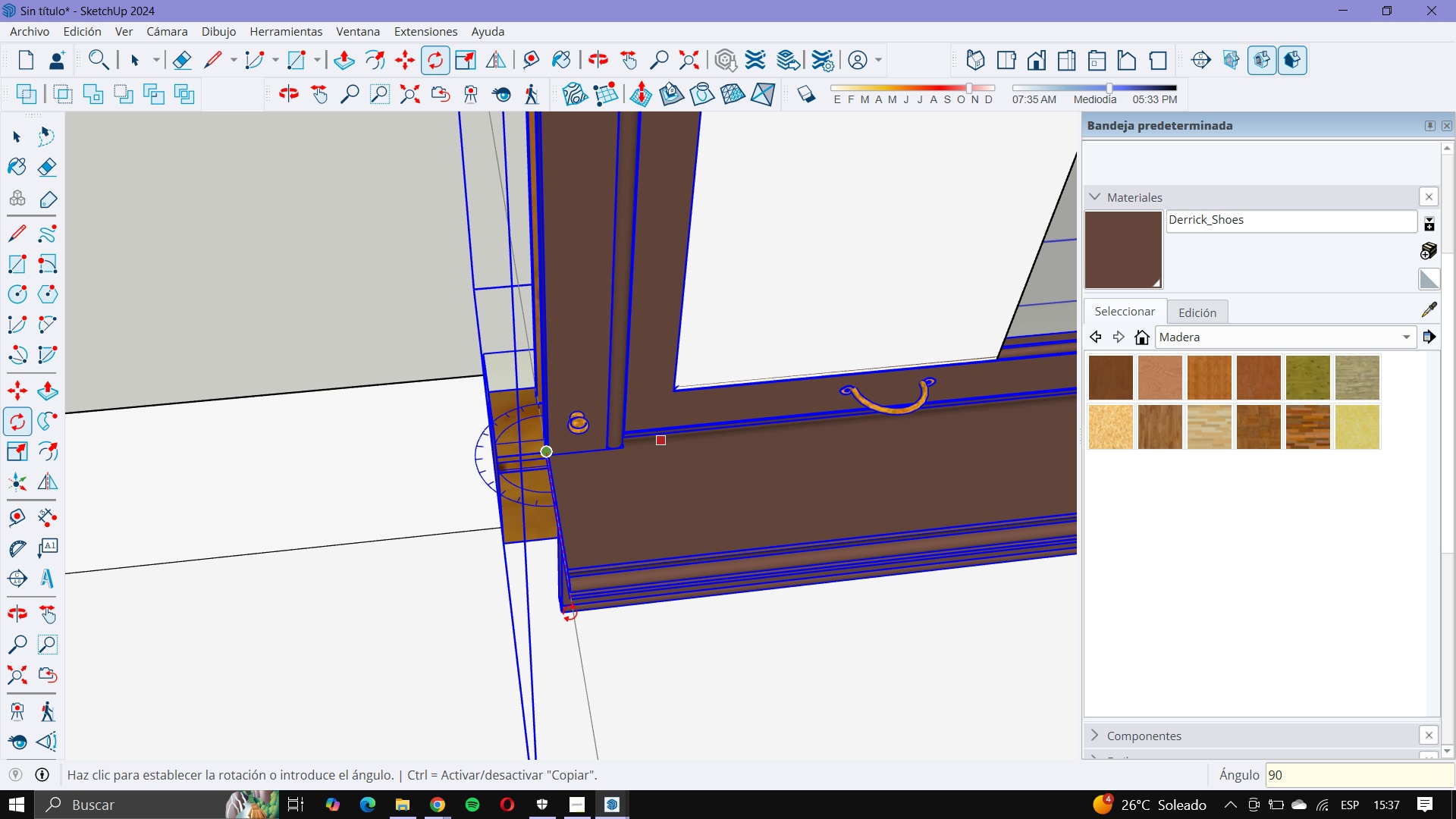 
scroll: coordinate [610, 601], scroll_direction: down, amount: 3.0
 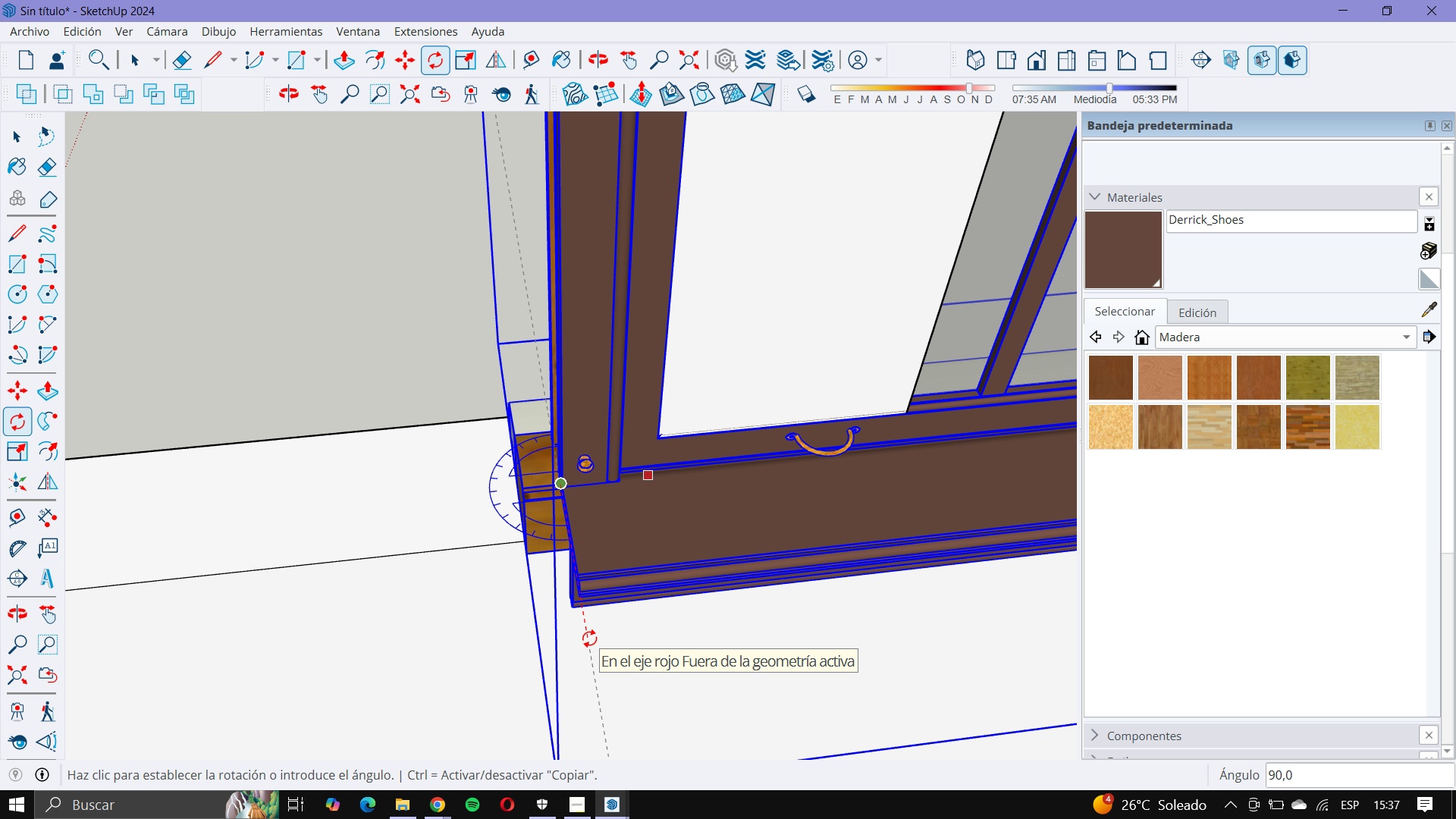 
hold_key(key=NumpadEnter, duration=0.31)
 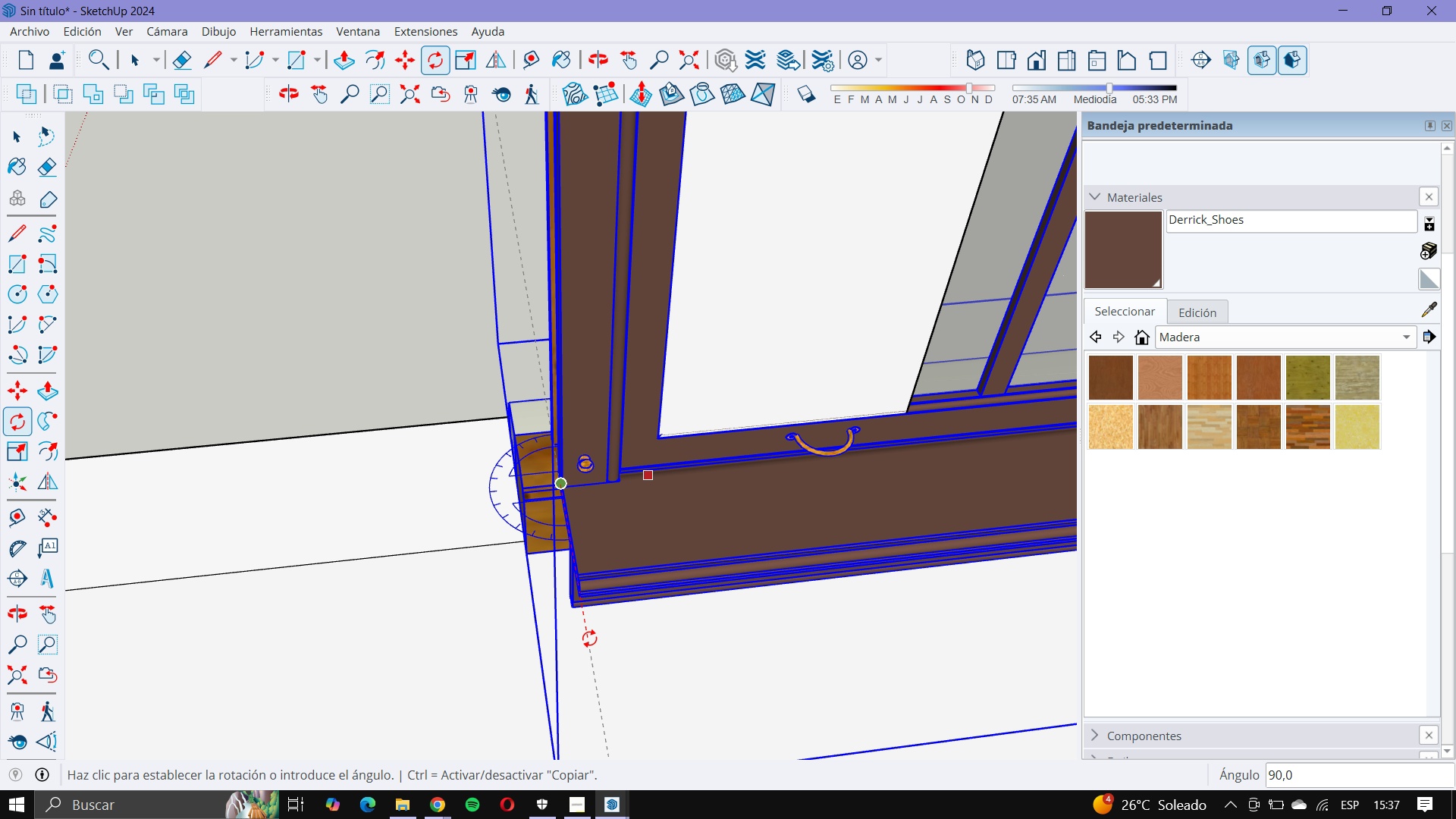 
key(NumpadEnter)
 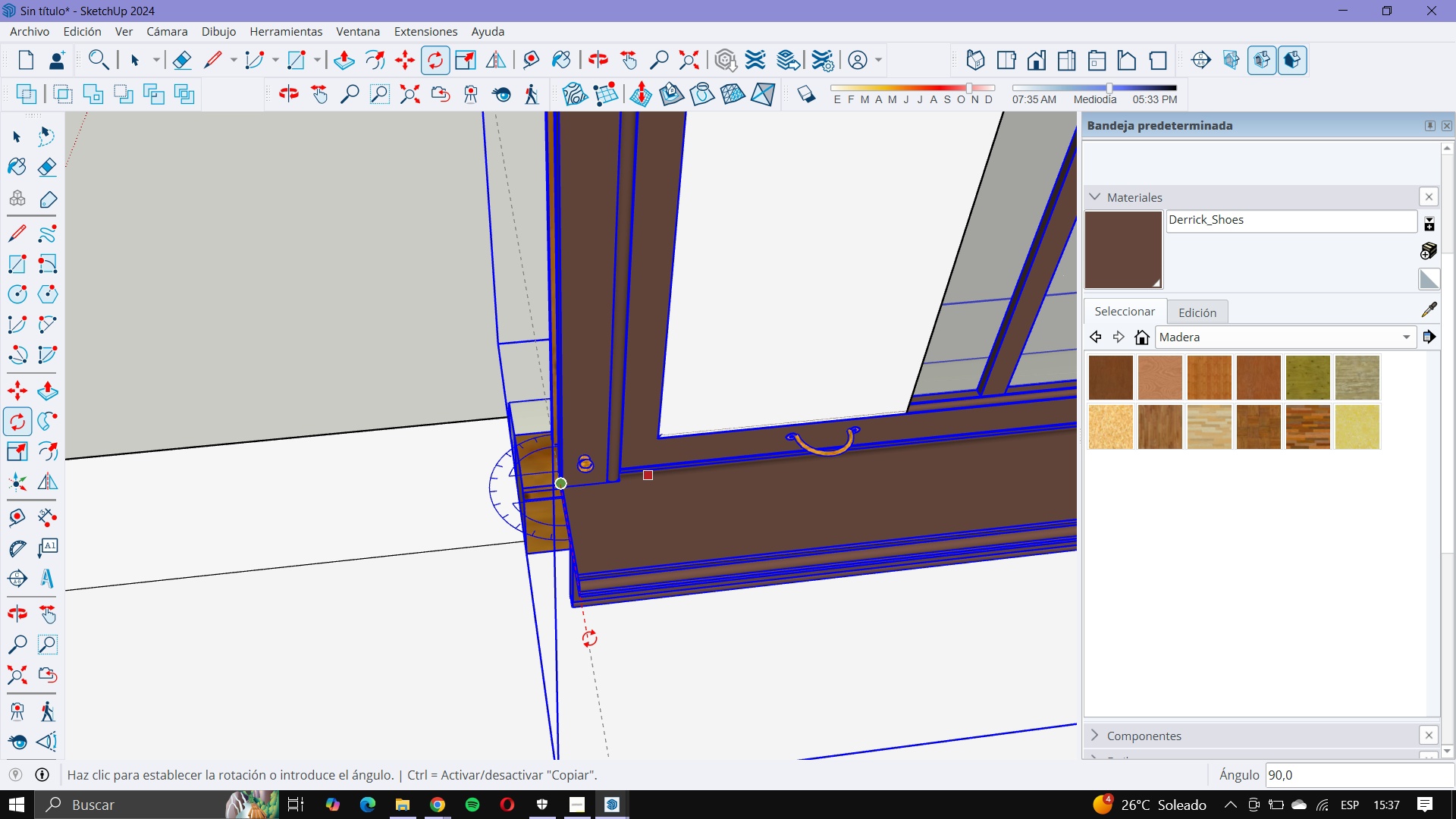 
key(Enter)
 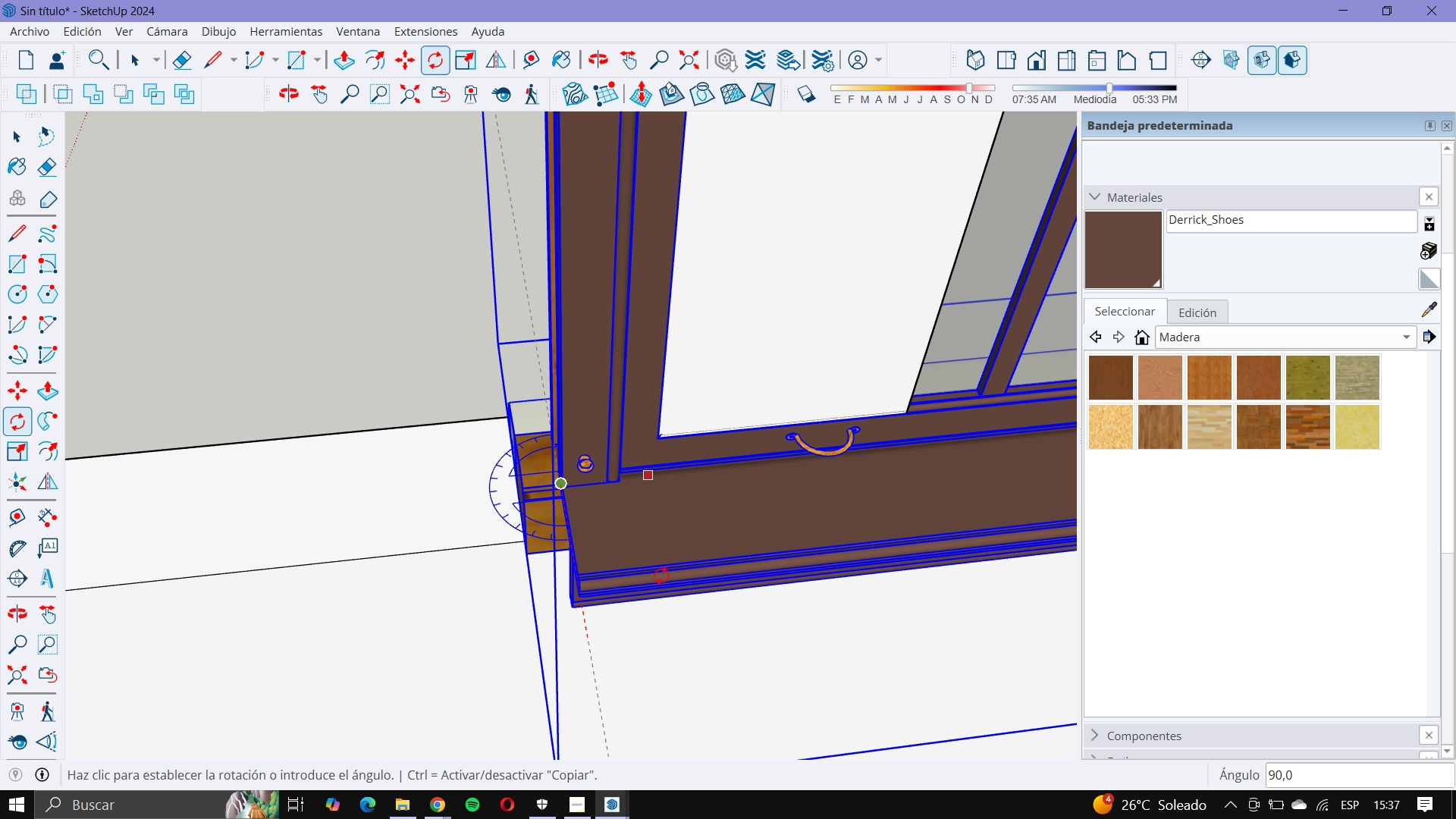 
scroll: coordinate [659, 424], scroll_direction: down, amount: 1.0
 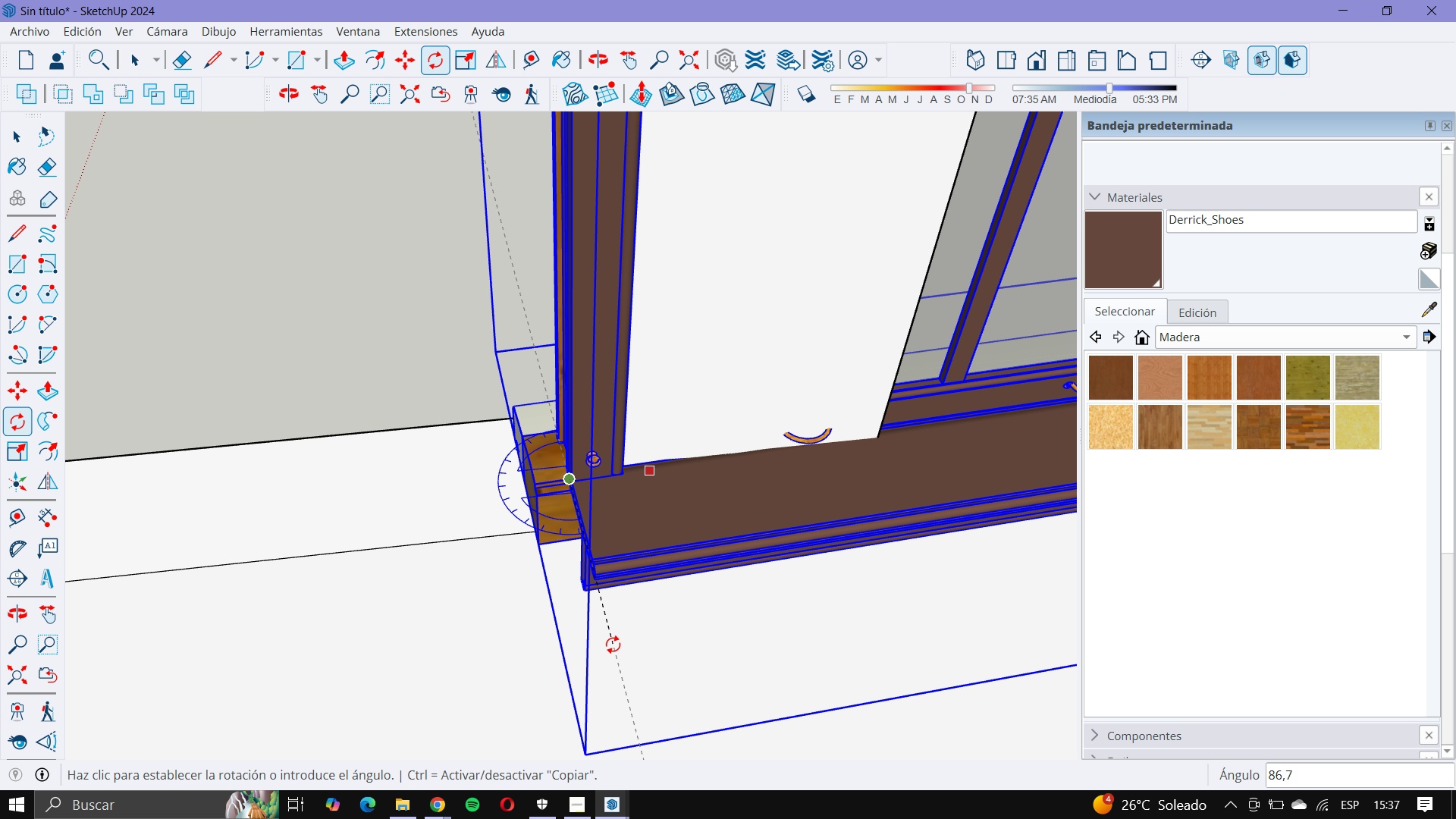 
key(Numpad9)
 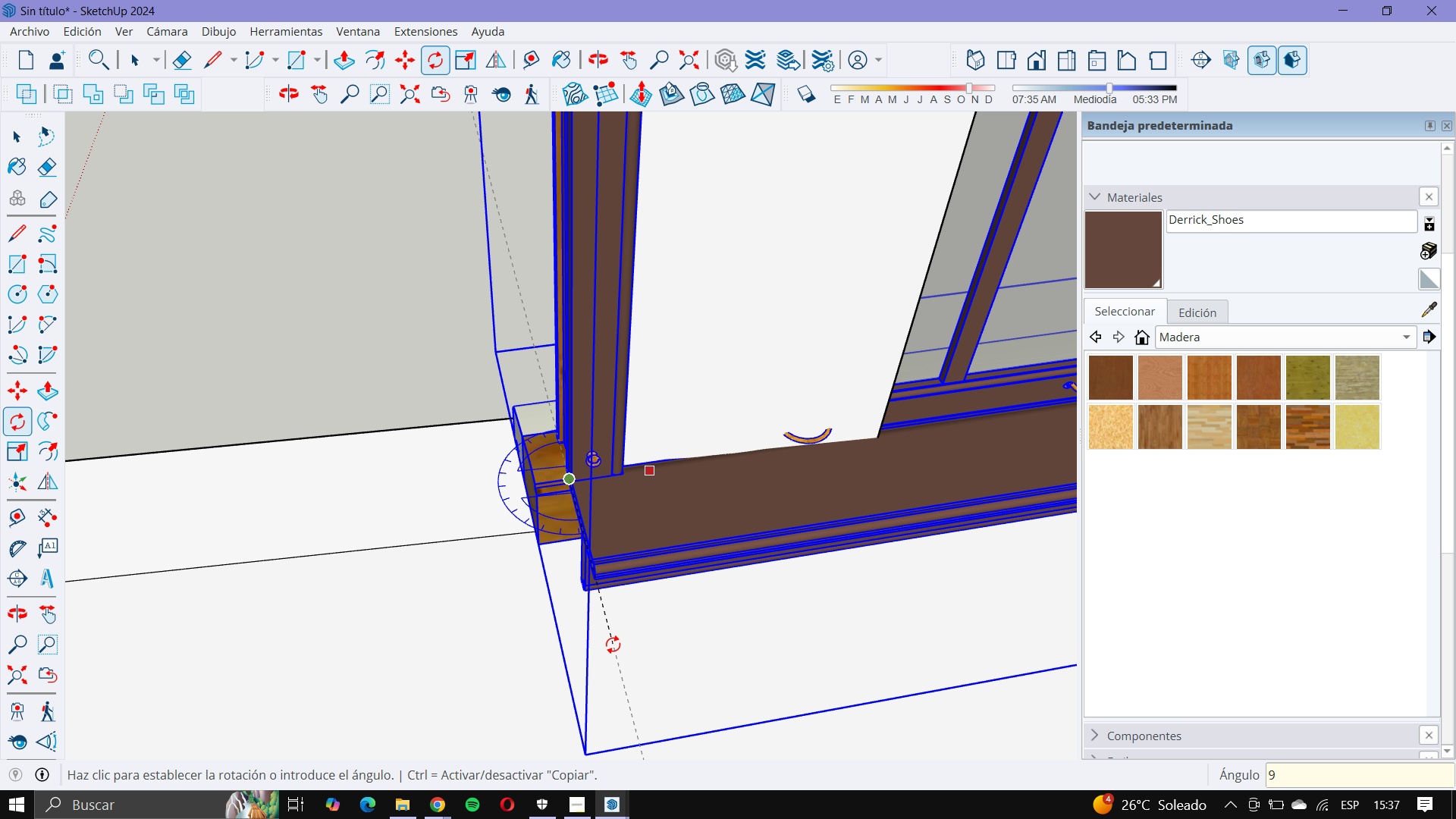 
key(Numpad0)
 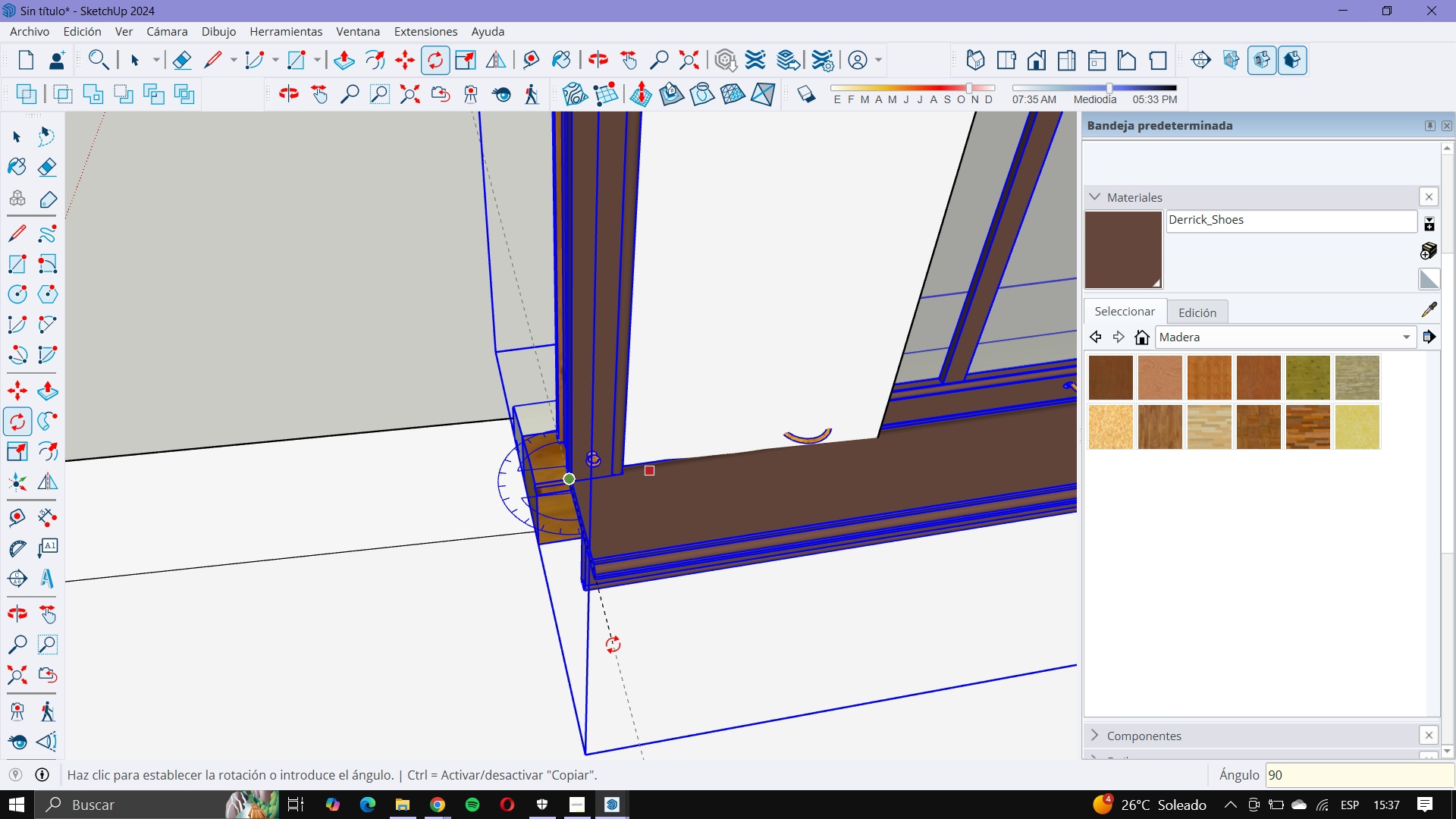 
key(NumpadEnter)
 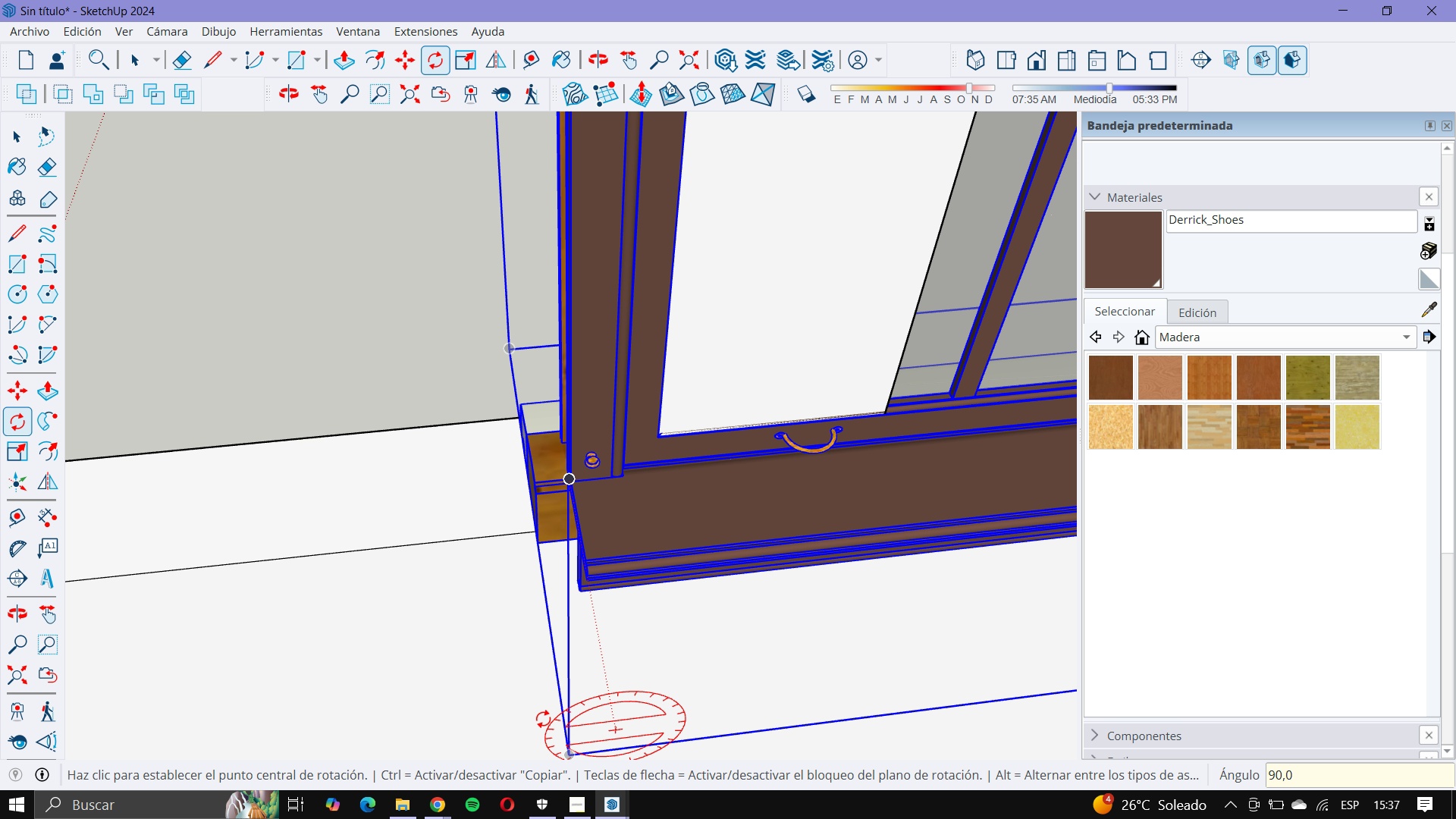 
scroll: coordinate [621, 509], scroll_direction: down, amount: 3.0
 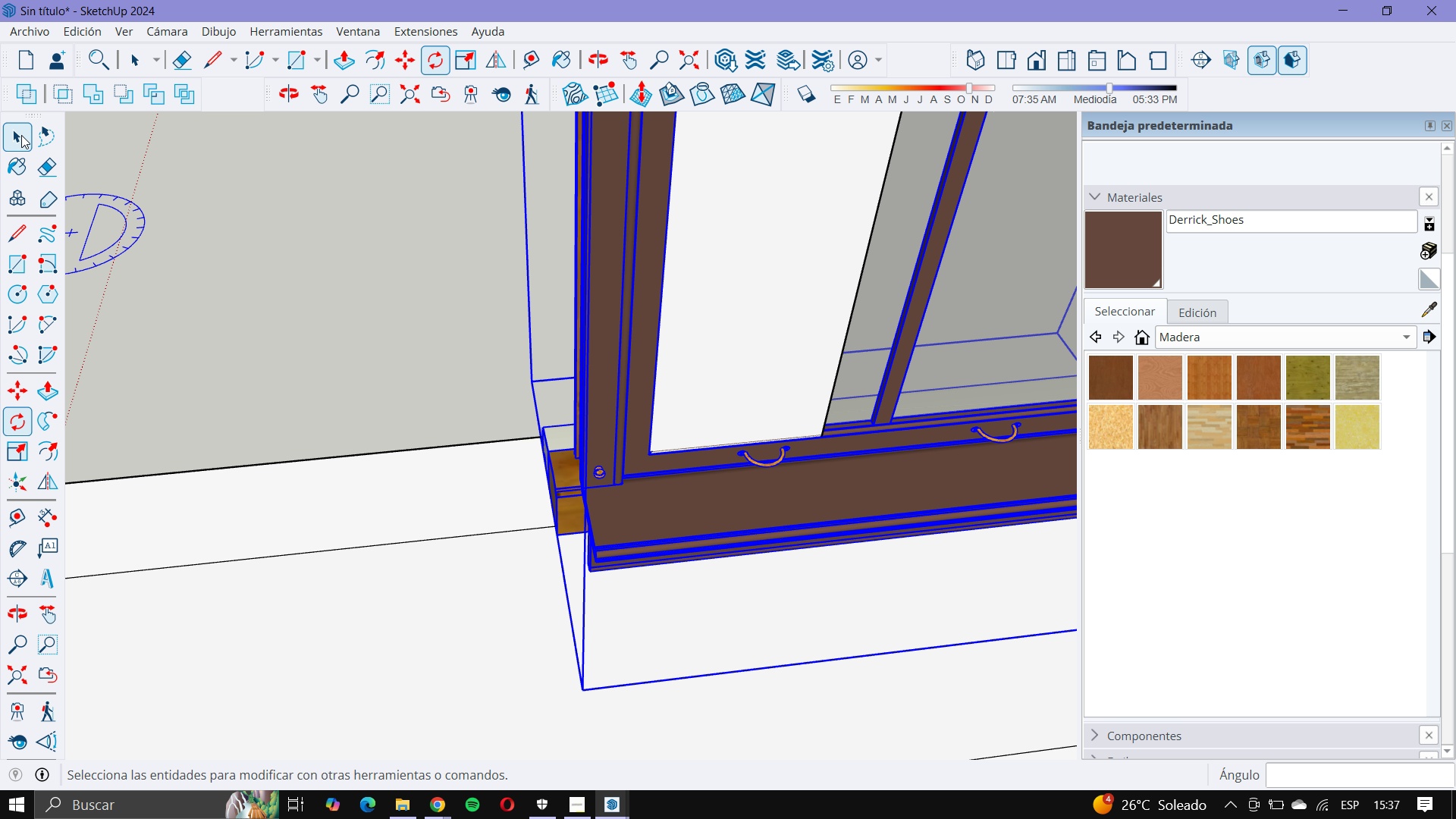 
left_click([21, 135])
 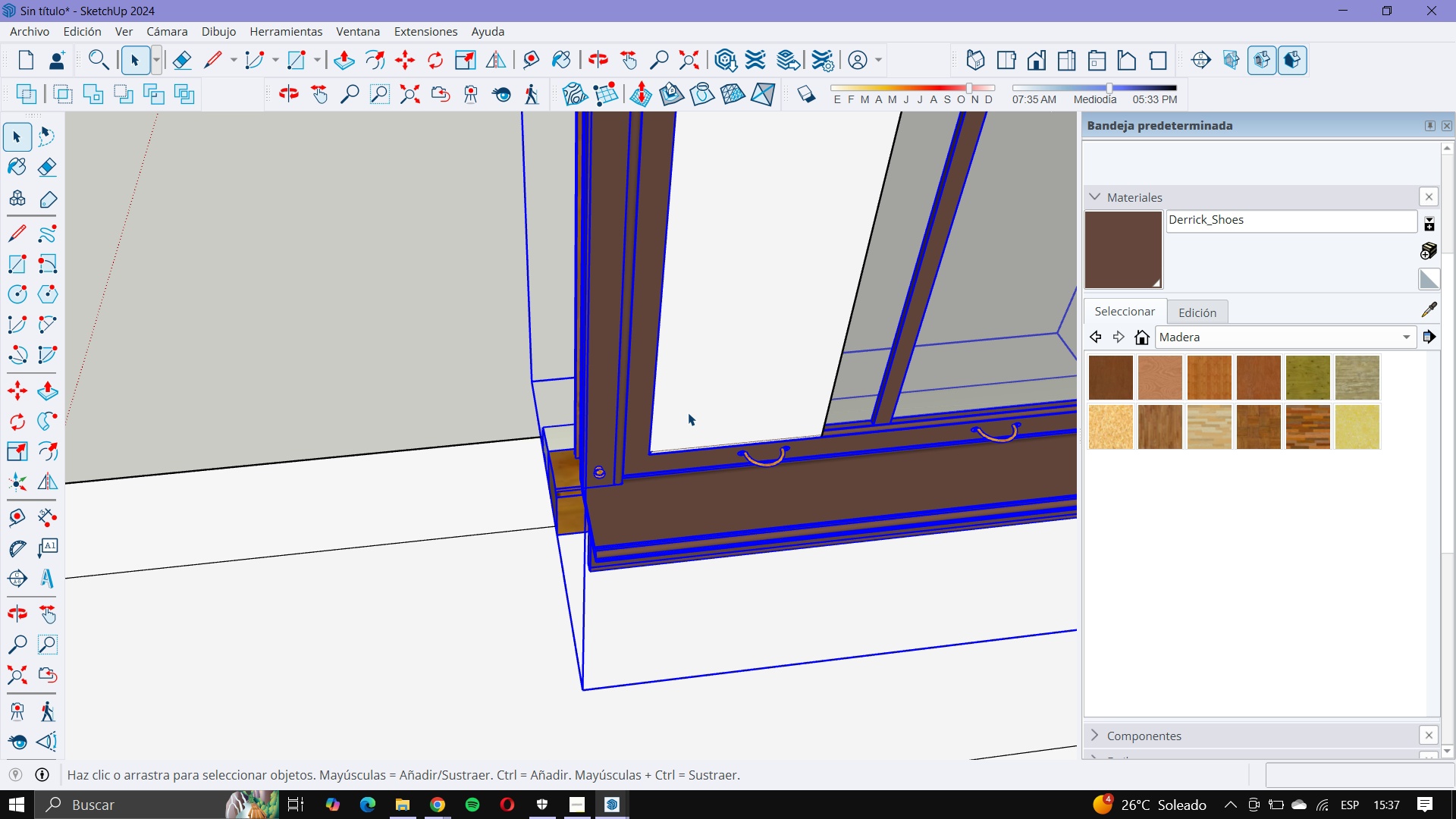 
scroll: coordinate [745, 453], scroll_direction: down, amount: 6.0
 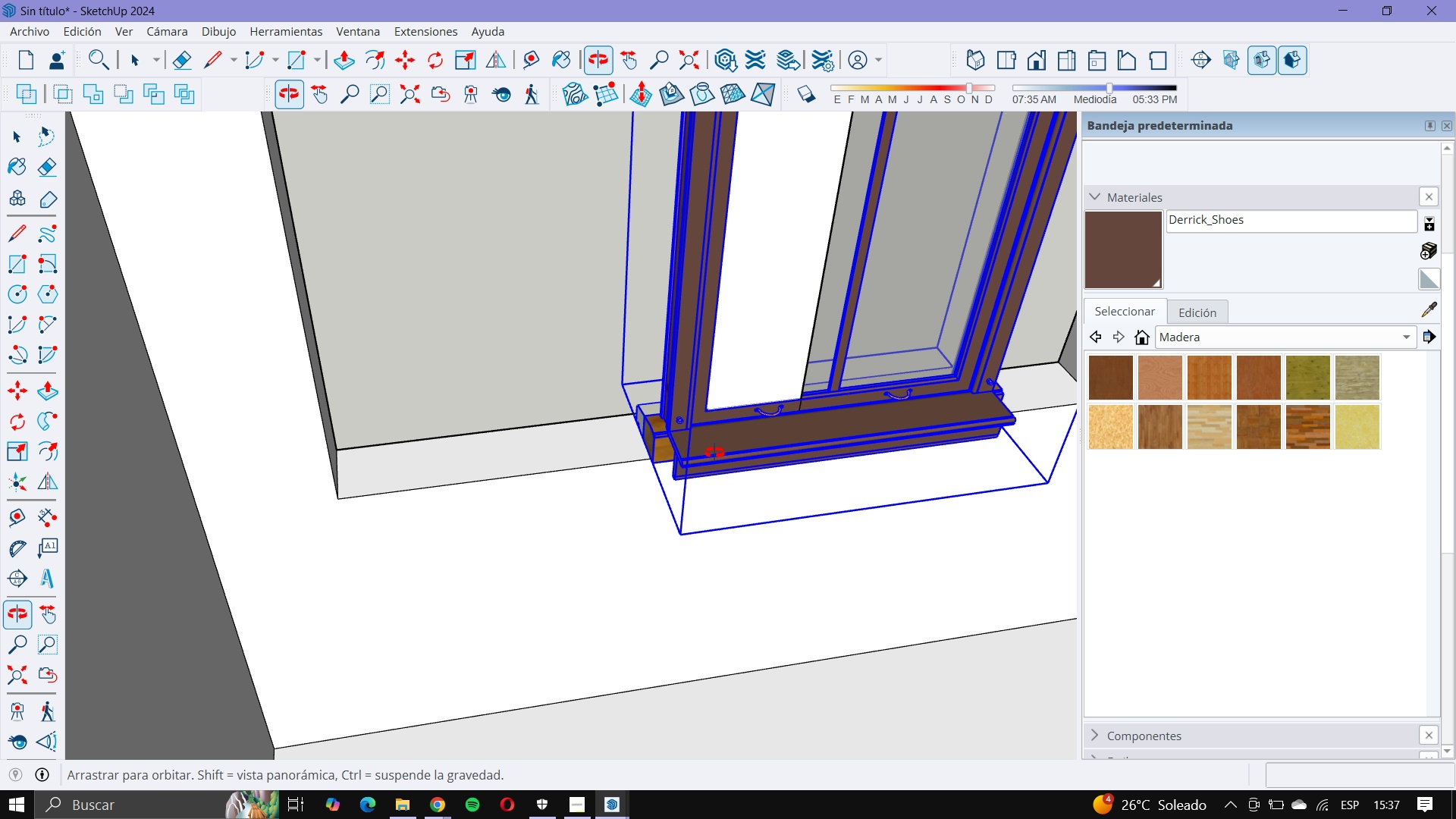 
scroll: coordinate [708, 407], scroll_direction: up, amount: 8.0
 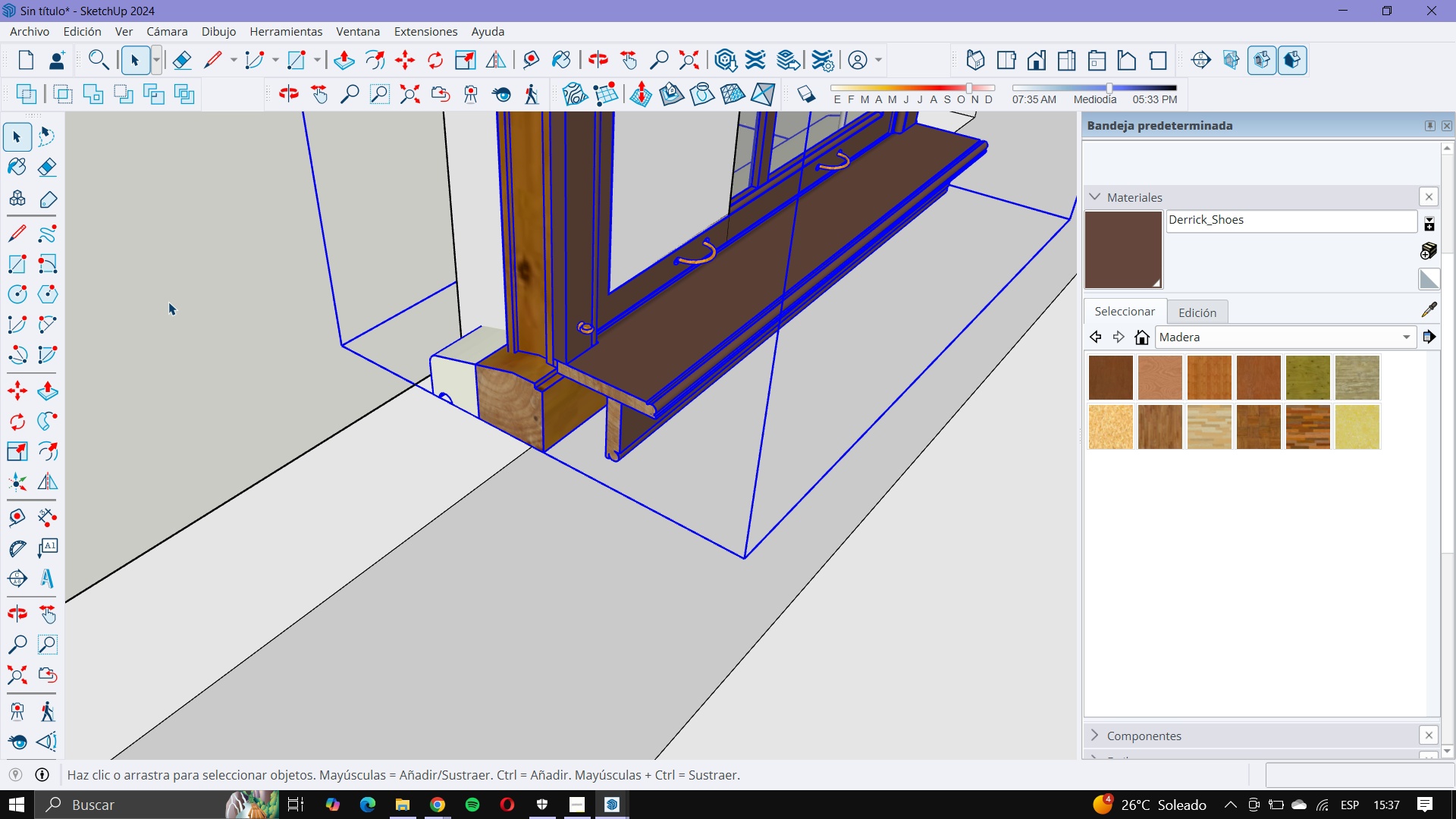 
left_click([24, 393])
 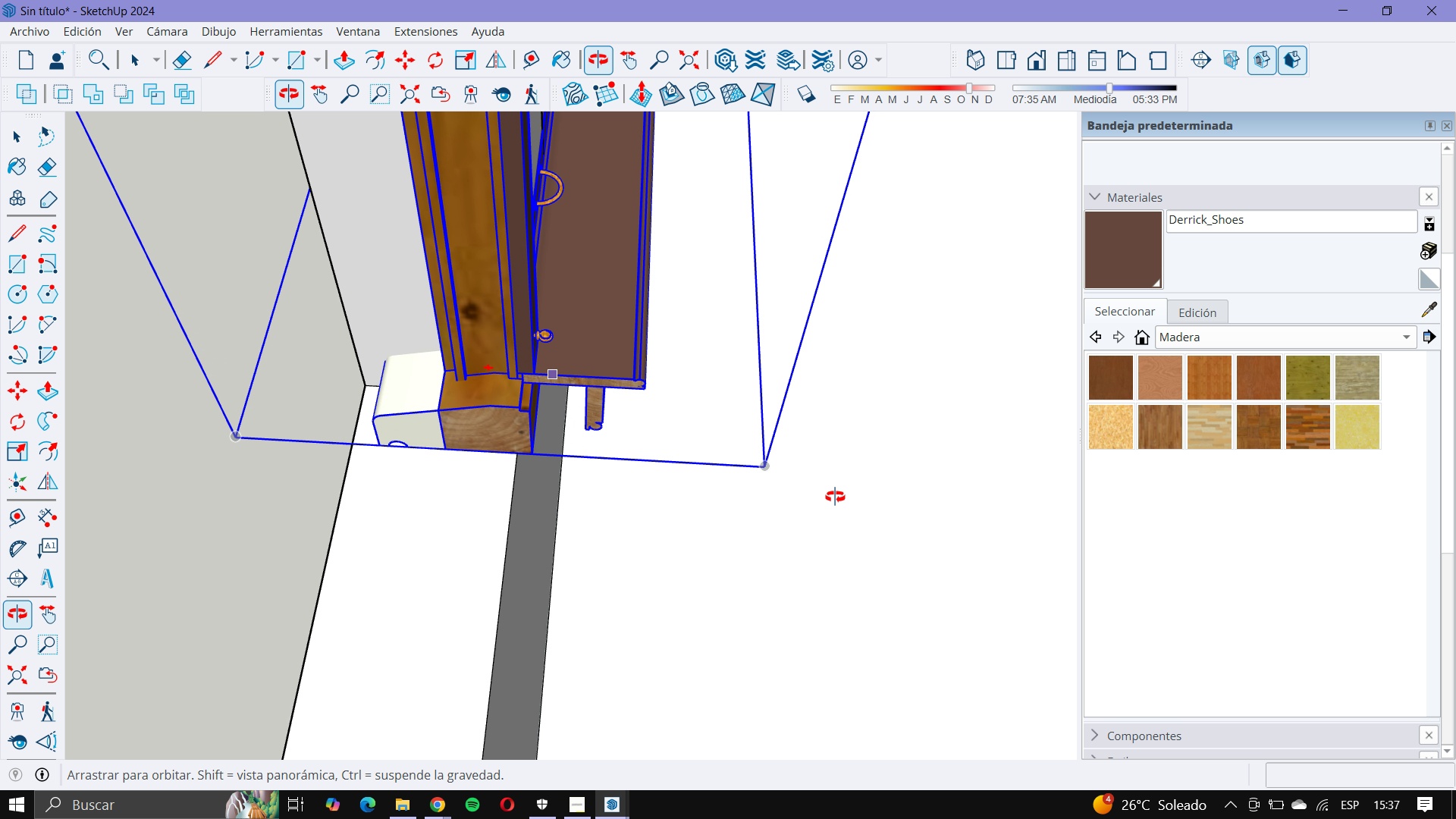 
scroll: coordinate [527, 364], scroll_direction: up, amount: 17.0
 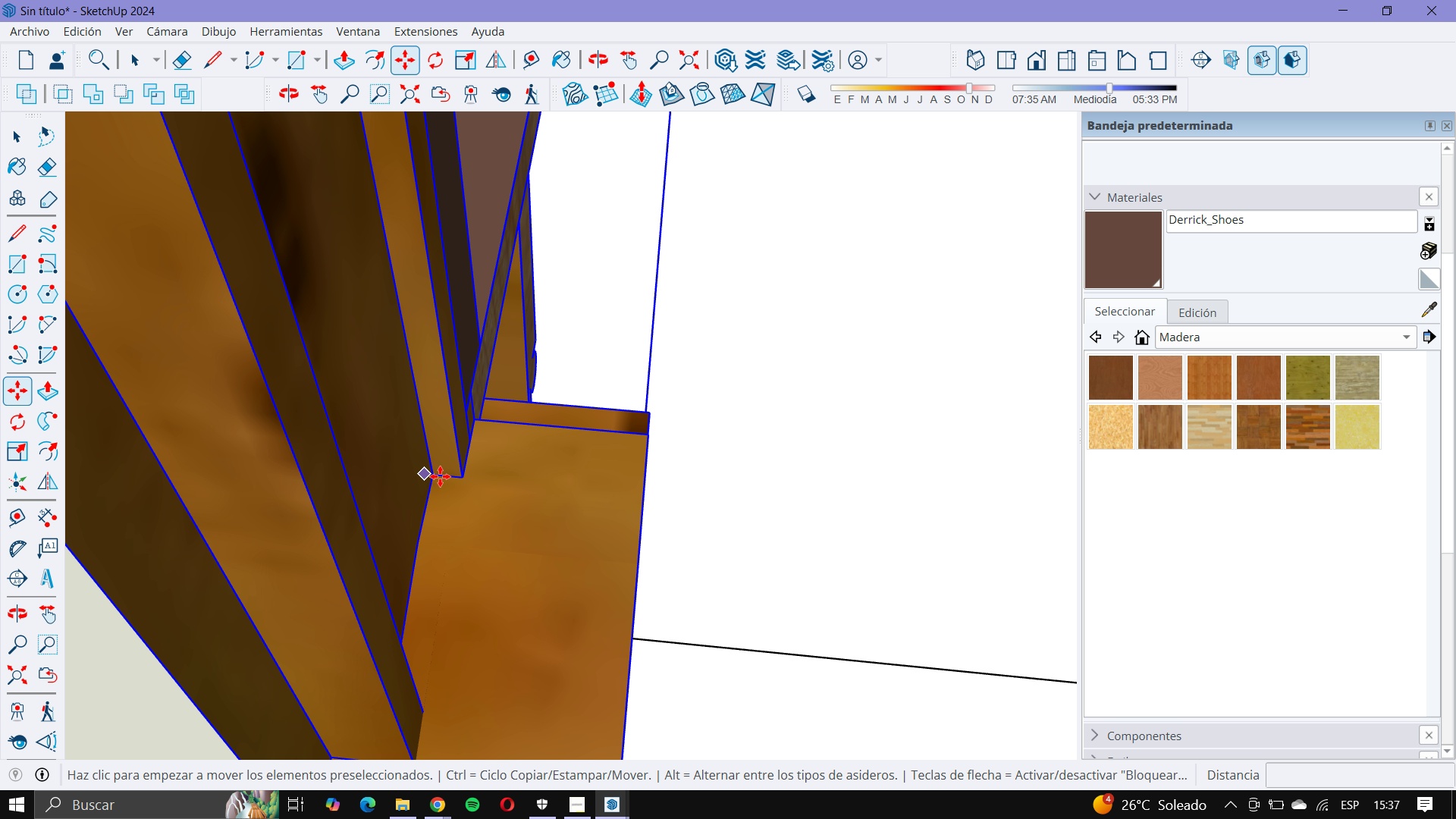 
left_click([441, 476])
 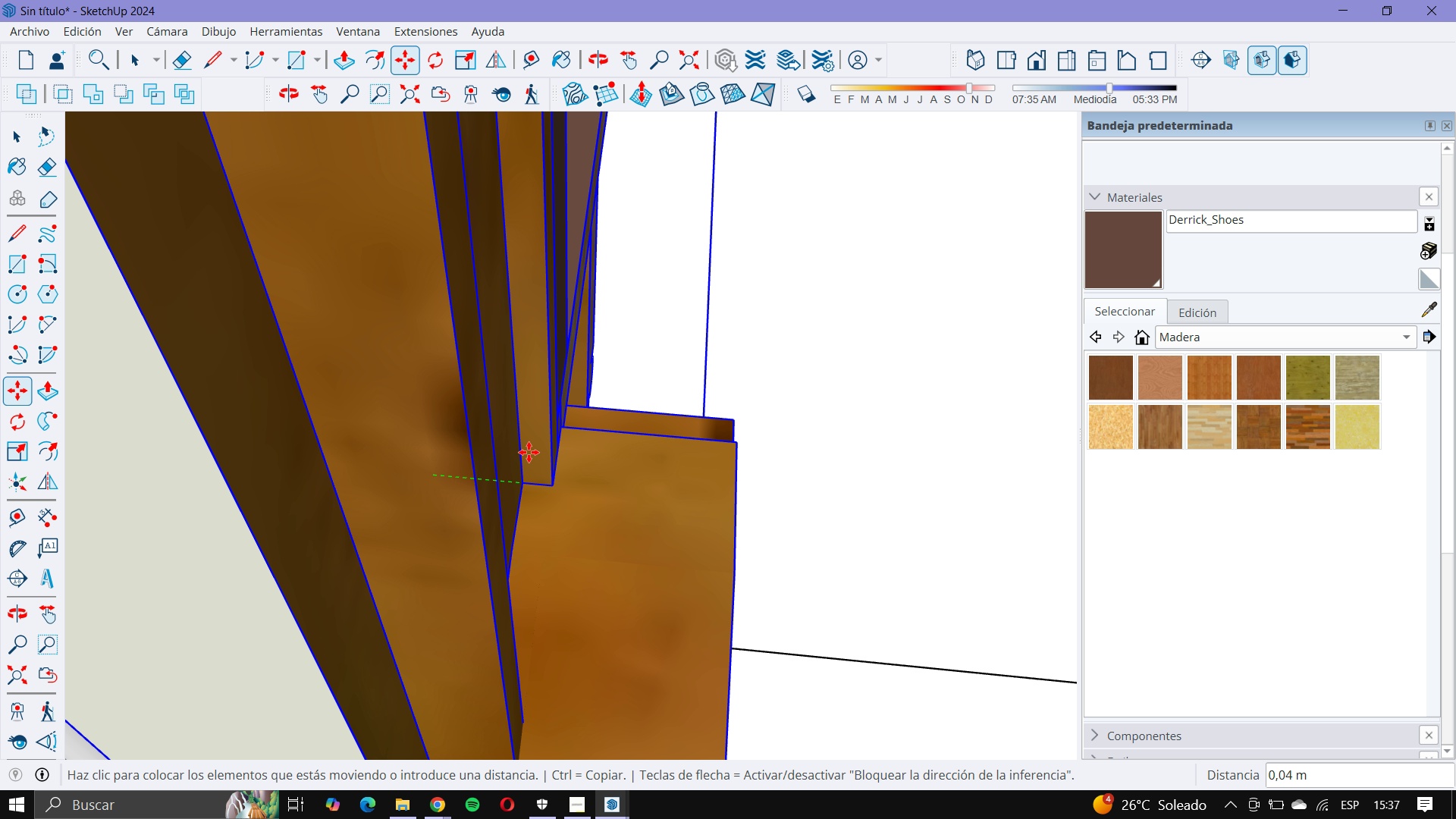 
scroll: coordinate [728, 291], scroll_direction: down, amount: 35.0
 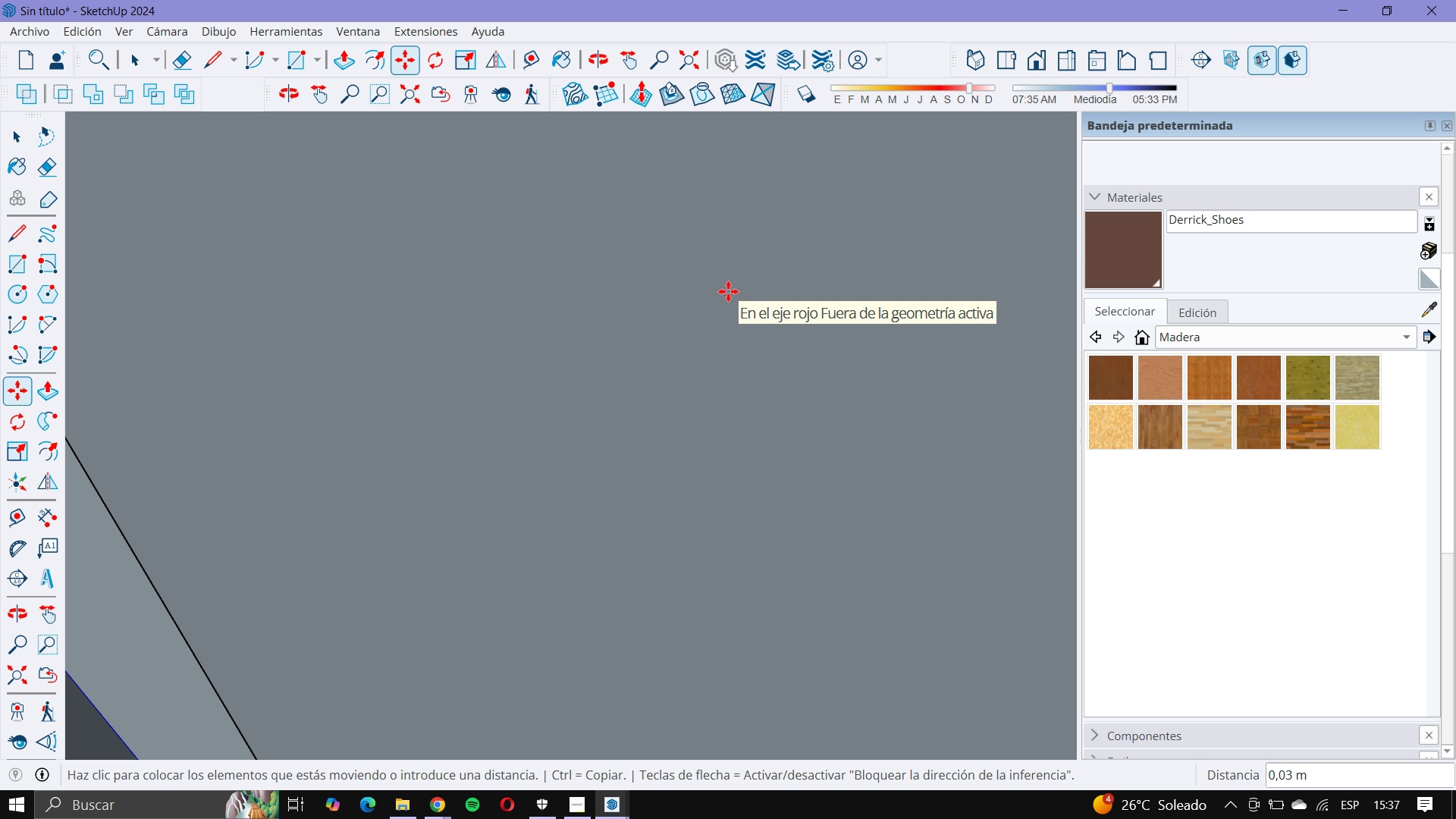 
scroll: coordinate [725, 306], scroll_direction: up, amount: 28.0
 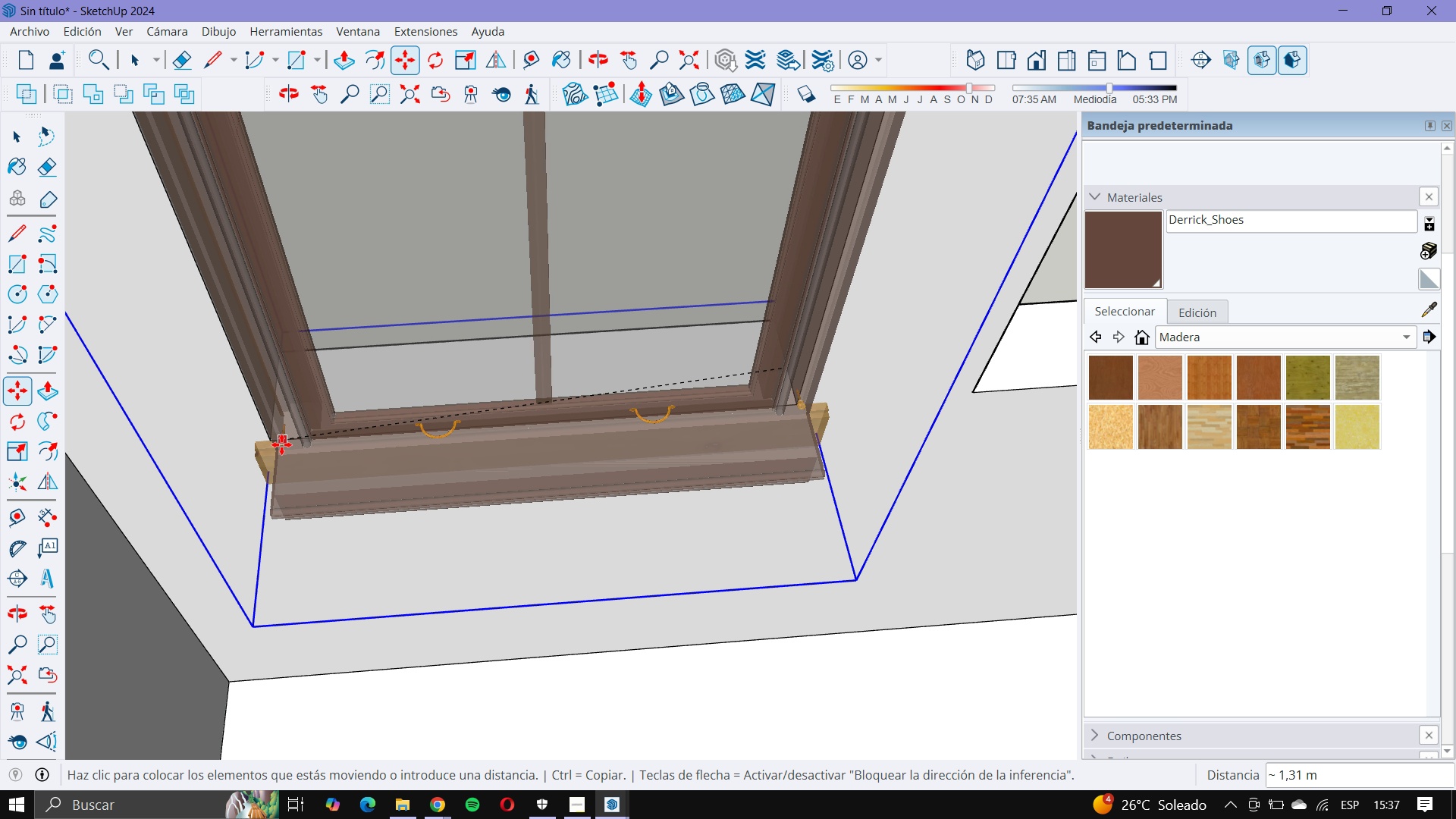 
left_click([269, 440])
 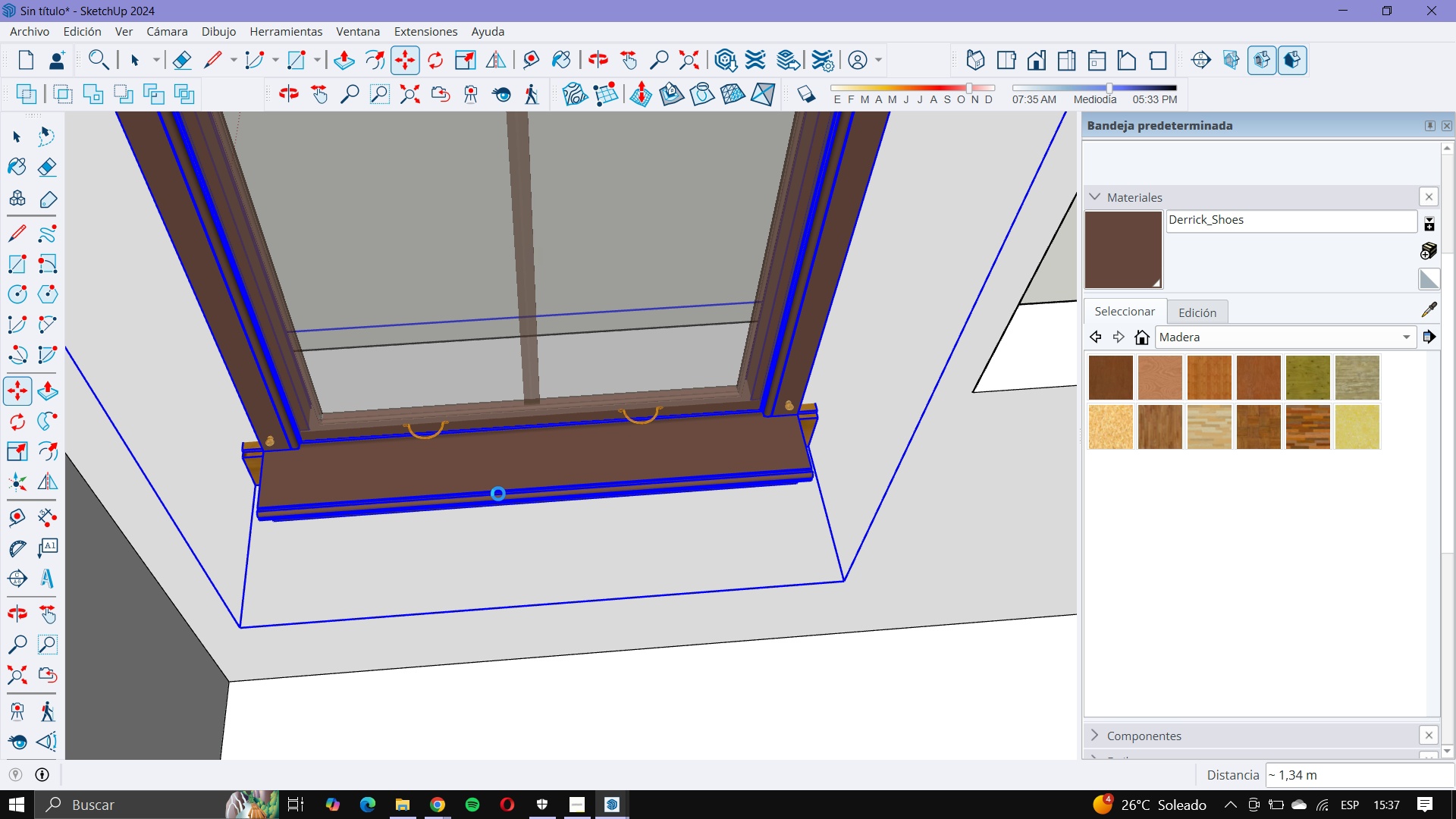 
scroll: coordinate [599, 704], scroll_direction: down, amount: 16.0
 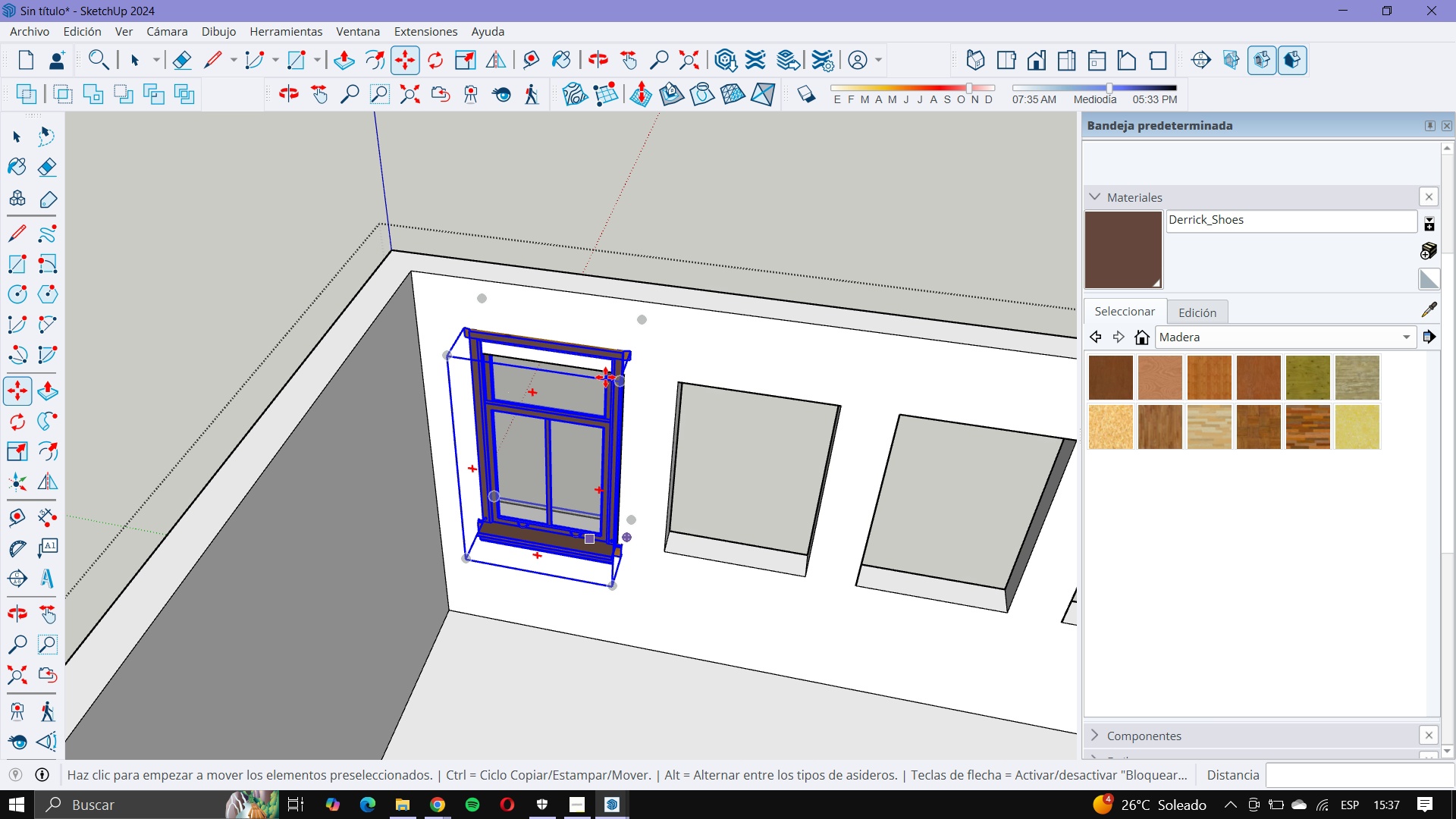 
scroll: coordinate [687, 381], scroll_direction: up, amount: 22.0
 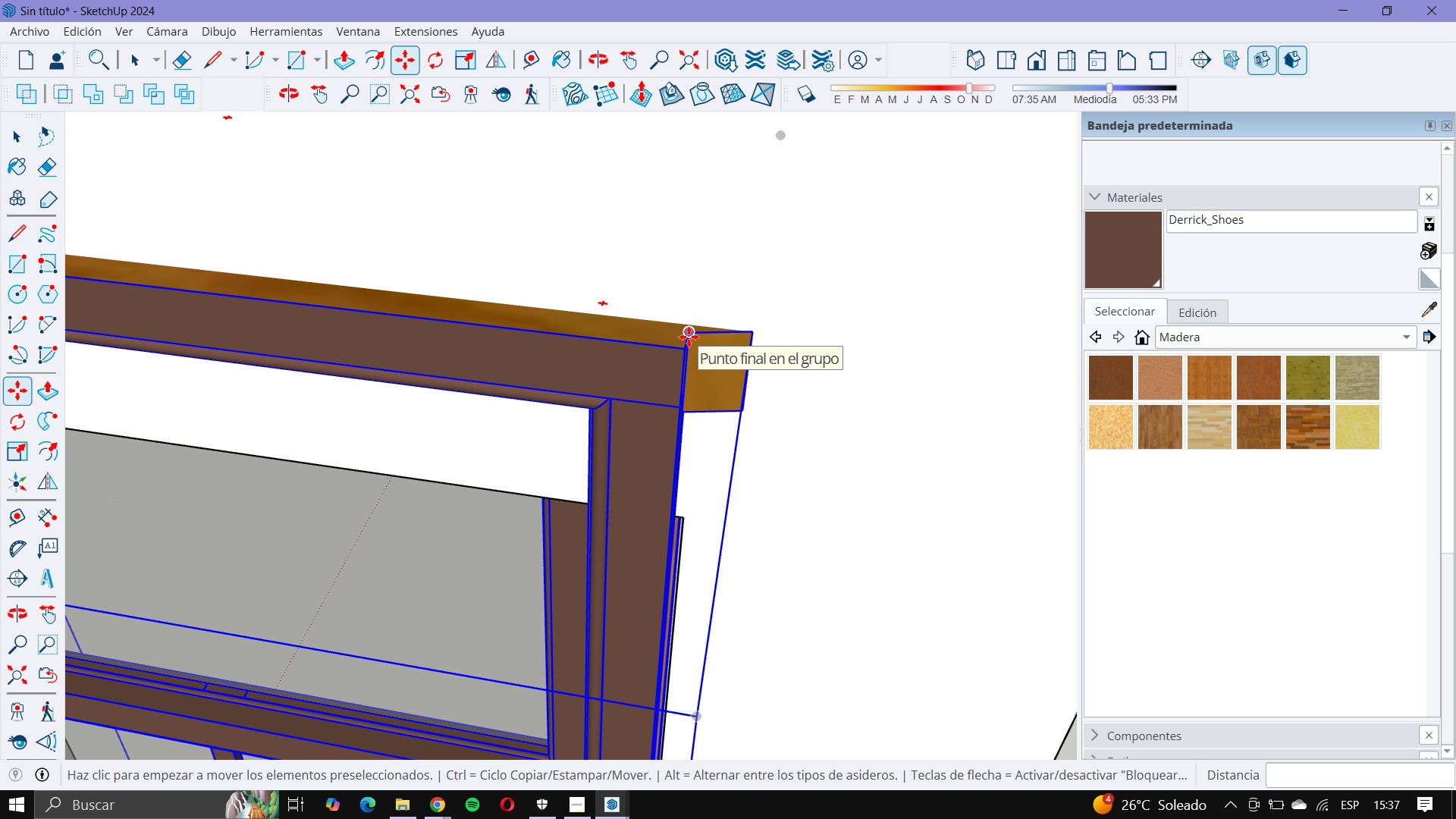 
left_click([689, 337])
 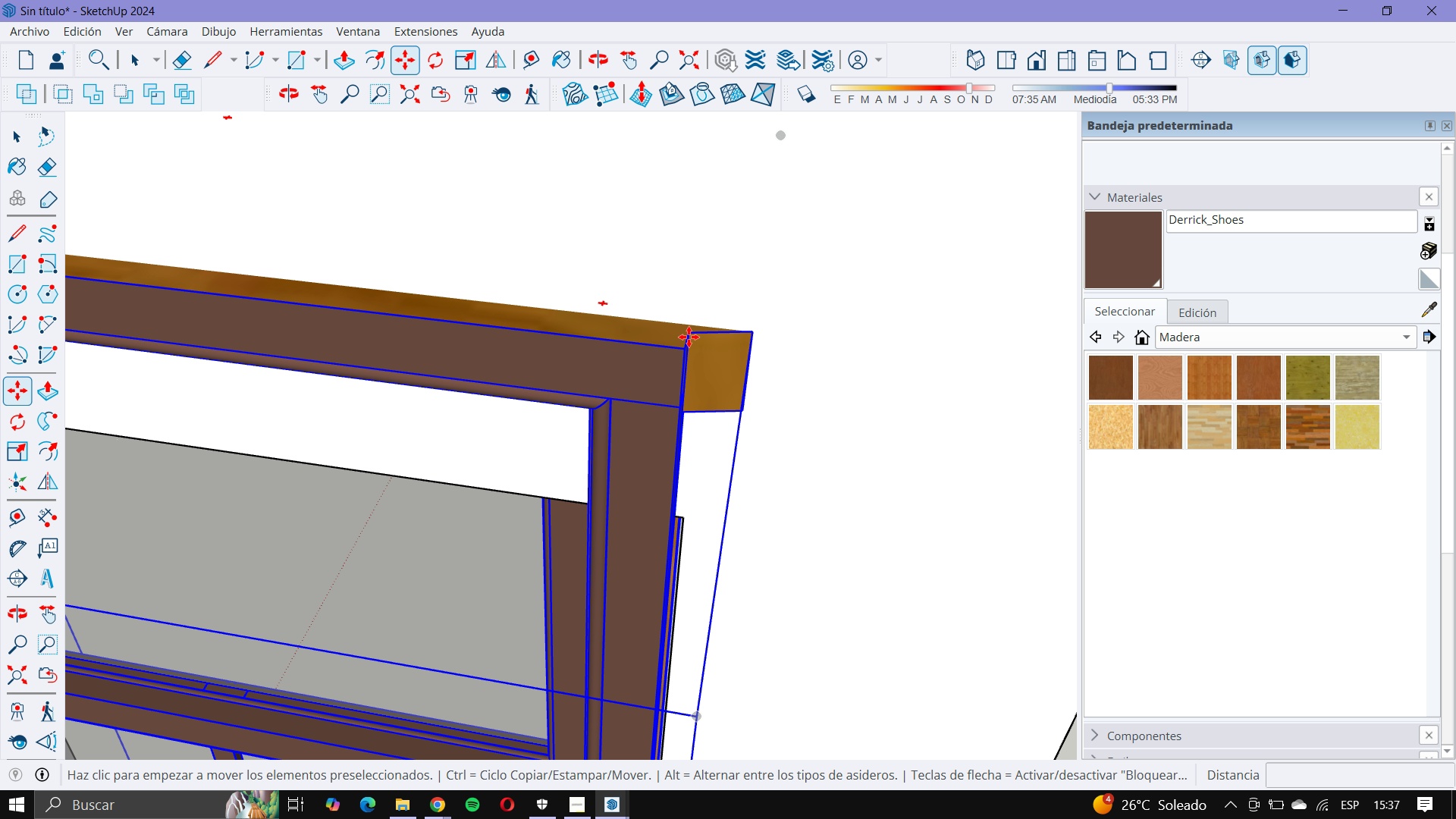 
key(ArrowUp)
 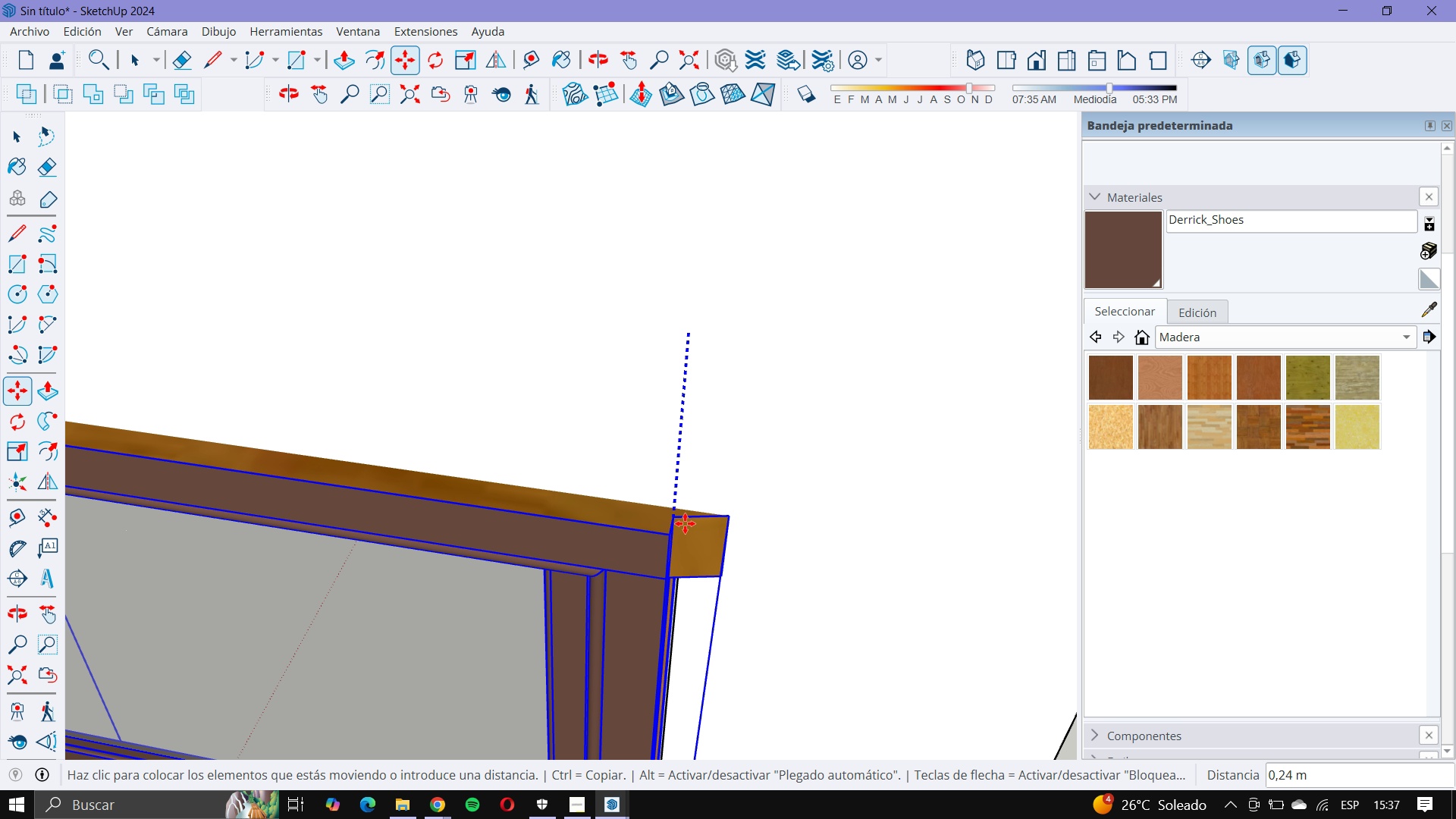 
scroll: coordinate [677, 566], scroll_direction: up, amount: 4.0
 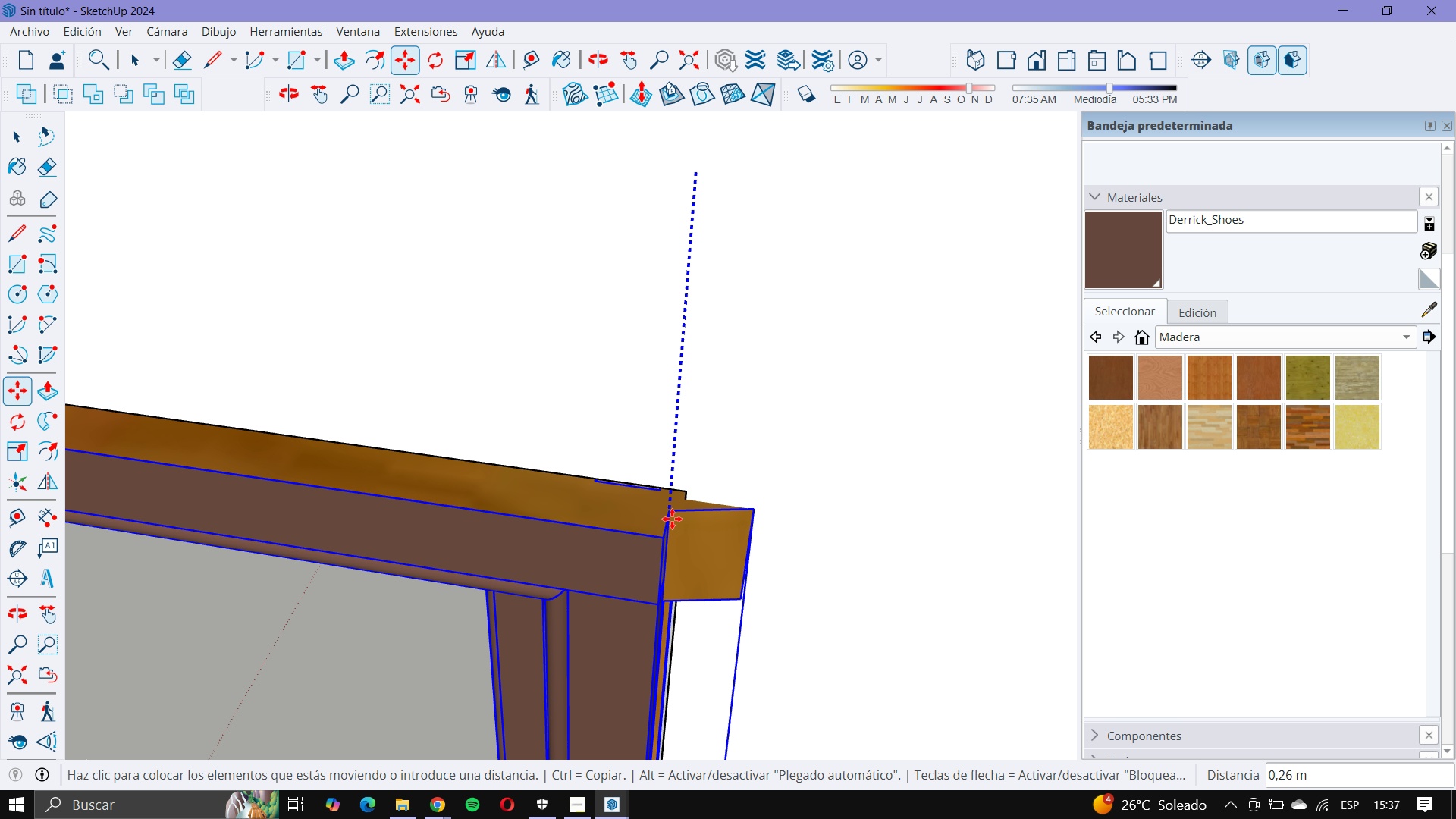 
key(ArrowUp)
 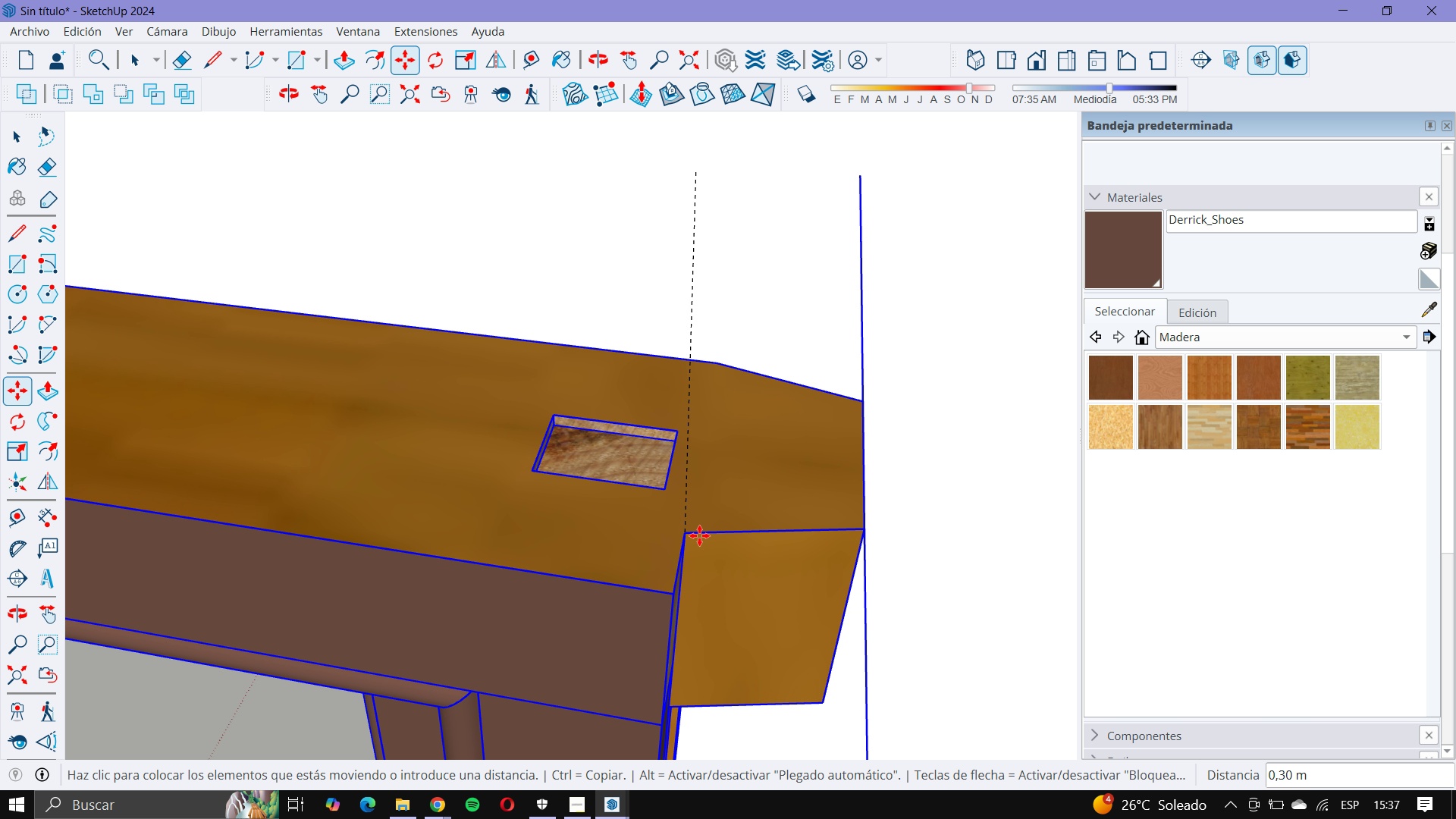 
key(ArrowUp)
 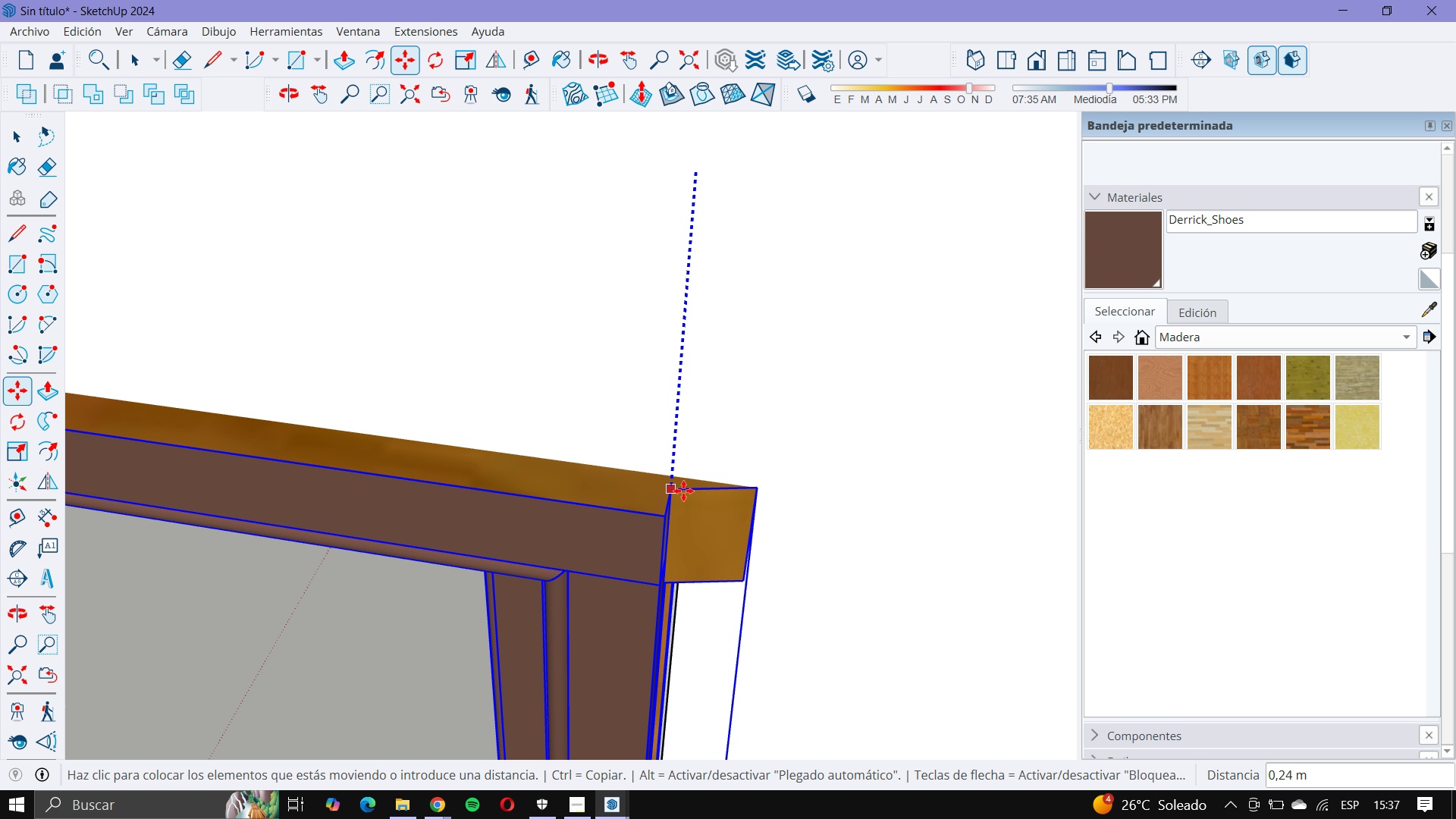 
scroll: coordinate [693, 507], scroll_direction: down, amount: 12.0
 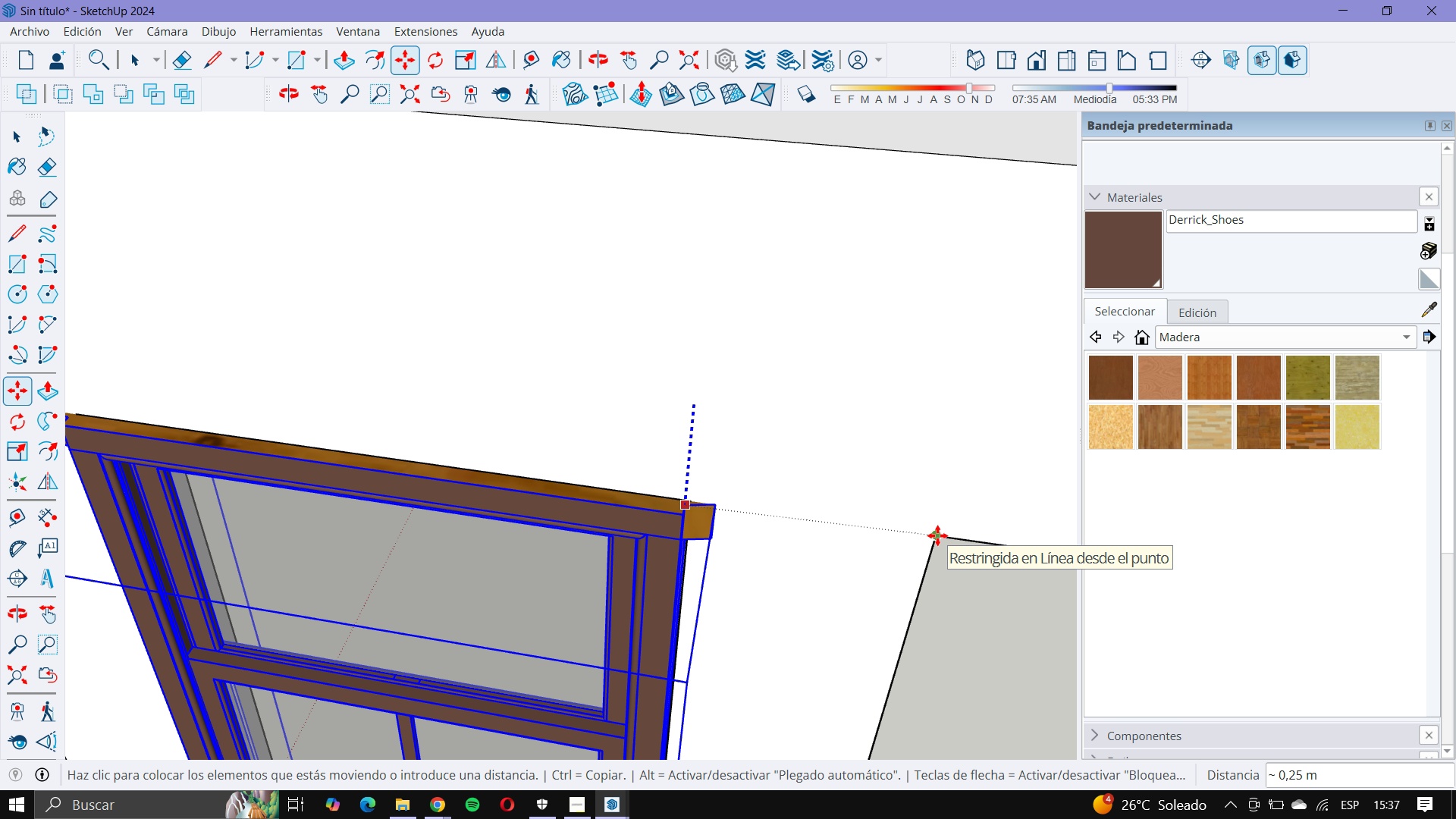 
left_click([937, 535])
 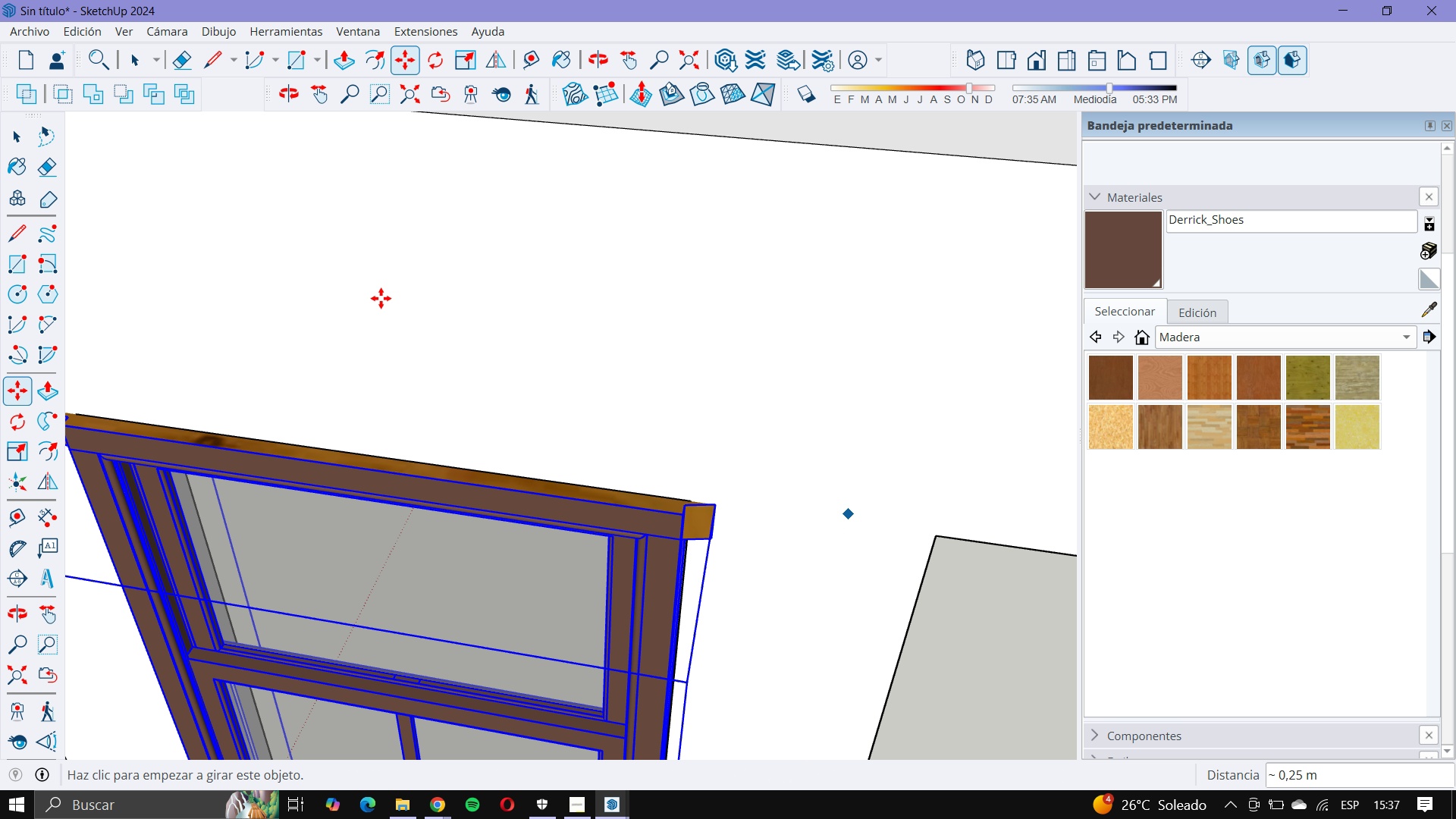 
scroll: coordinate [375, 281], scroll_direction: down, amount: 11.0
 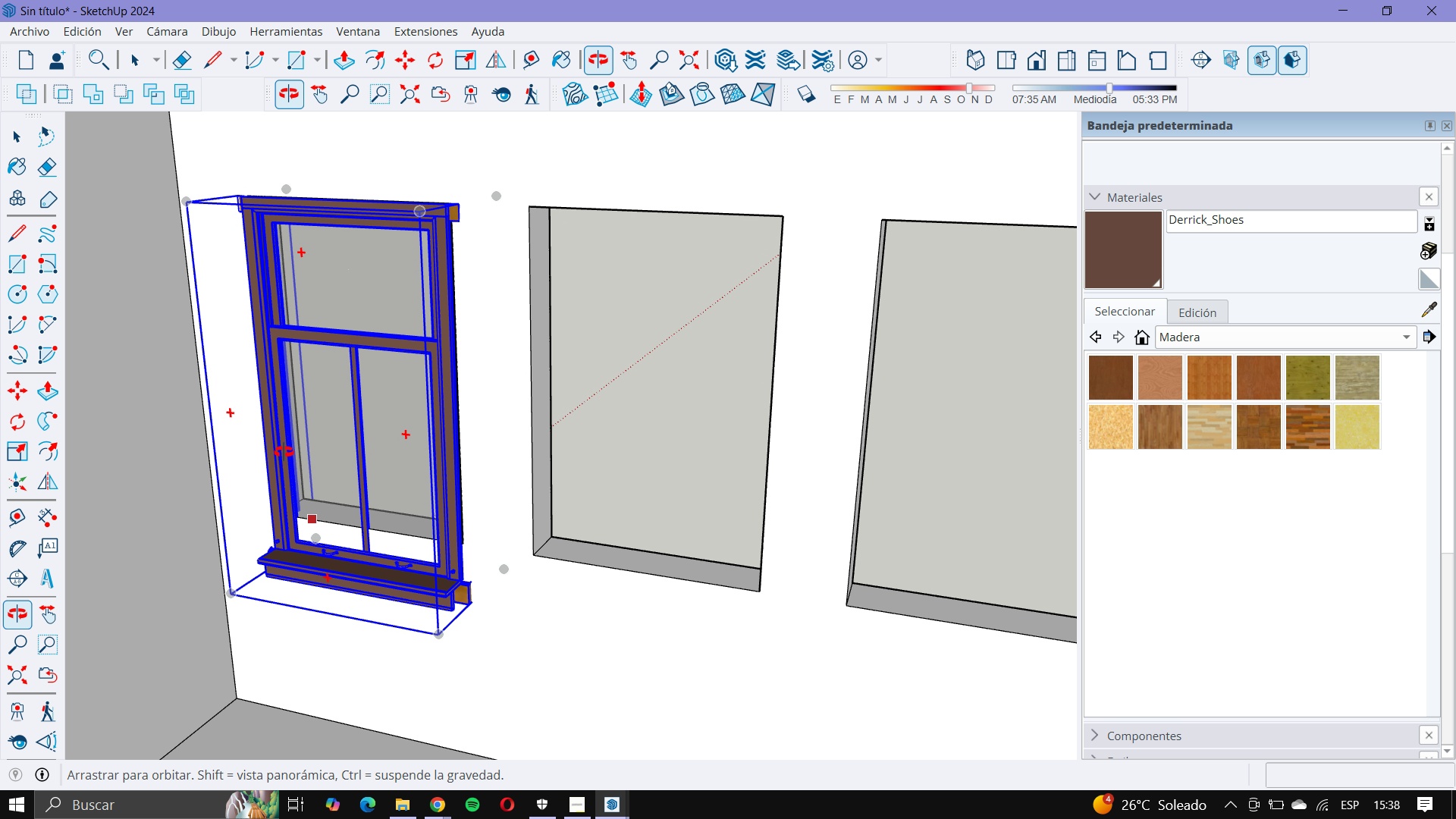 
scroll: coordinate [445, 398], scroll_direction: up, amount: 13.0
 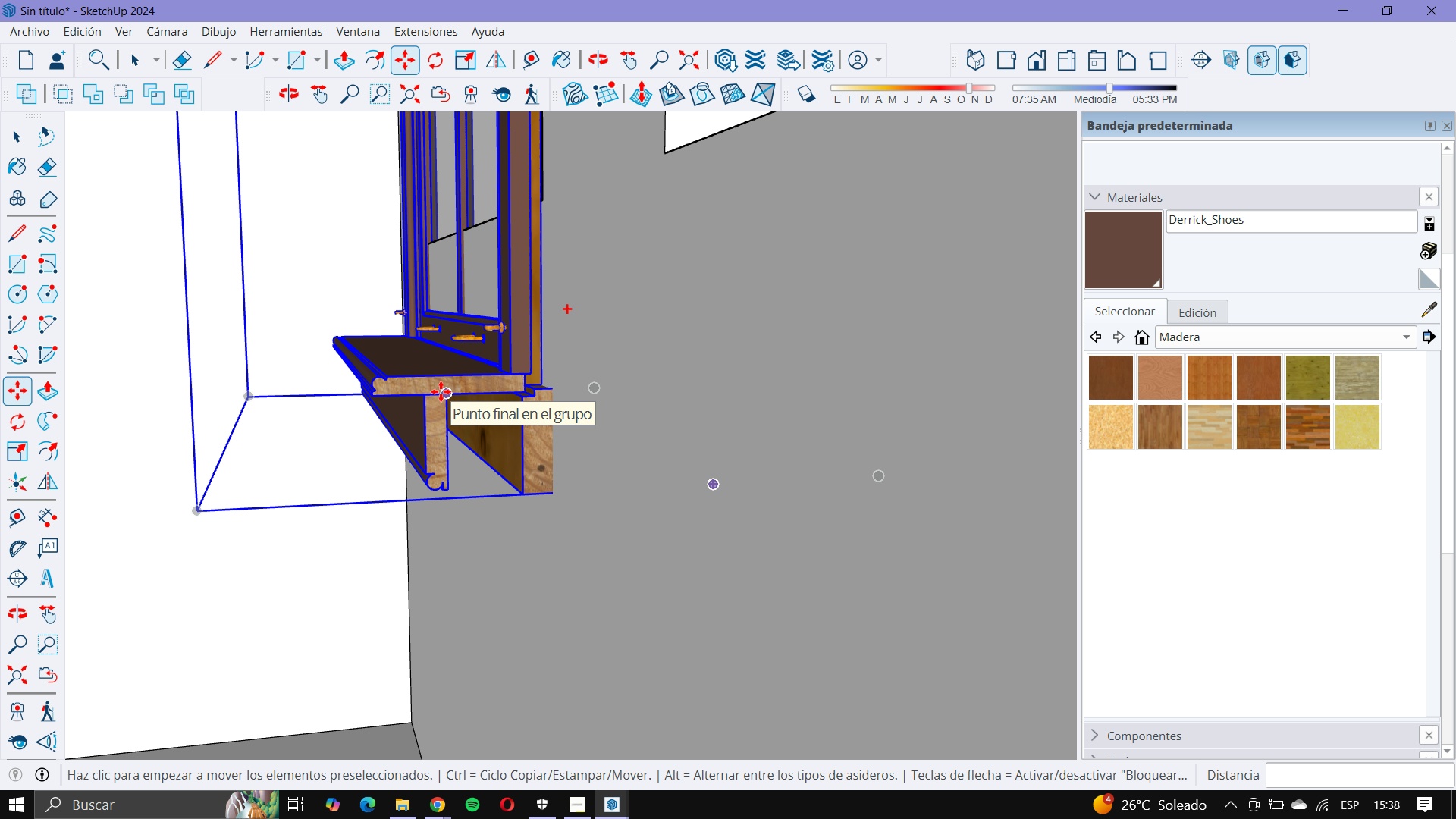 
left_click([441, 391])
 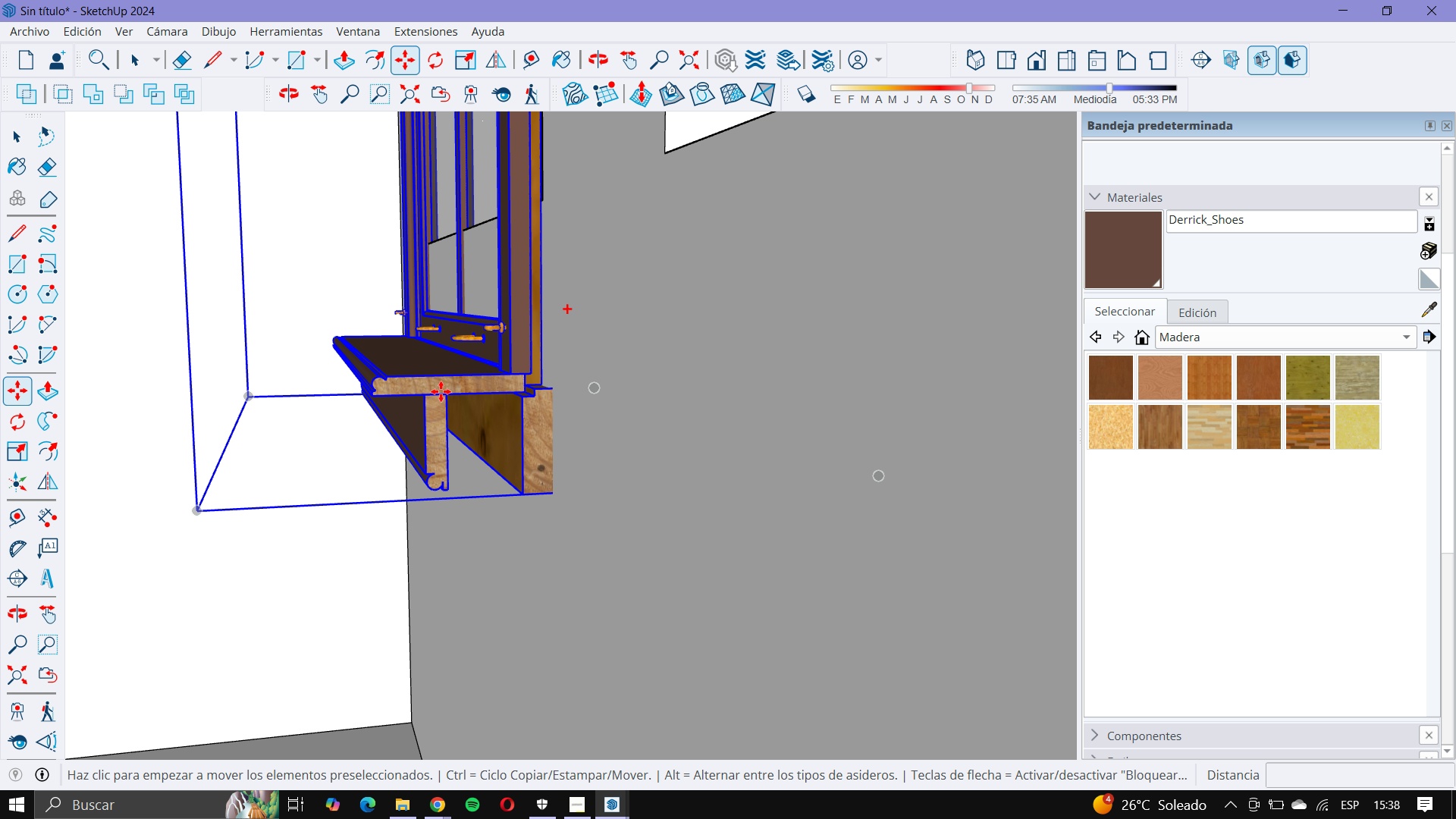 
key(ArrowRight)
 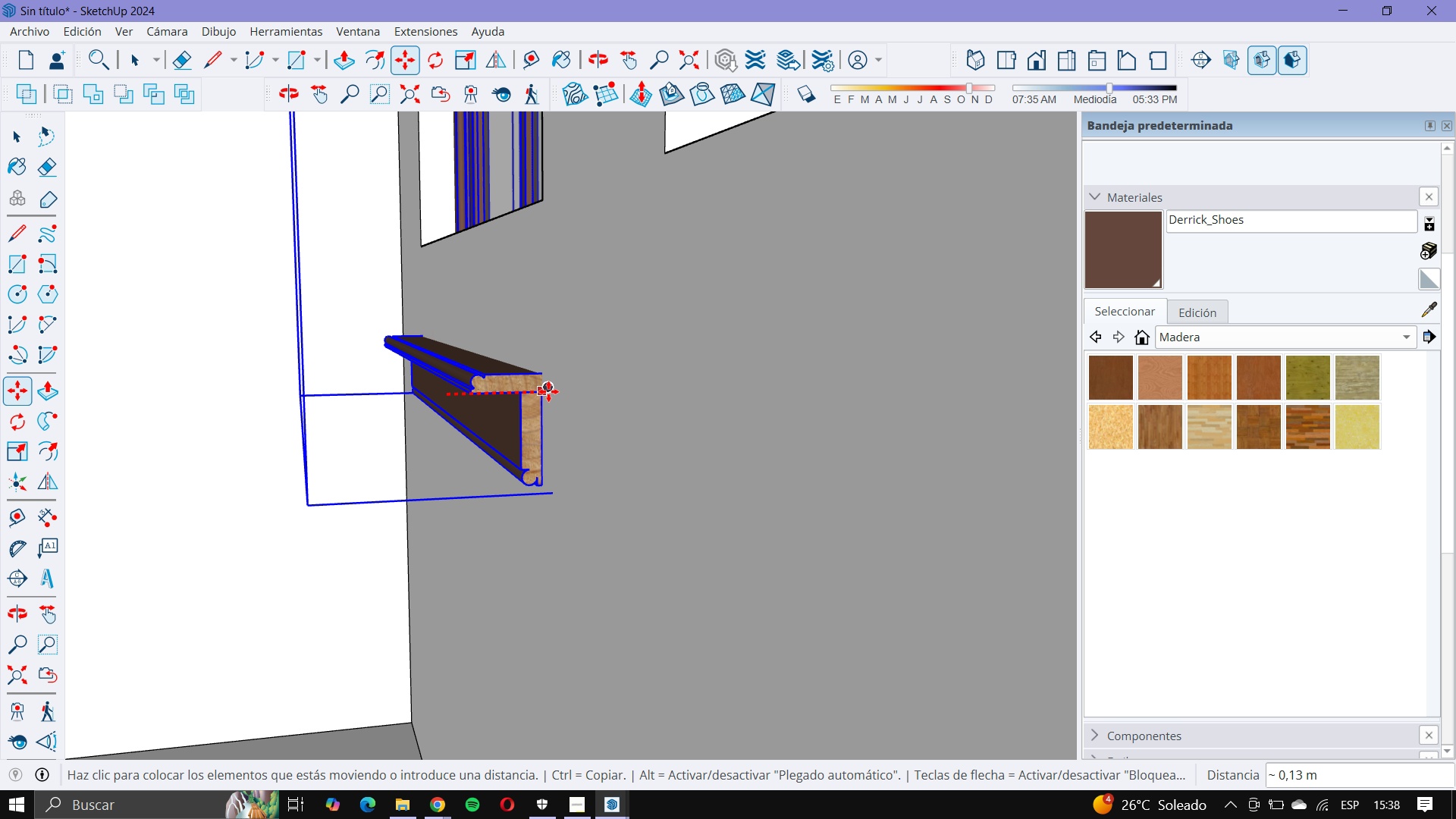 
left_click([548, 392])
 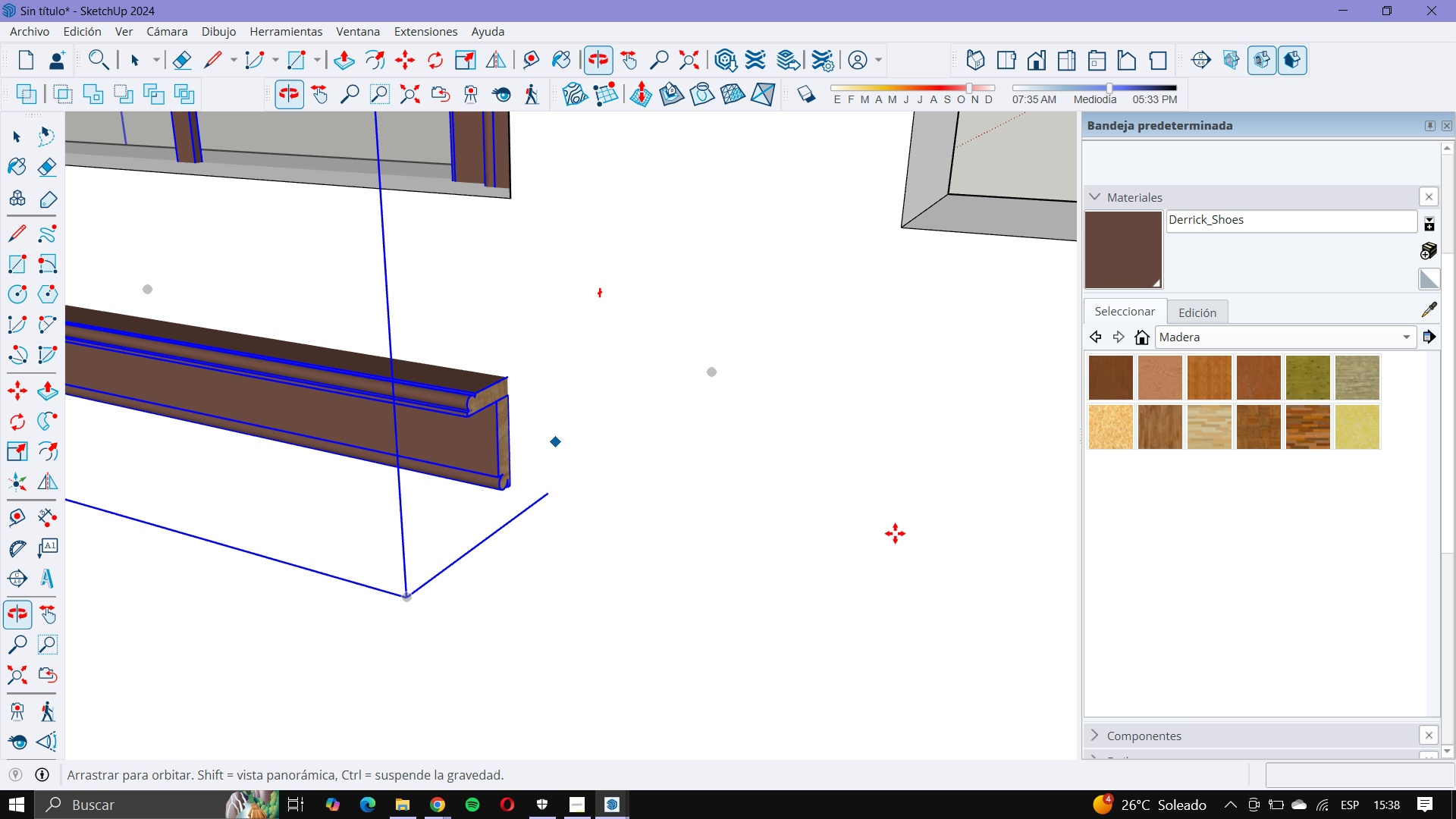 
scroll: coordinate [895, 533], scroll_direction: down, amount: 3.0
 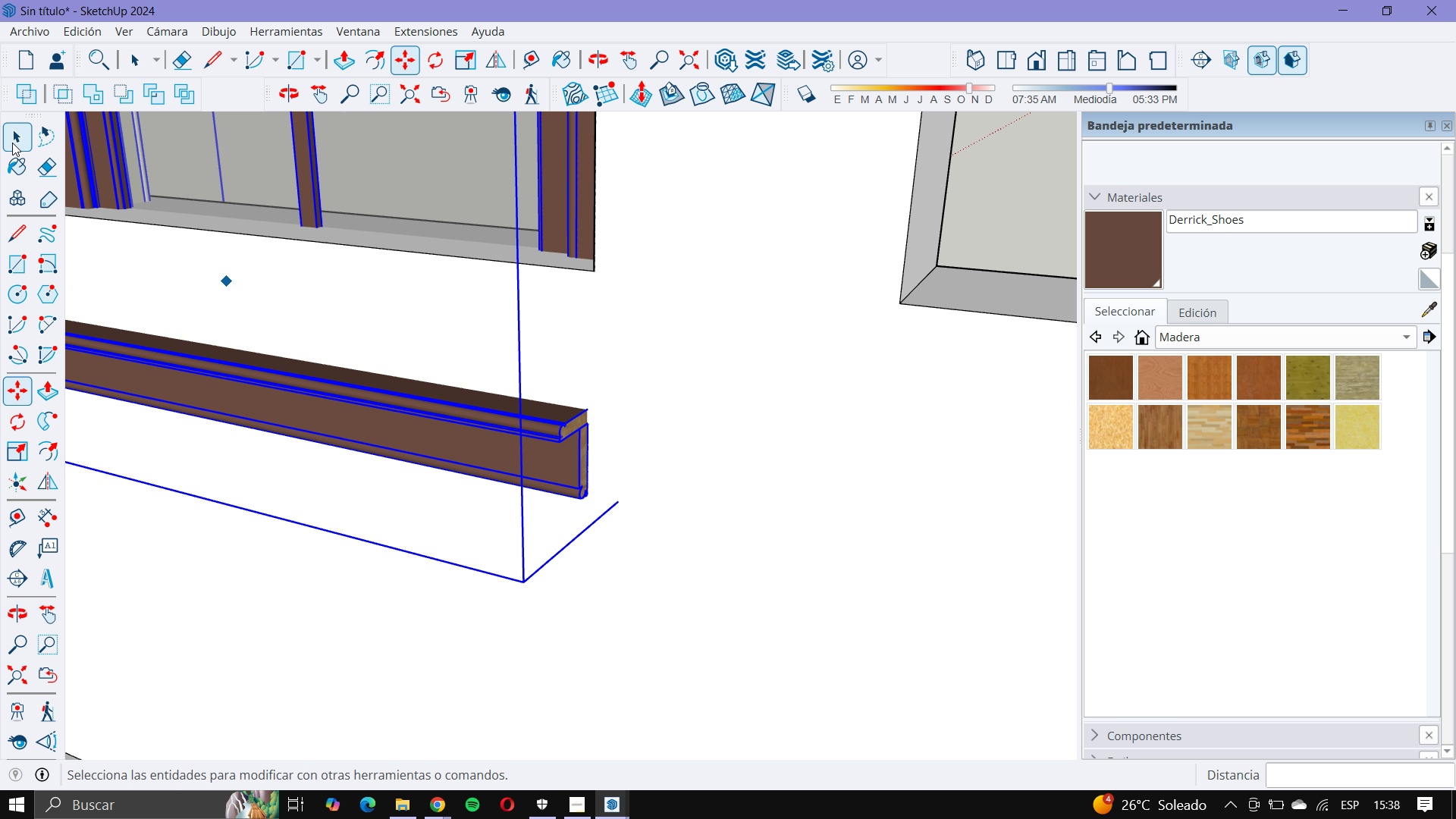 
left_click([10, 144])
 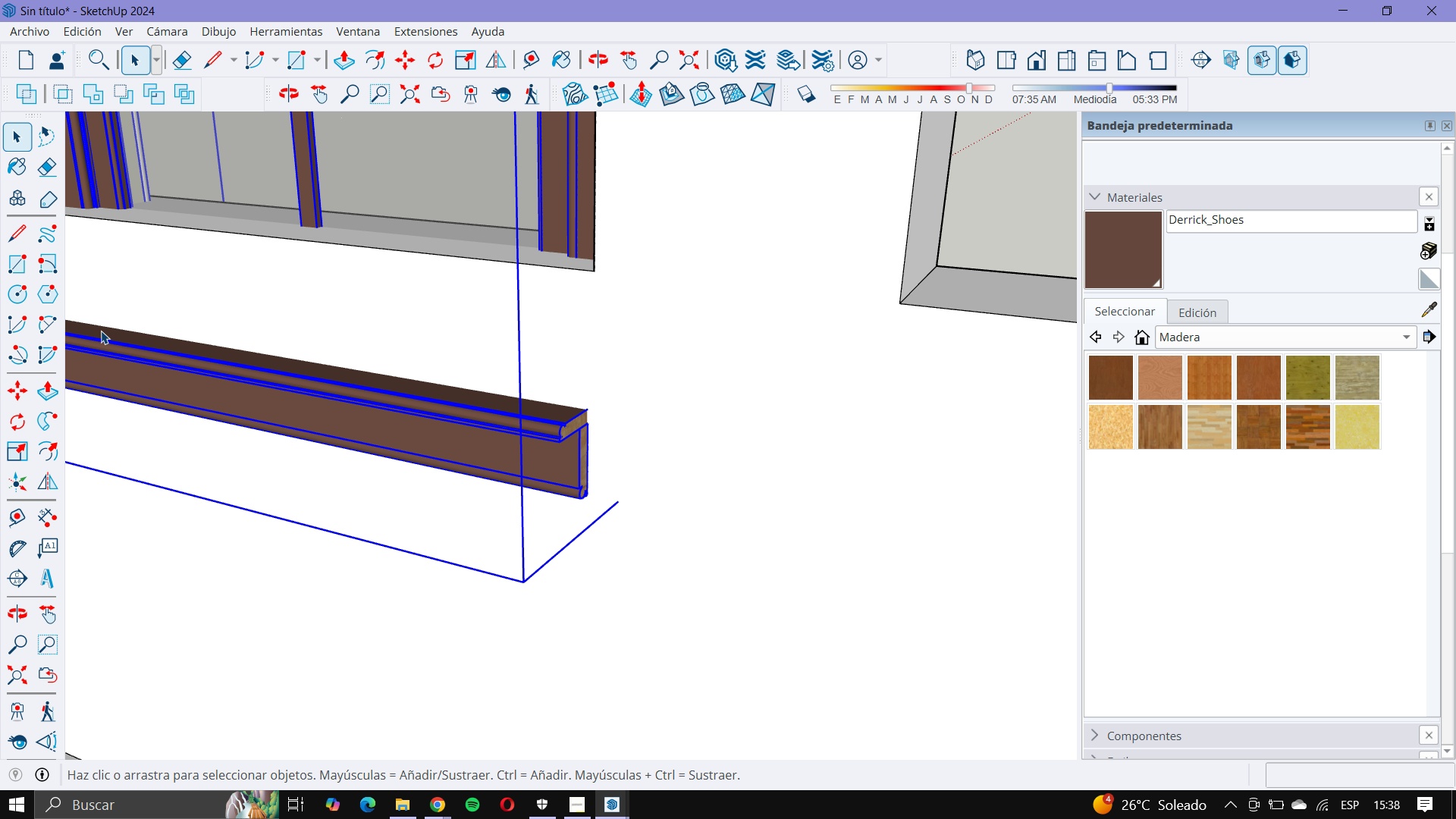 
key(Escape)
 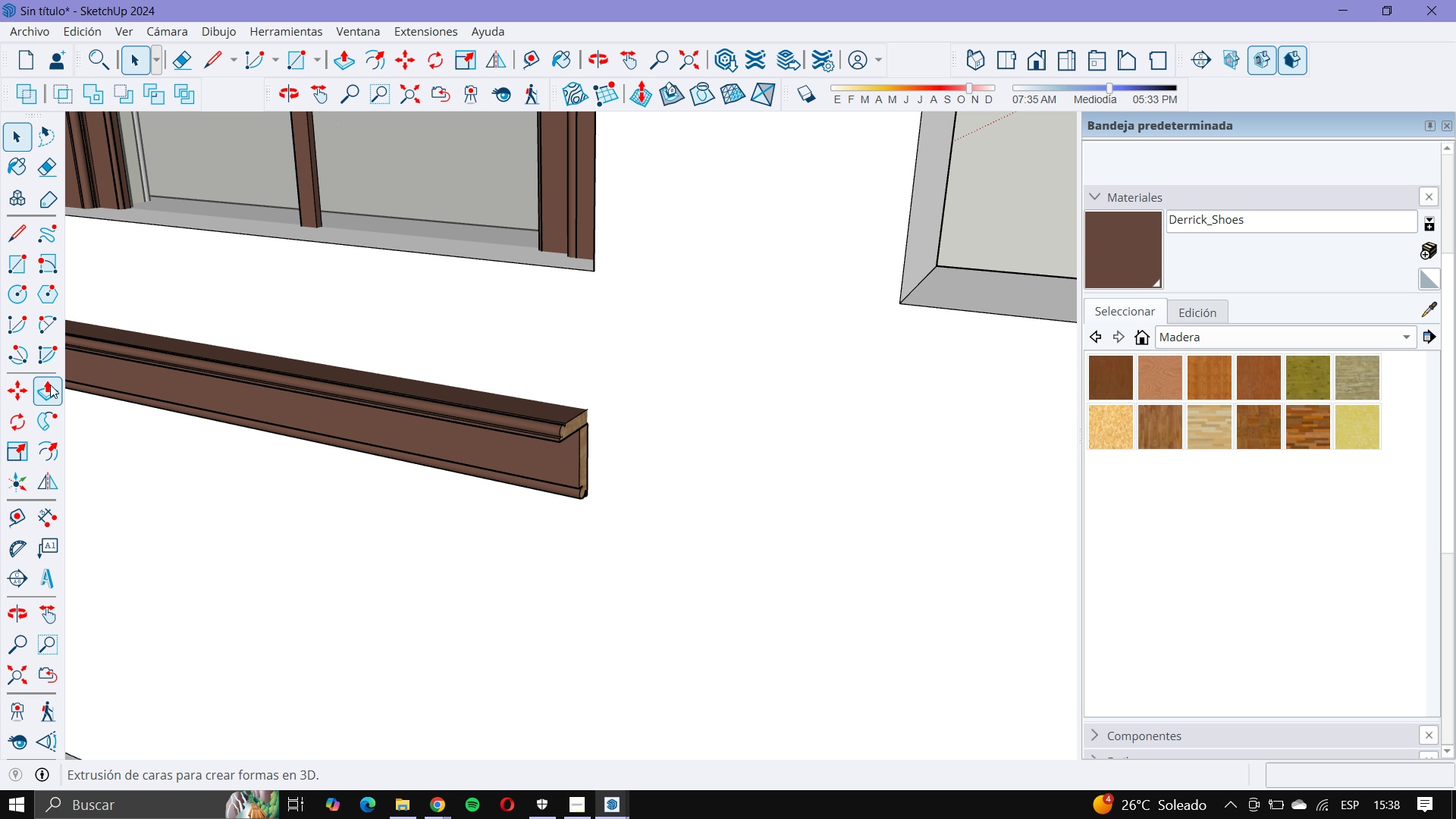 
left_click([50, 386])
 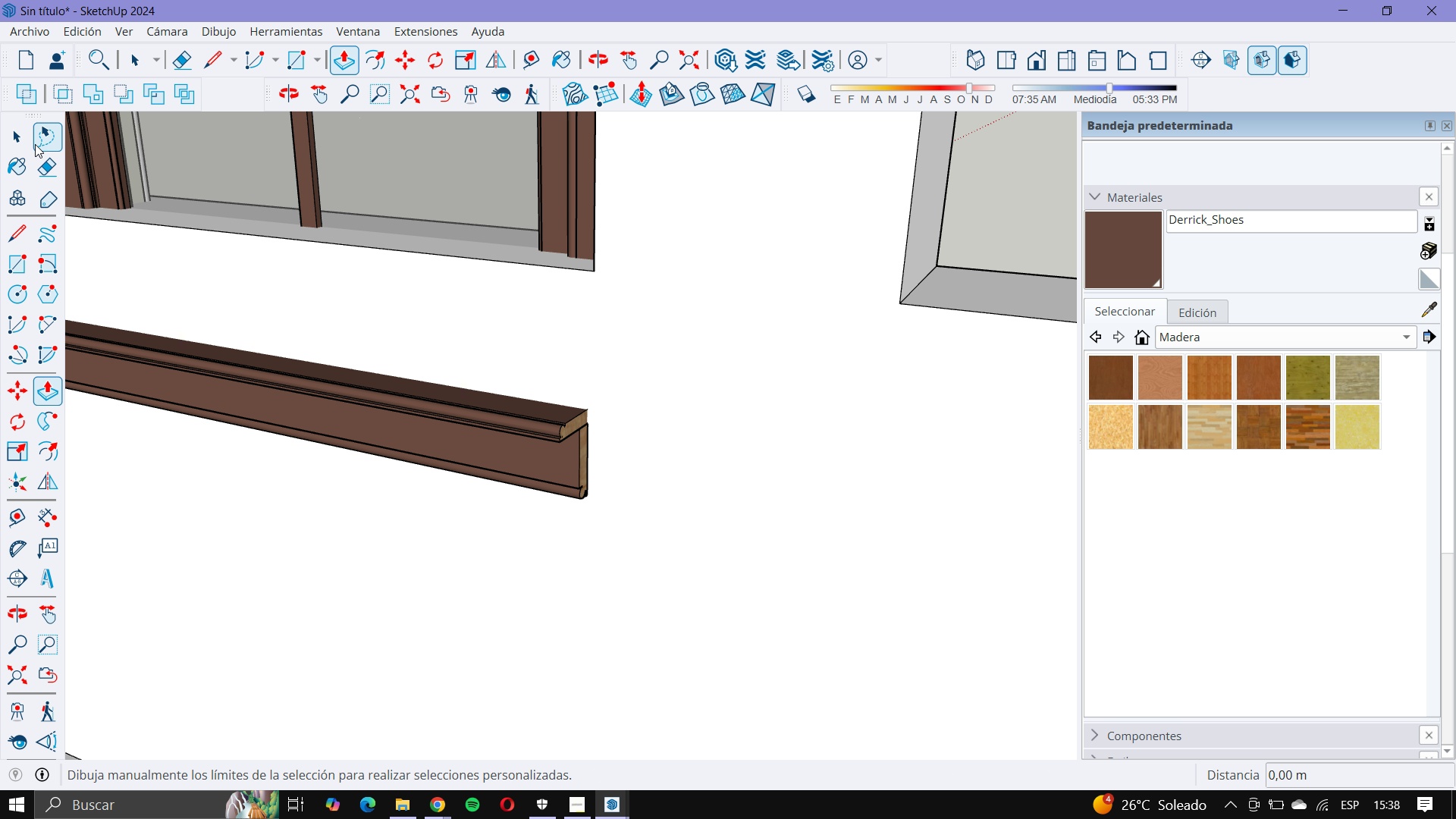 
left_click([30, 144])
 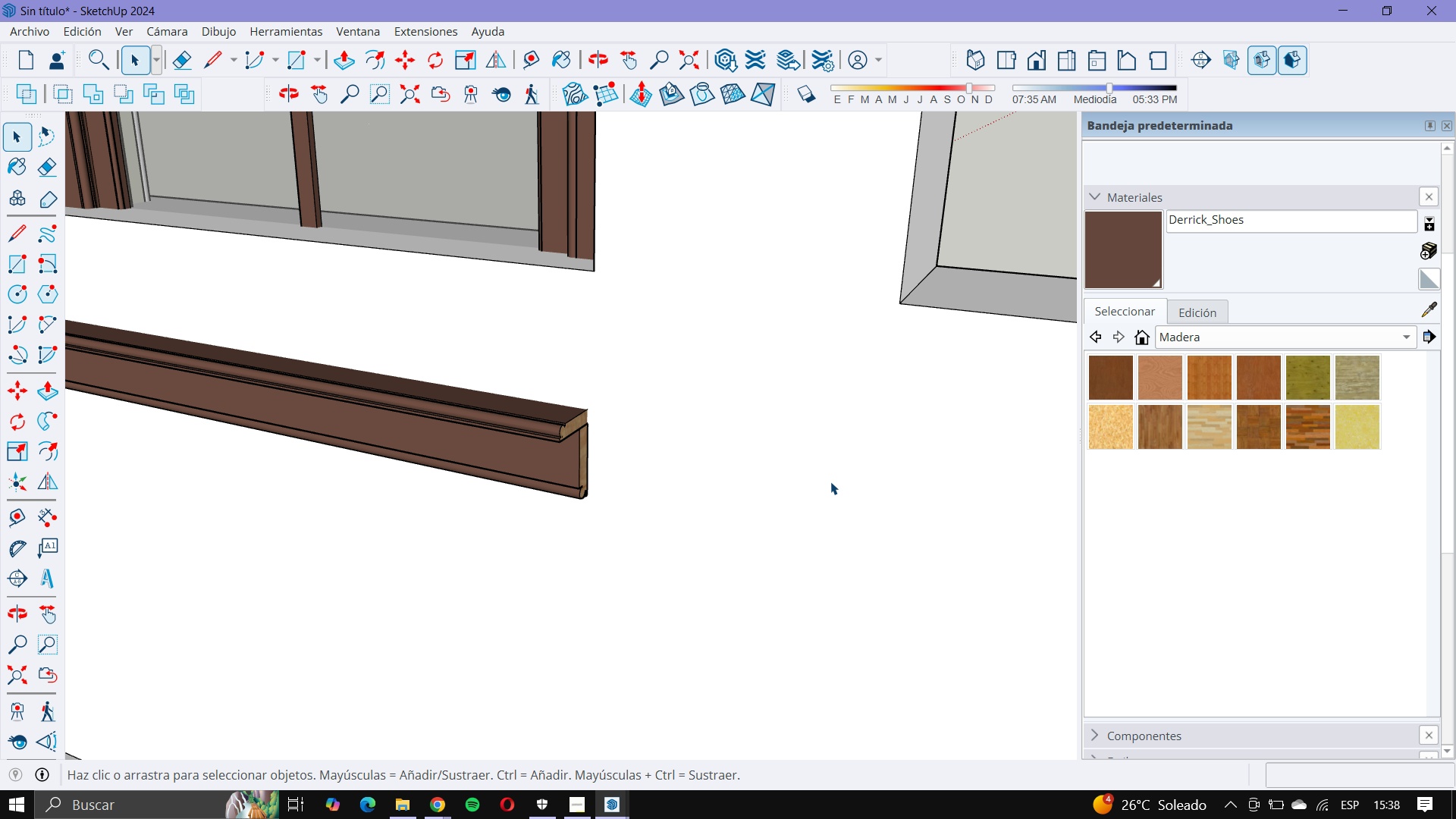 
double_click([830, 482])
 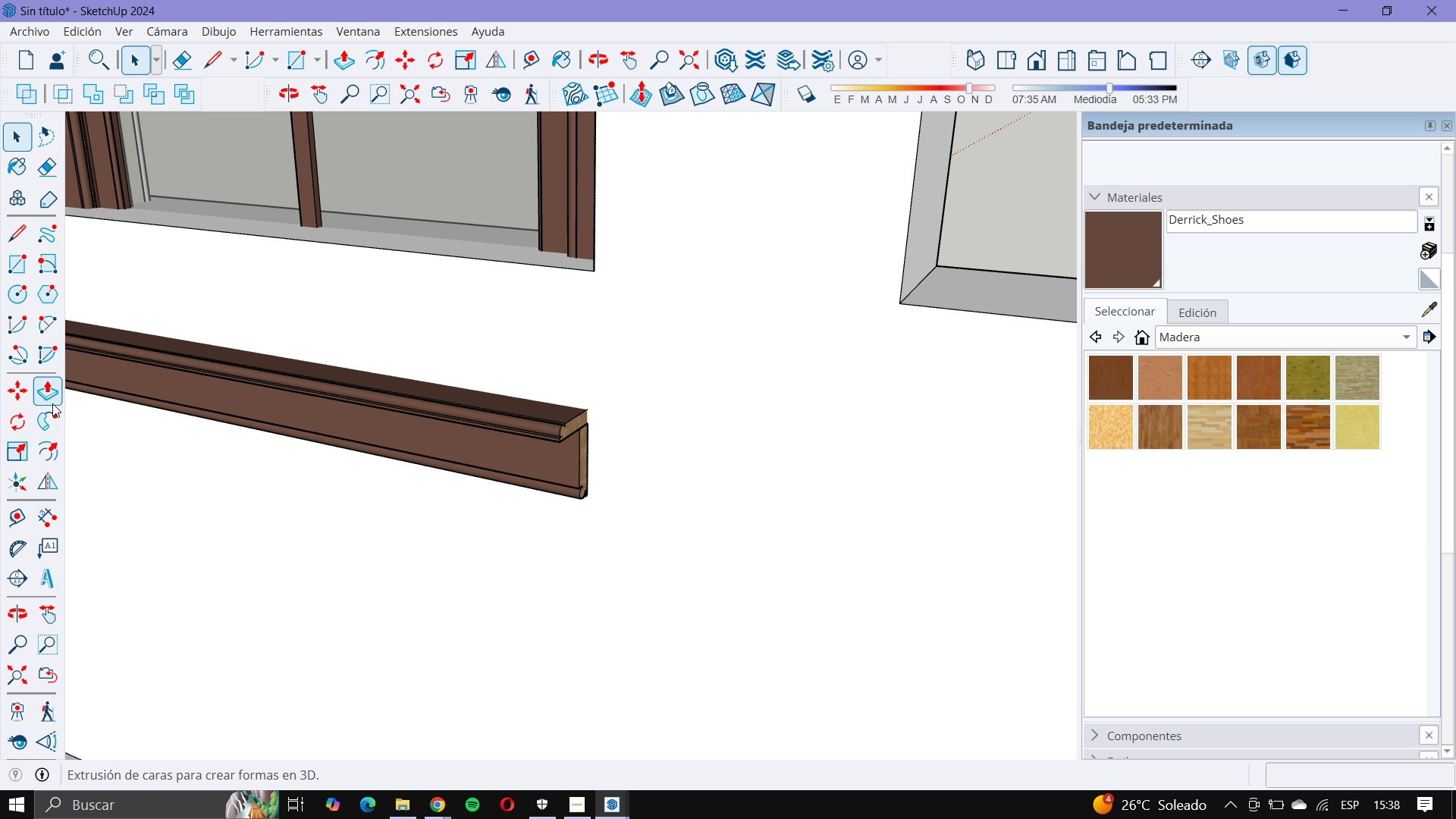 
left_click([53, 403])
 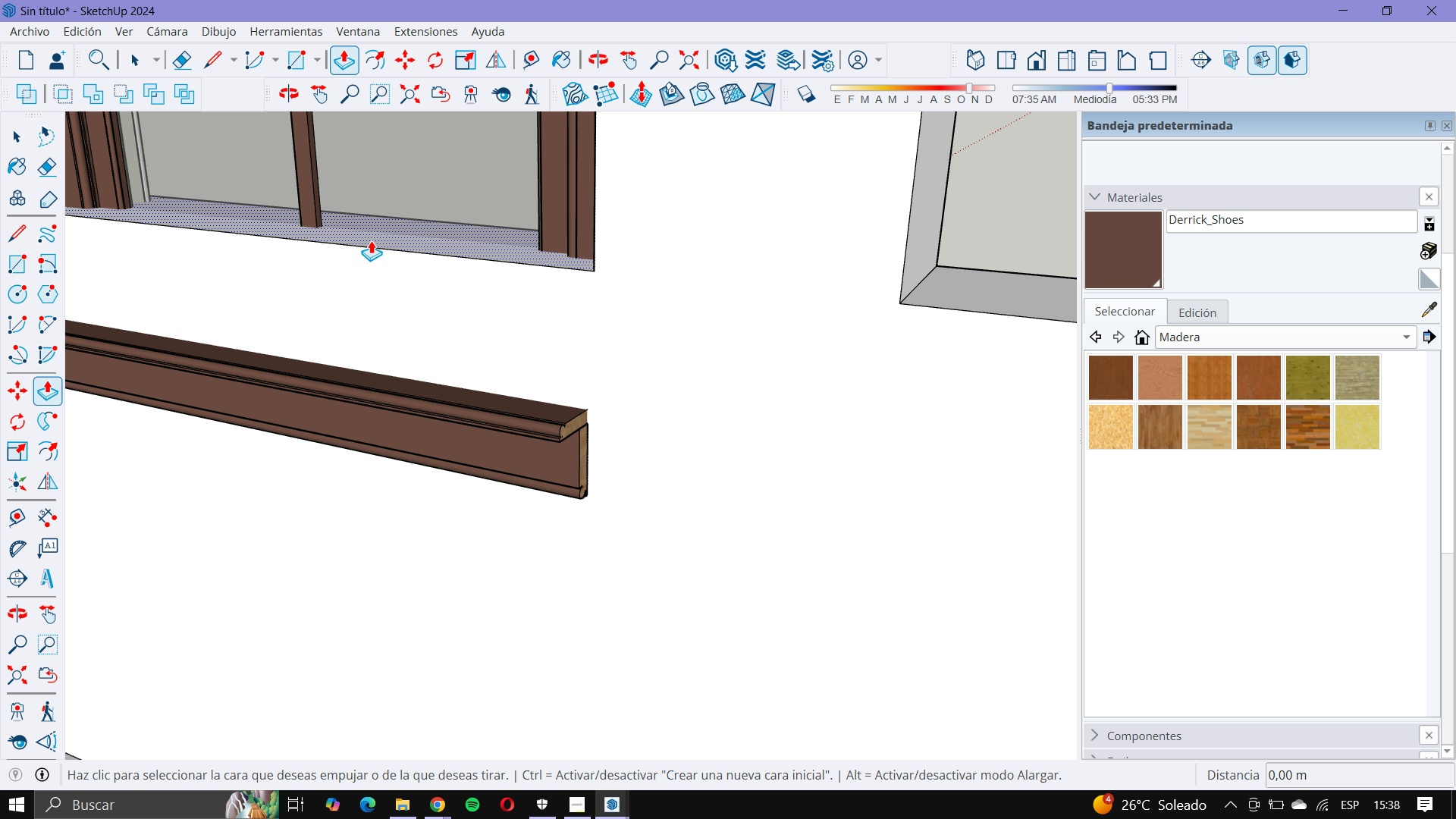 
left_click([371, 240])
 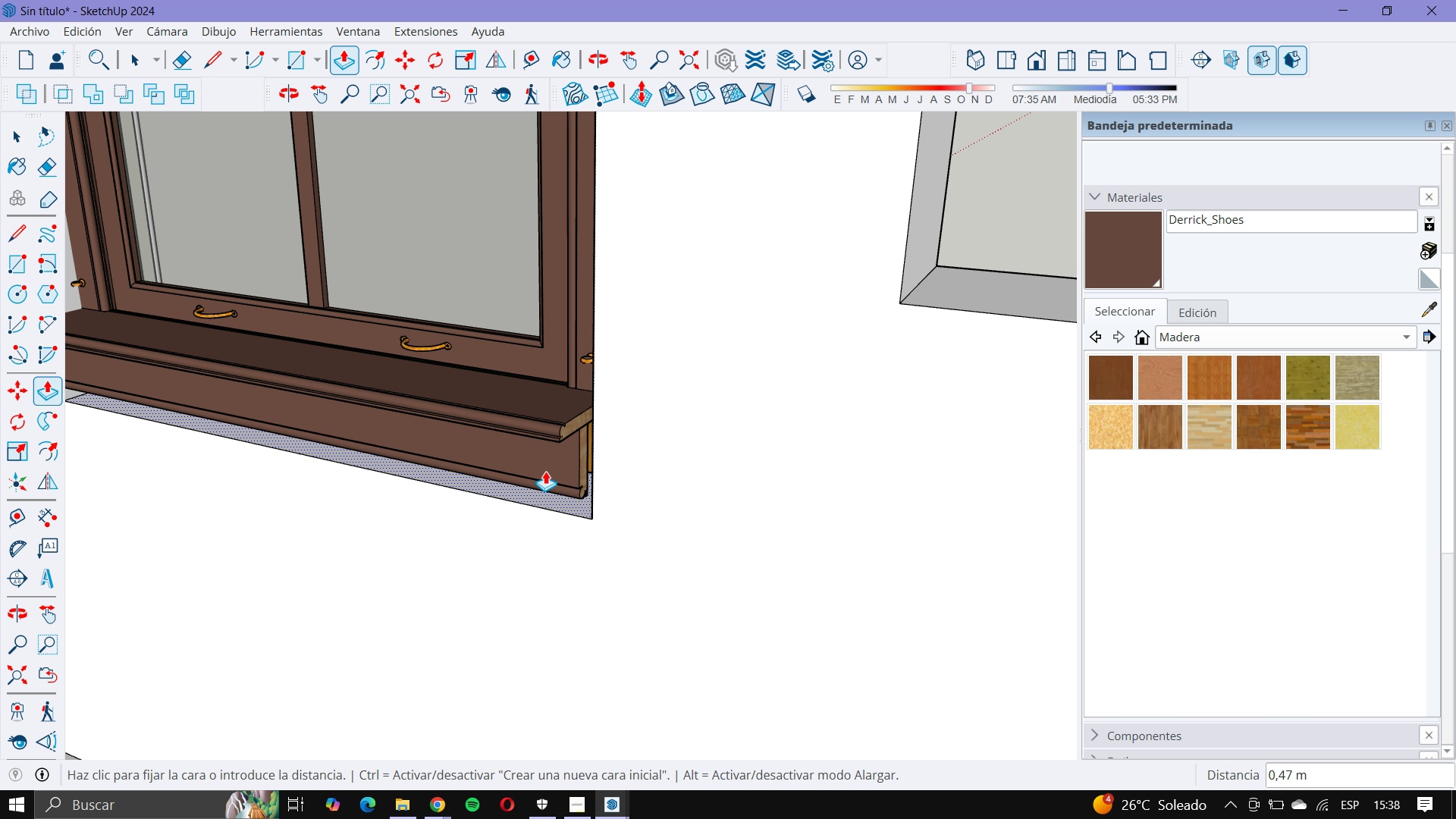 
scroll: coordinate [603, 490], scroll_direction: up, amount: 9.0
 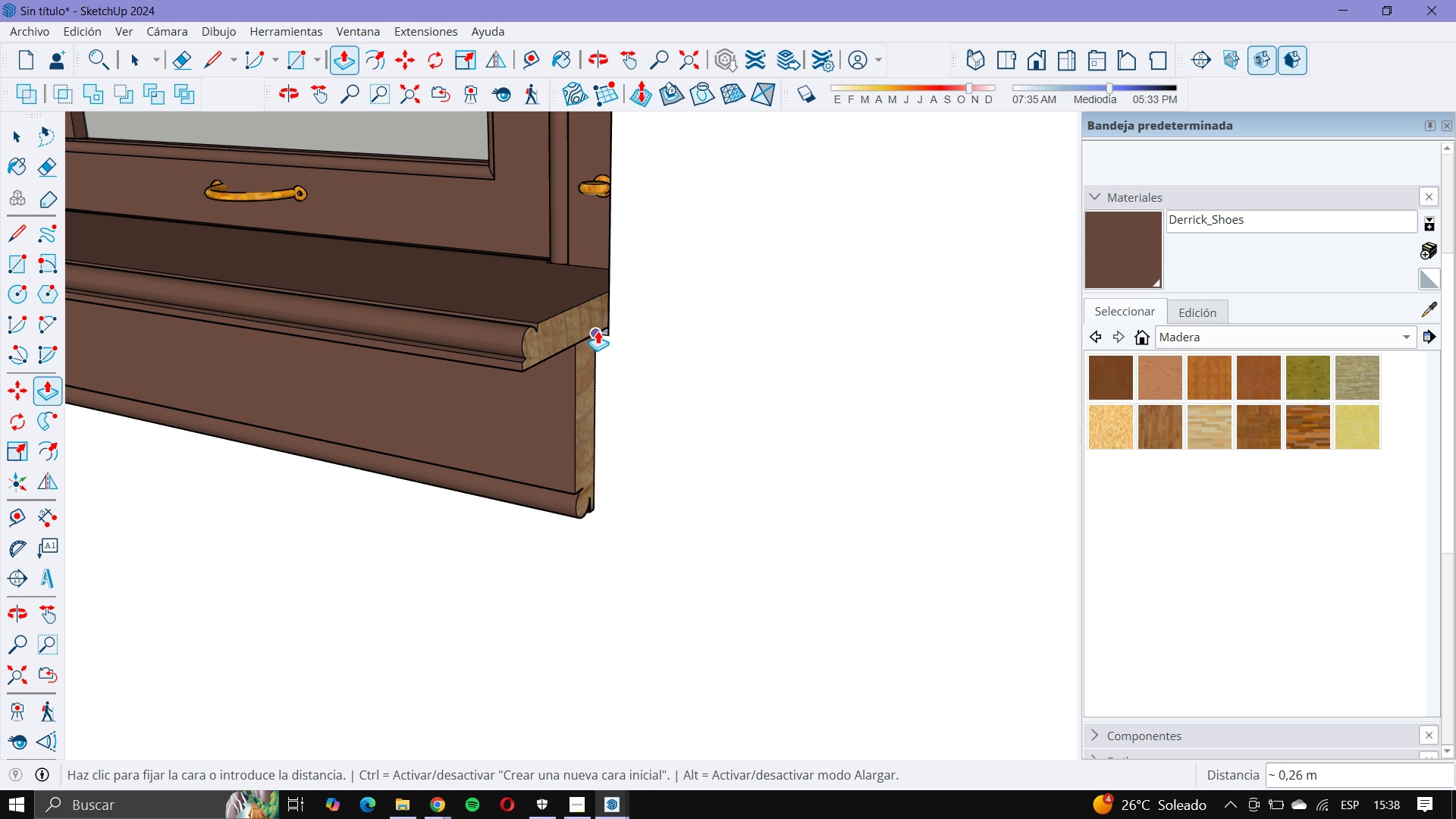 
left_click([598, 331])
 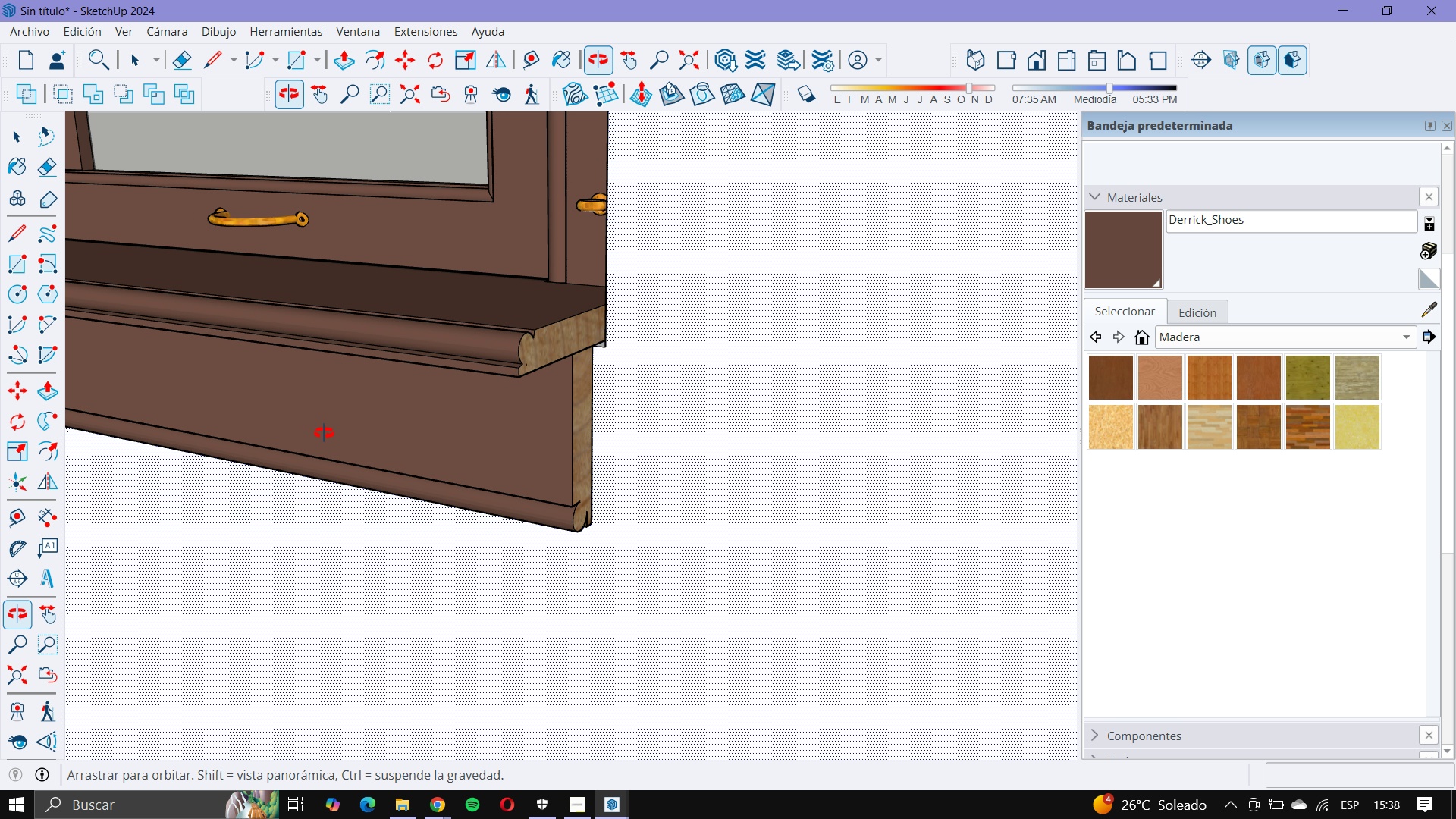 
wait(5.58)
 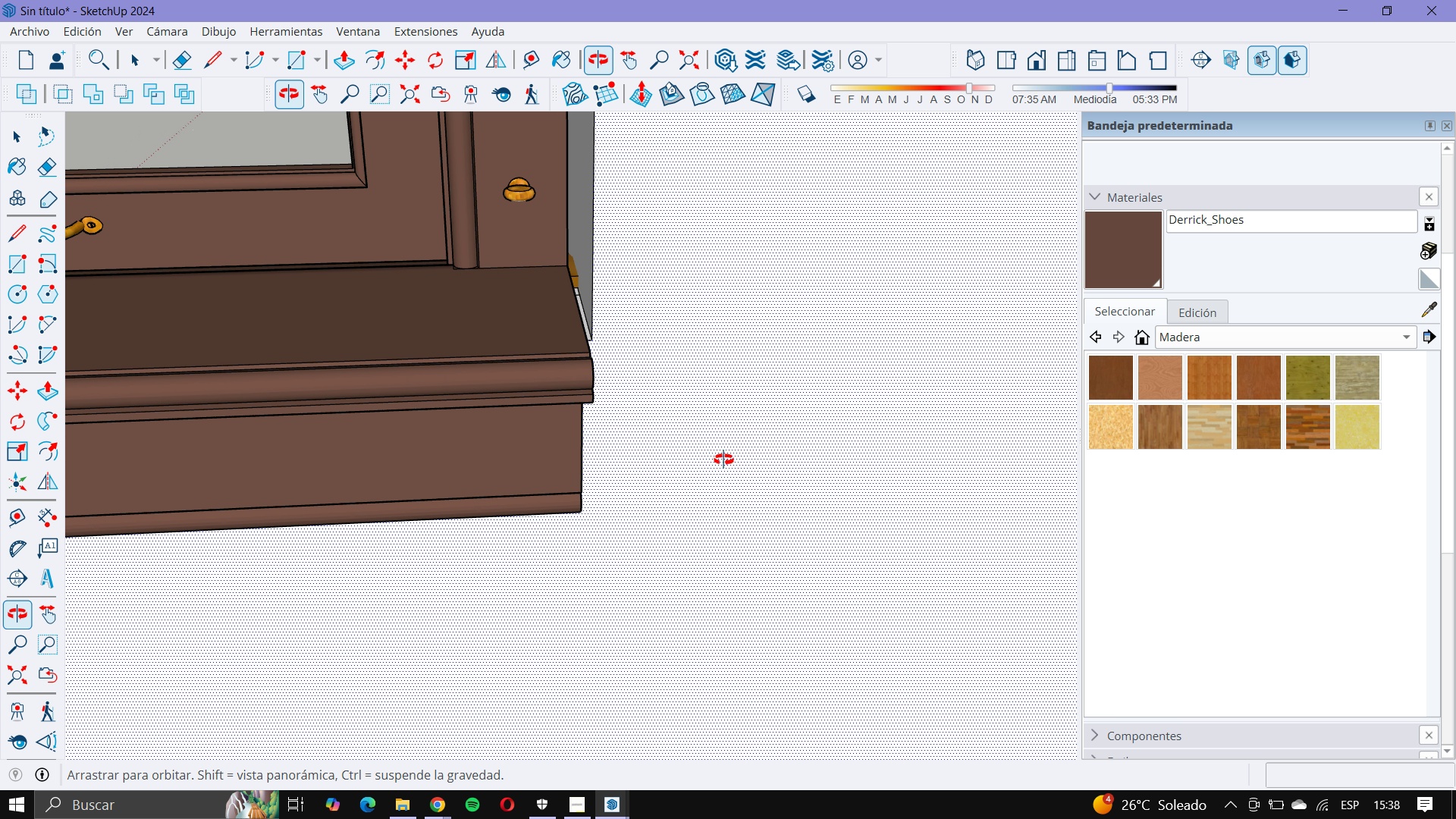 
scroll: coordinate [185, 342], scroll_direction: down, amount: 7.0
 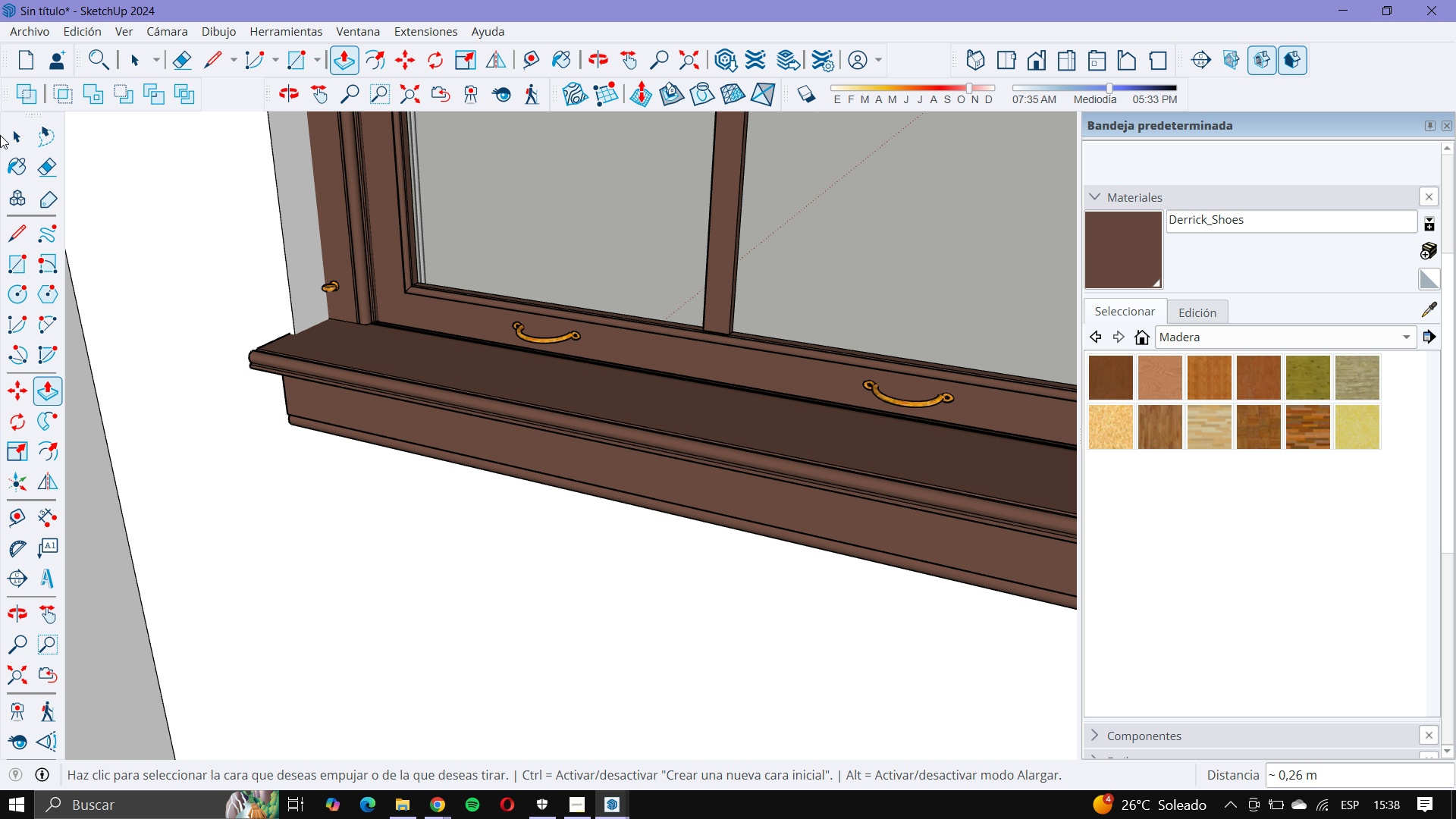 
left_click([6, 133])
 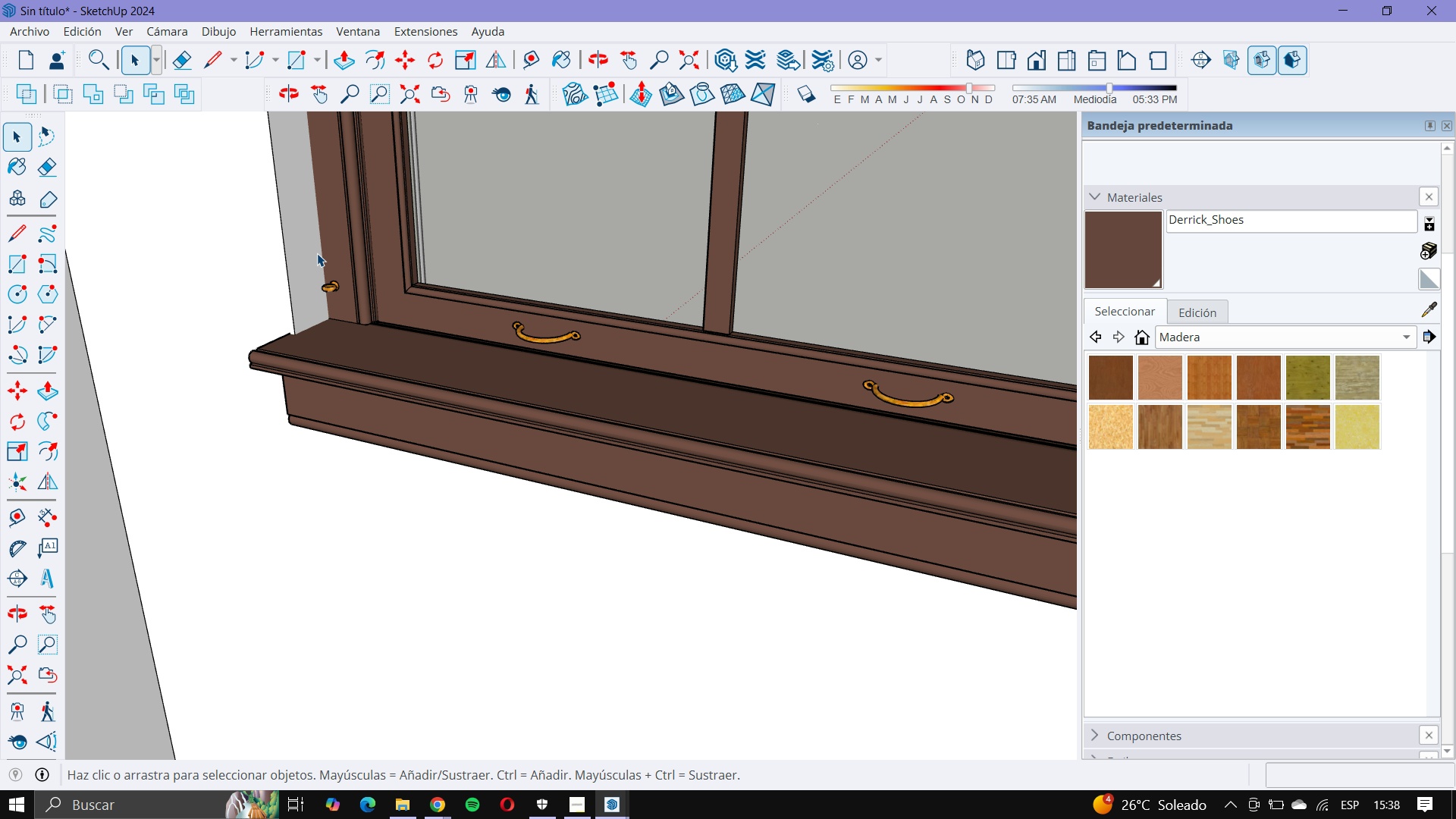 
scroll: coordinate [805, 397], scroll_direction: up, amount: 6.0
 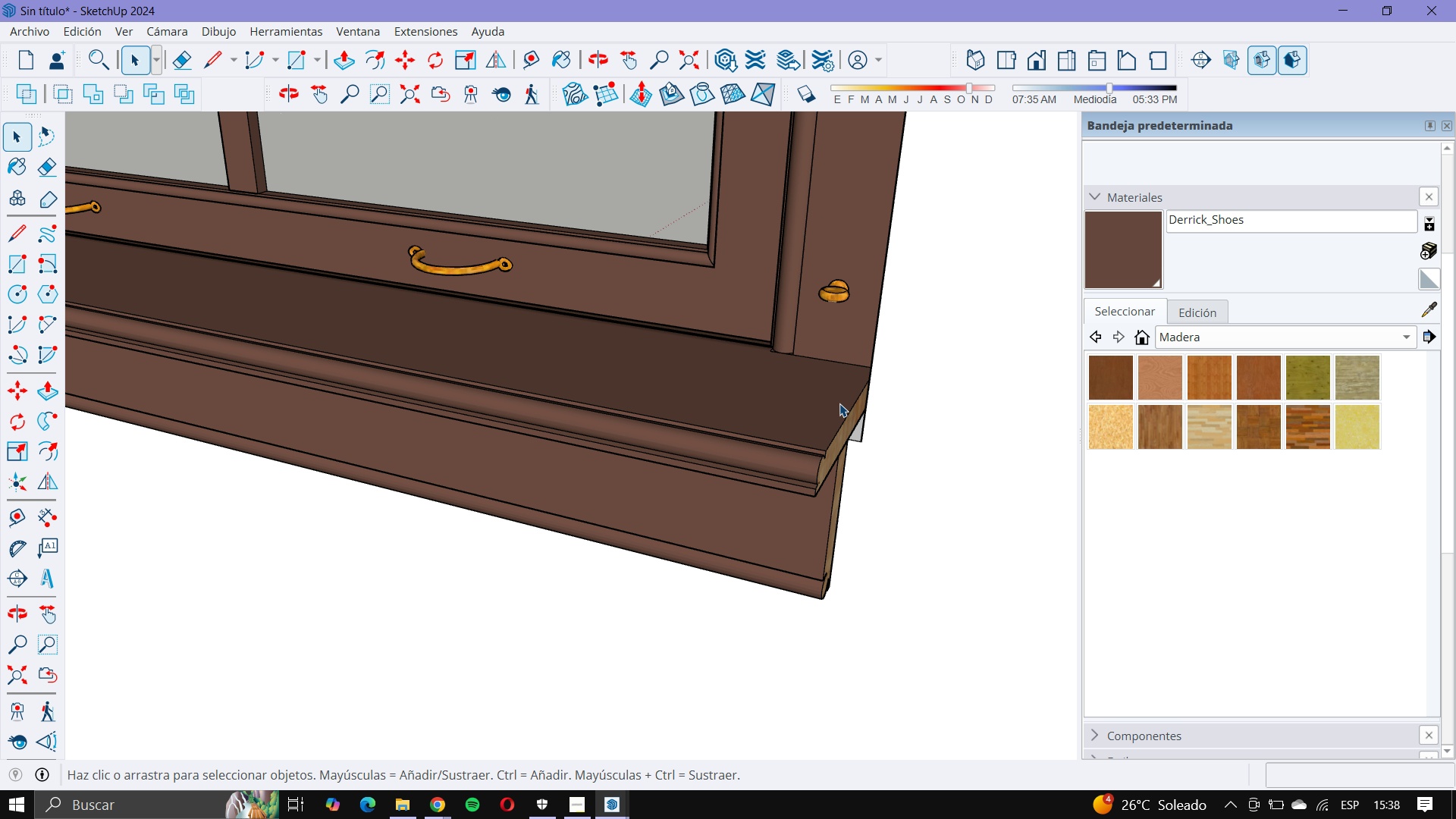 
left_click([839, 403])
 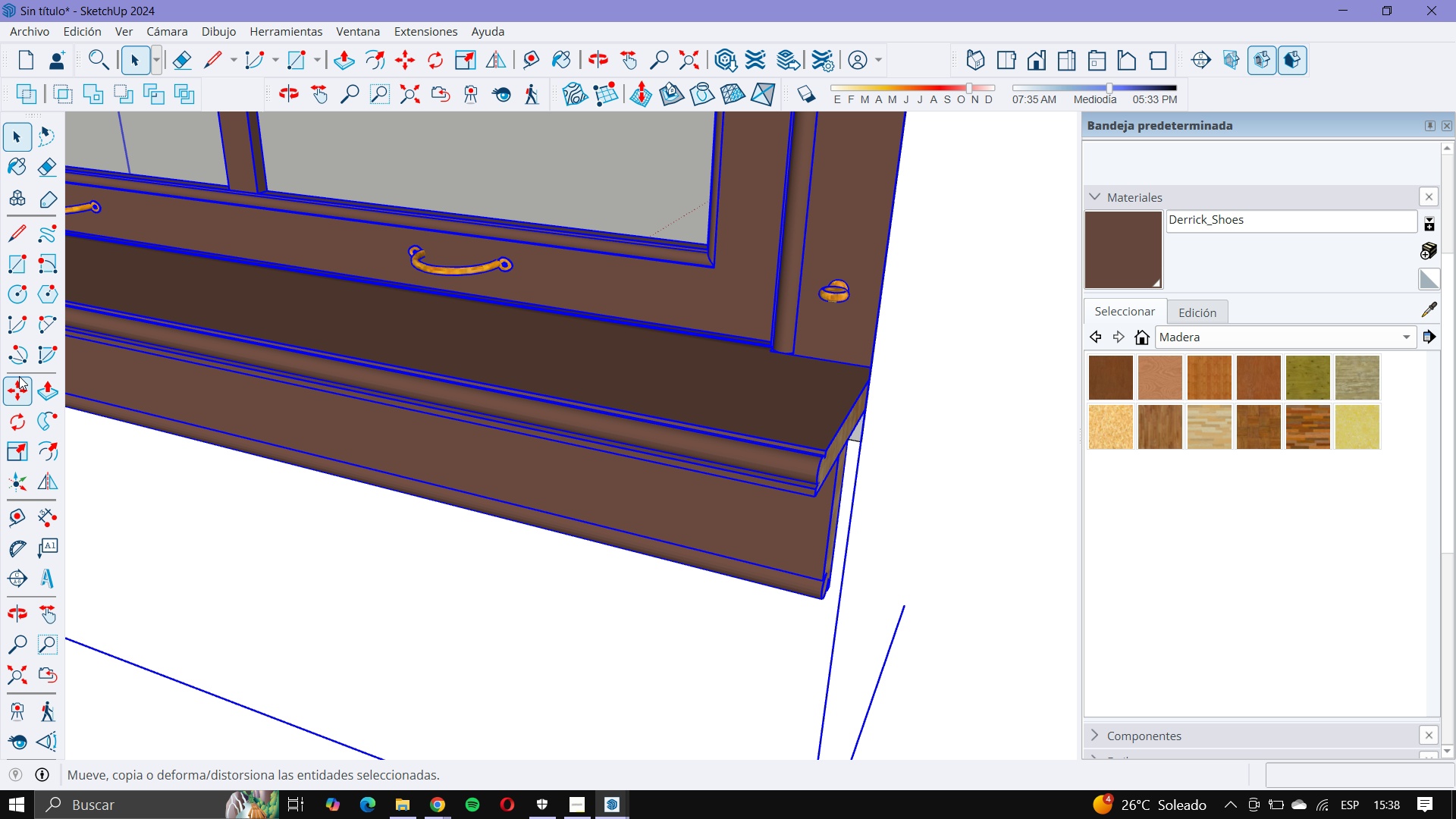 
left_click([19, 376])
 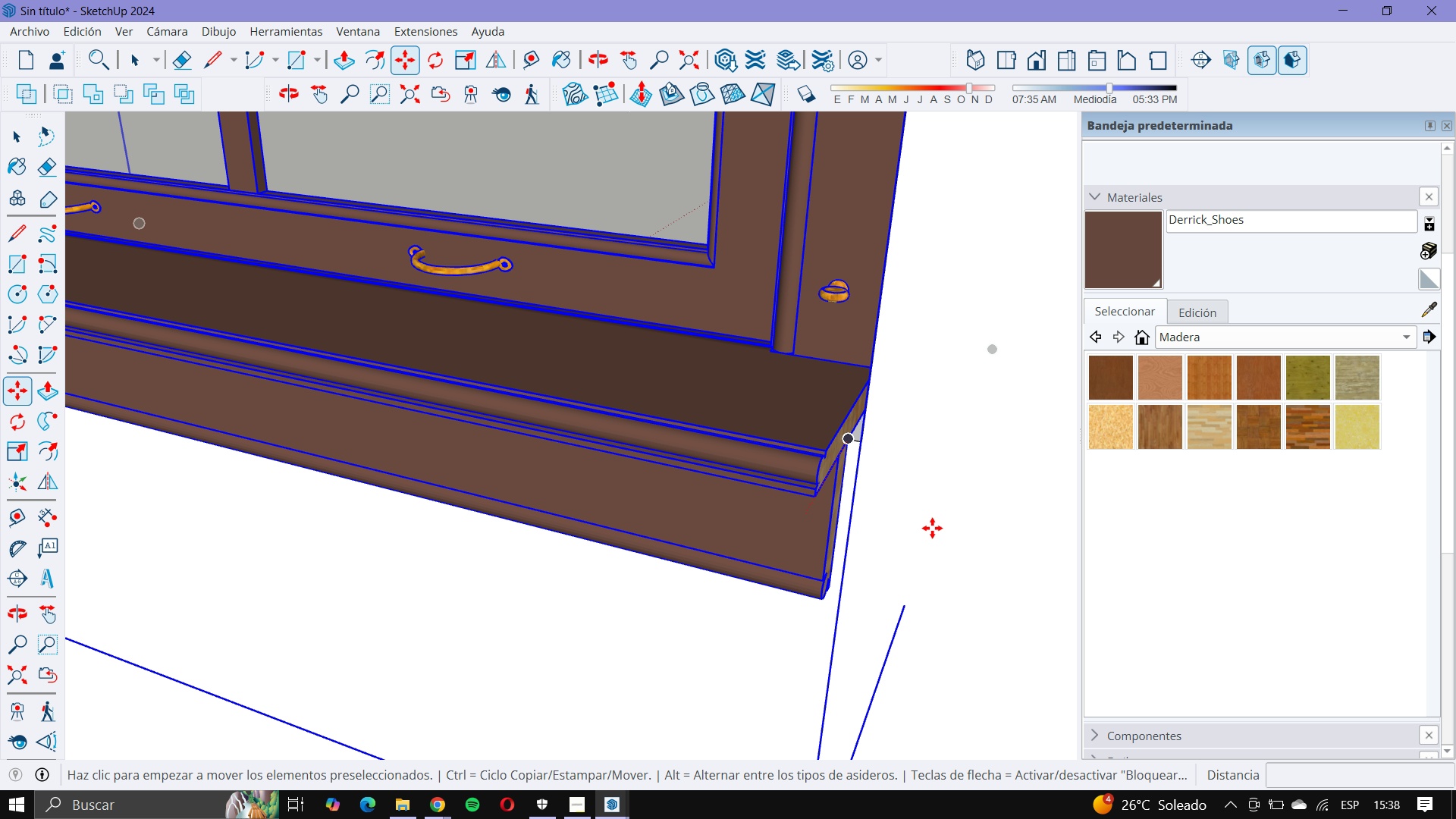 
scroll: coordinate [879, 435], scroll_direction: up, amount: 3.0
 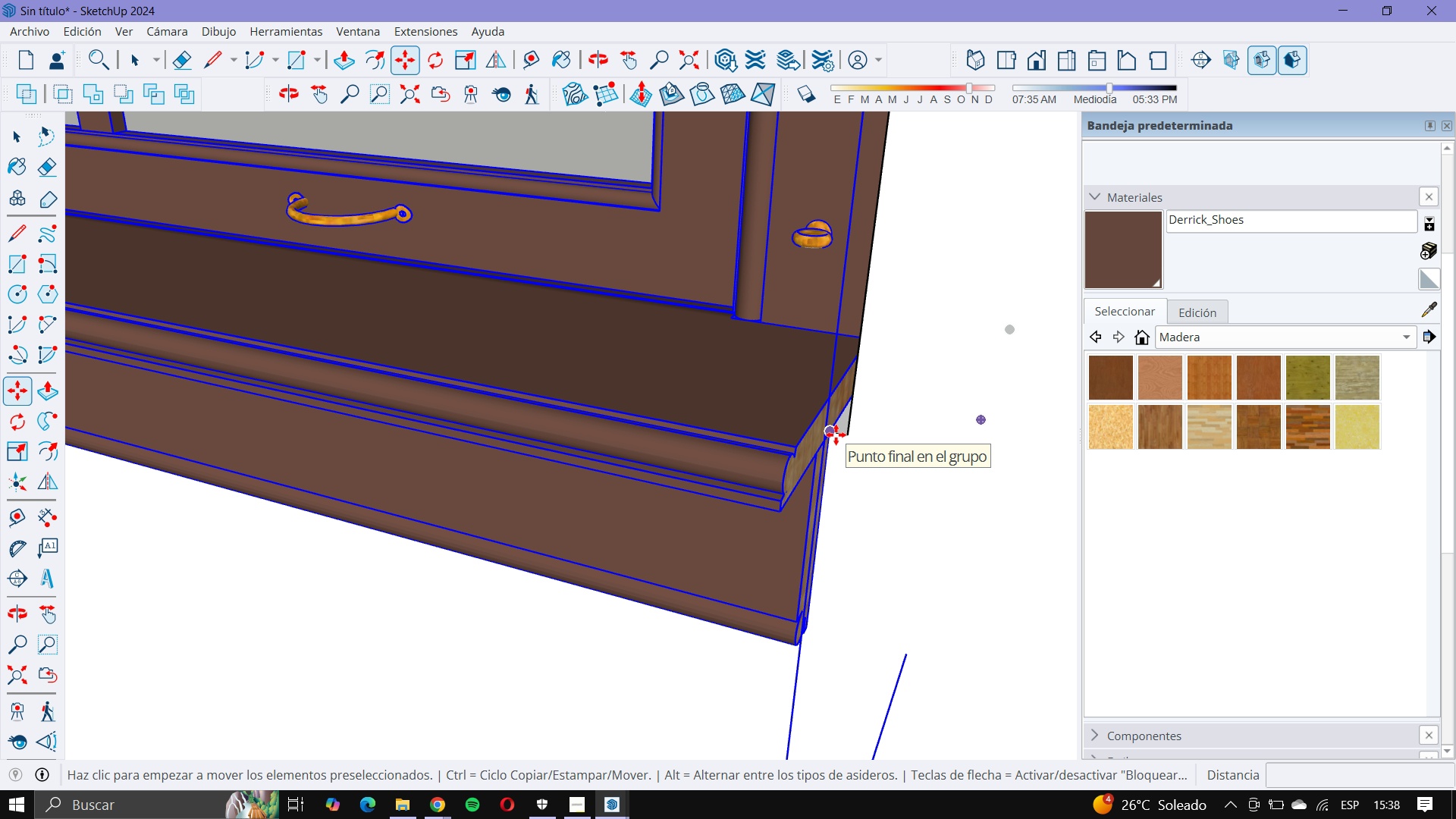 
left_click([836, 435])
 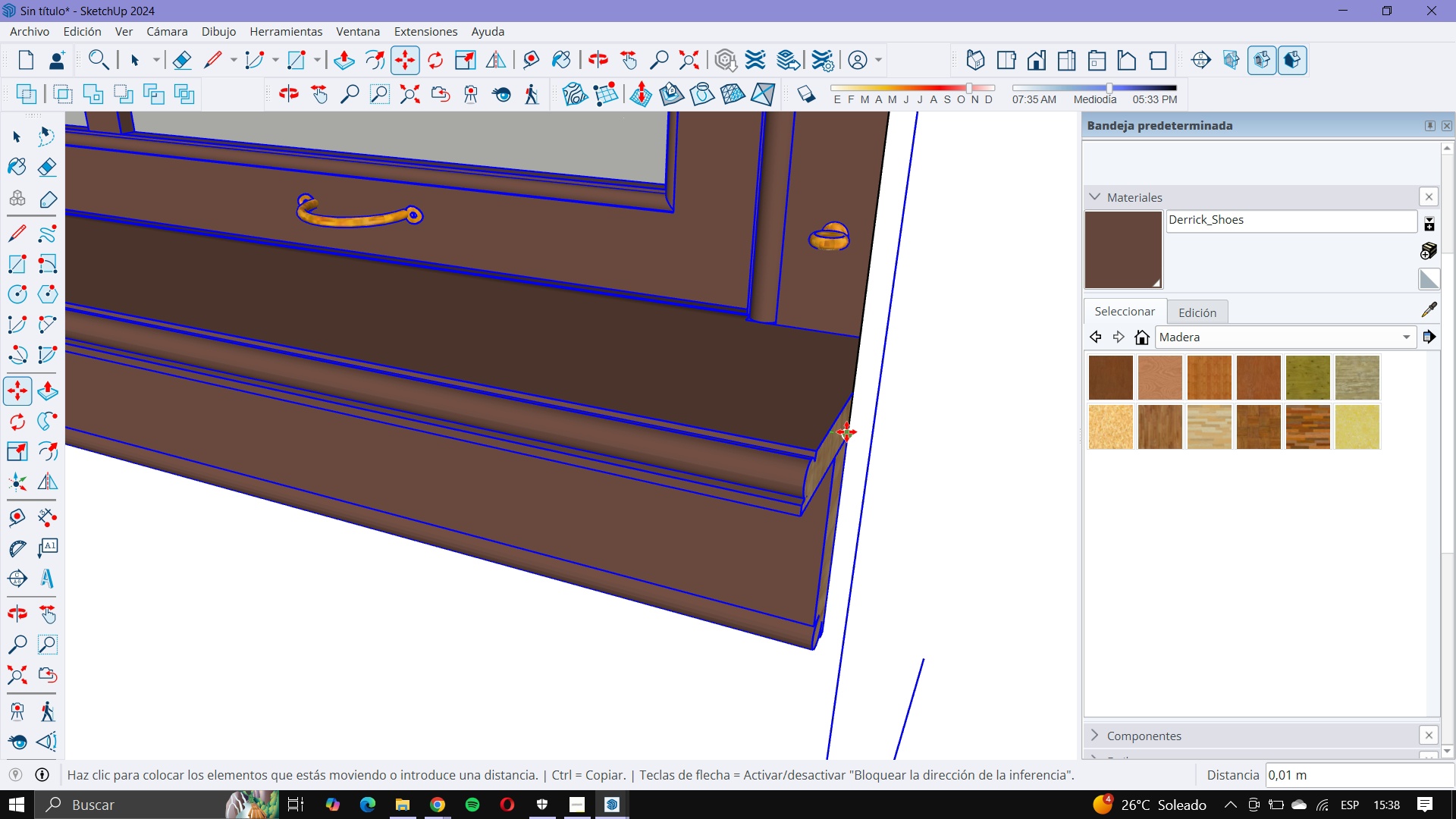 
scroll: coordinate [482, 531], scroll_direction: down, amount: 29.0
 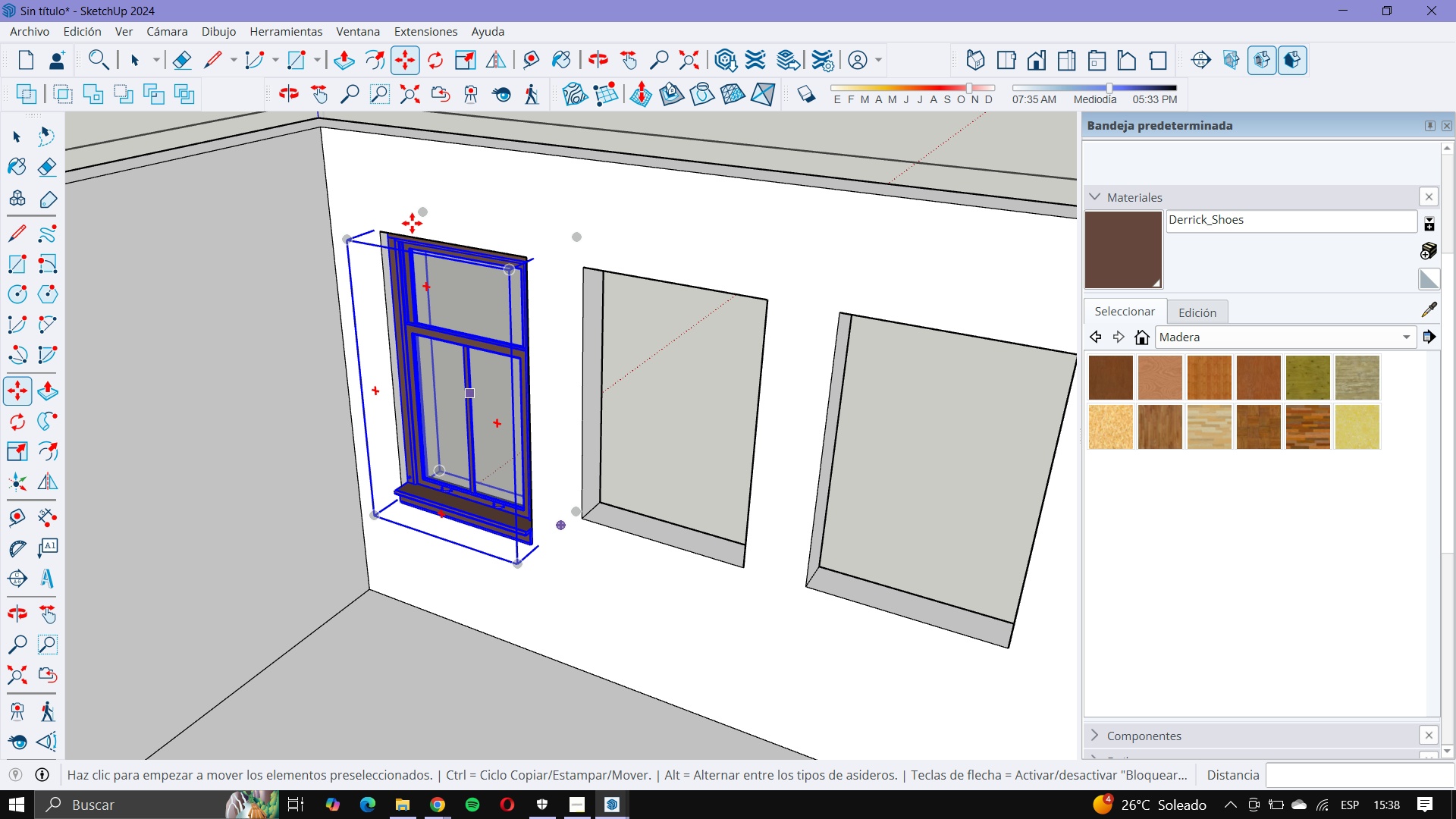 
scroll: coordinate [459, 299], scroll_direction: up, amount: 8.0
 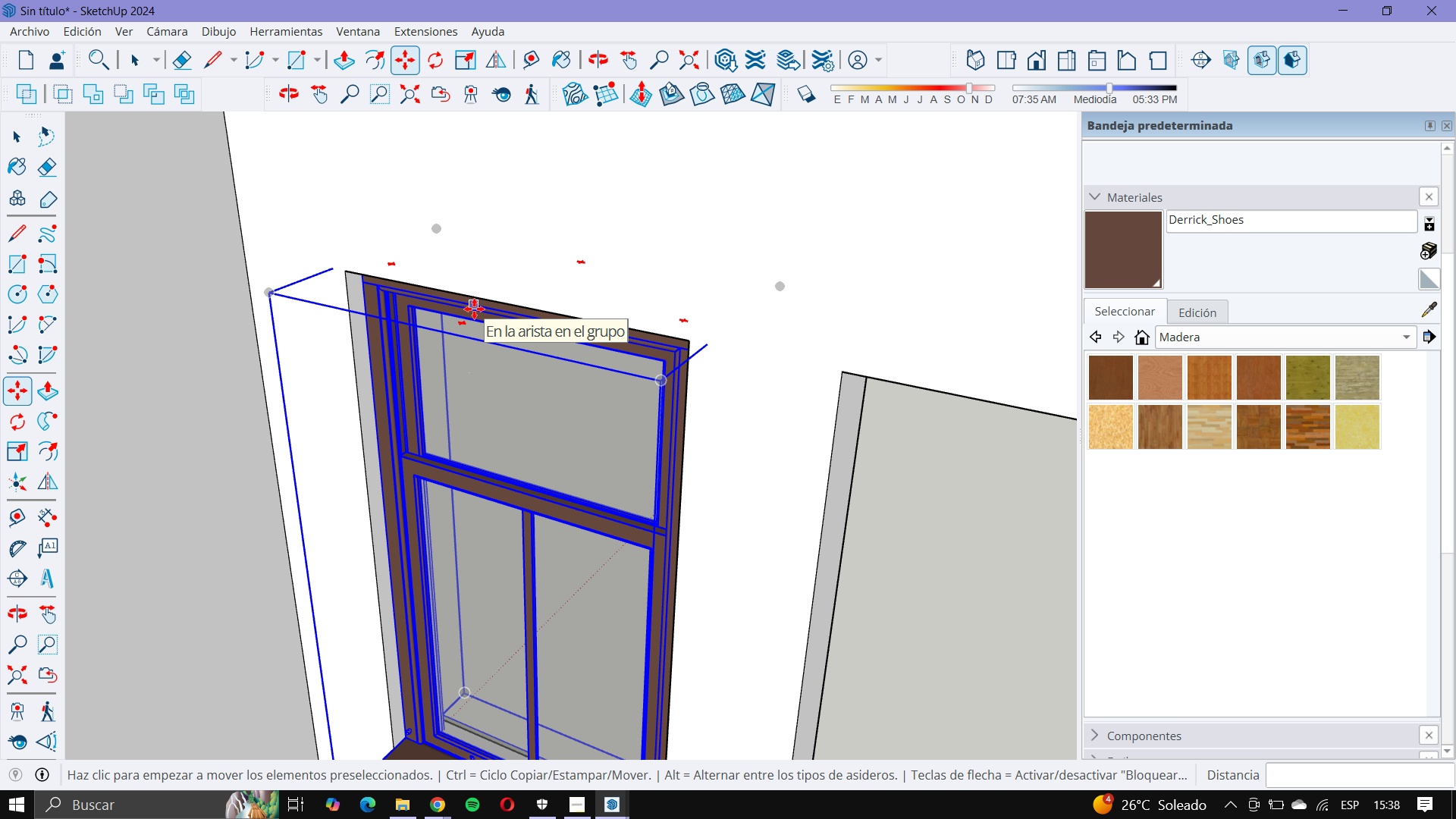 
scroll: coordinate [413, 325], scroll_direction: down, amount: 6.0
 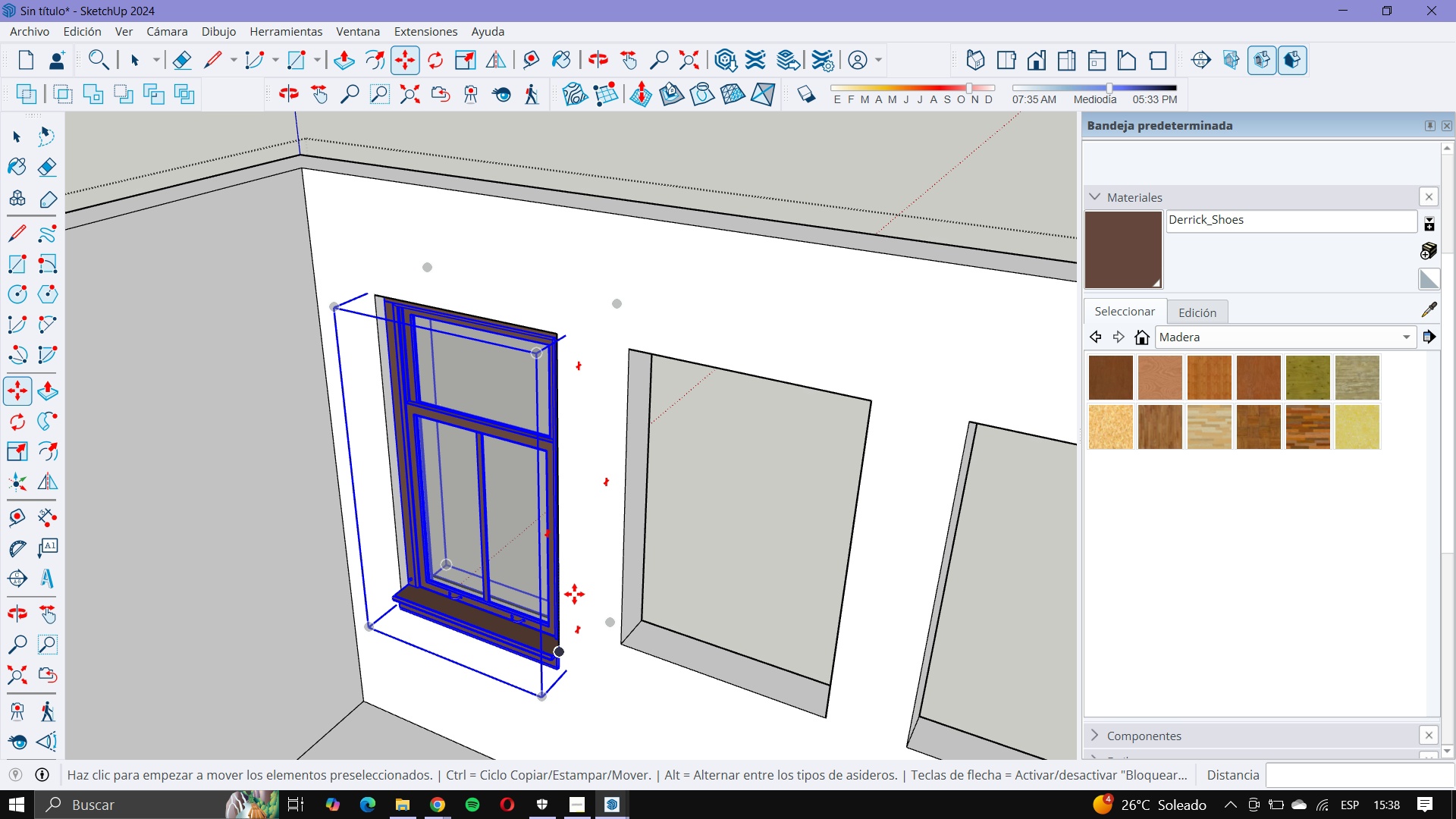 
scroll: coordinate [588, 548], scroll_direction: up, amount: 34.0
 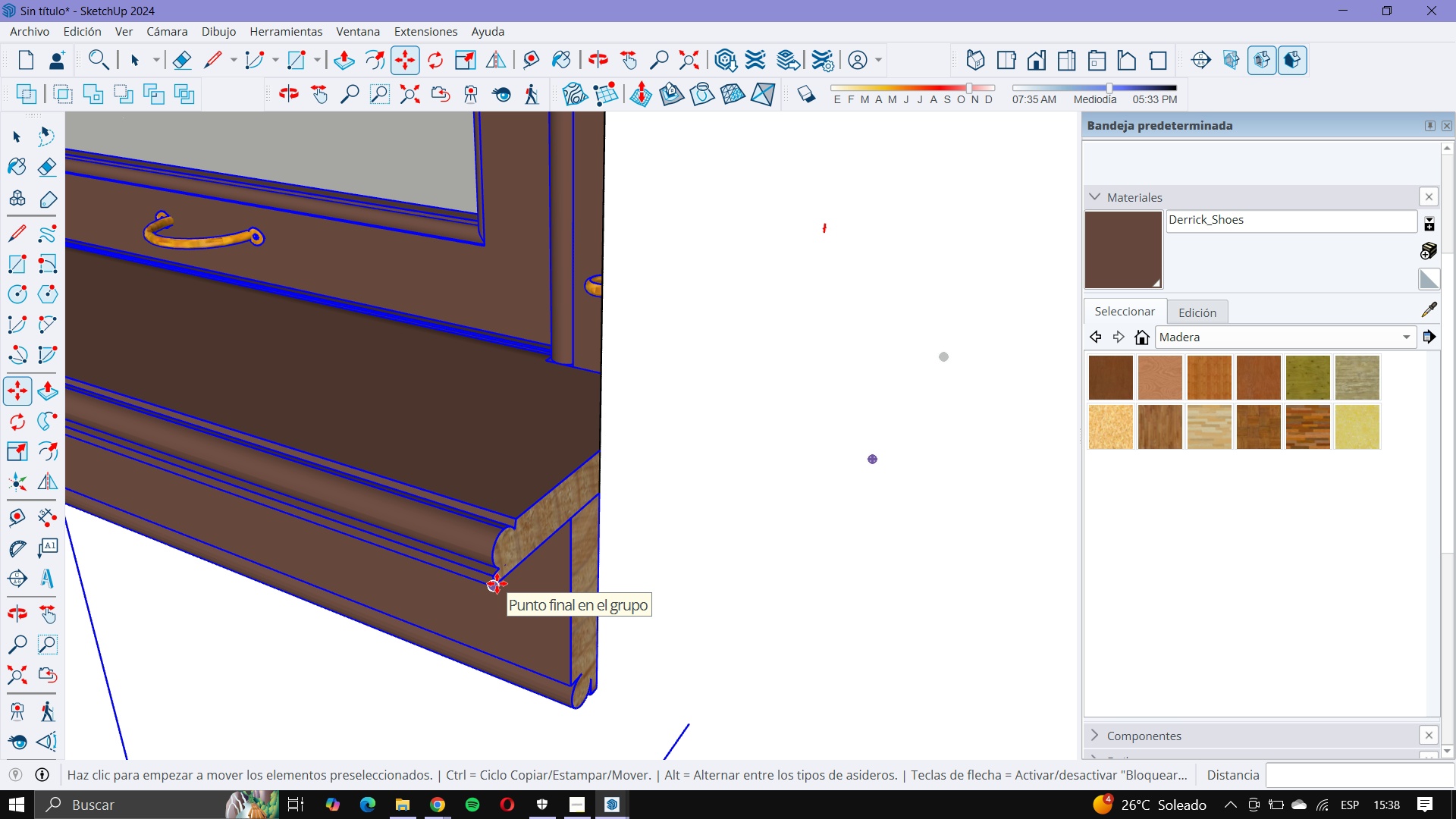 
left_click([497, 583])
 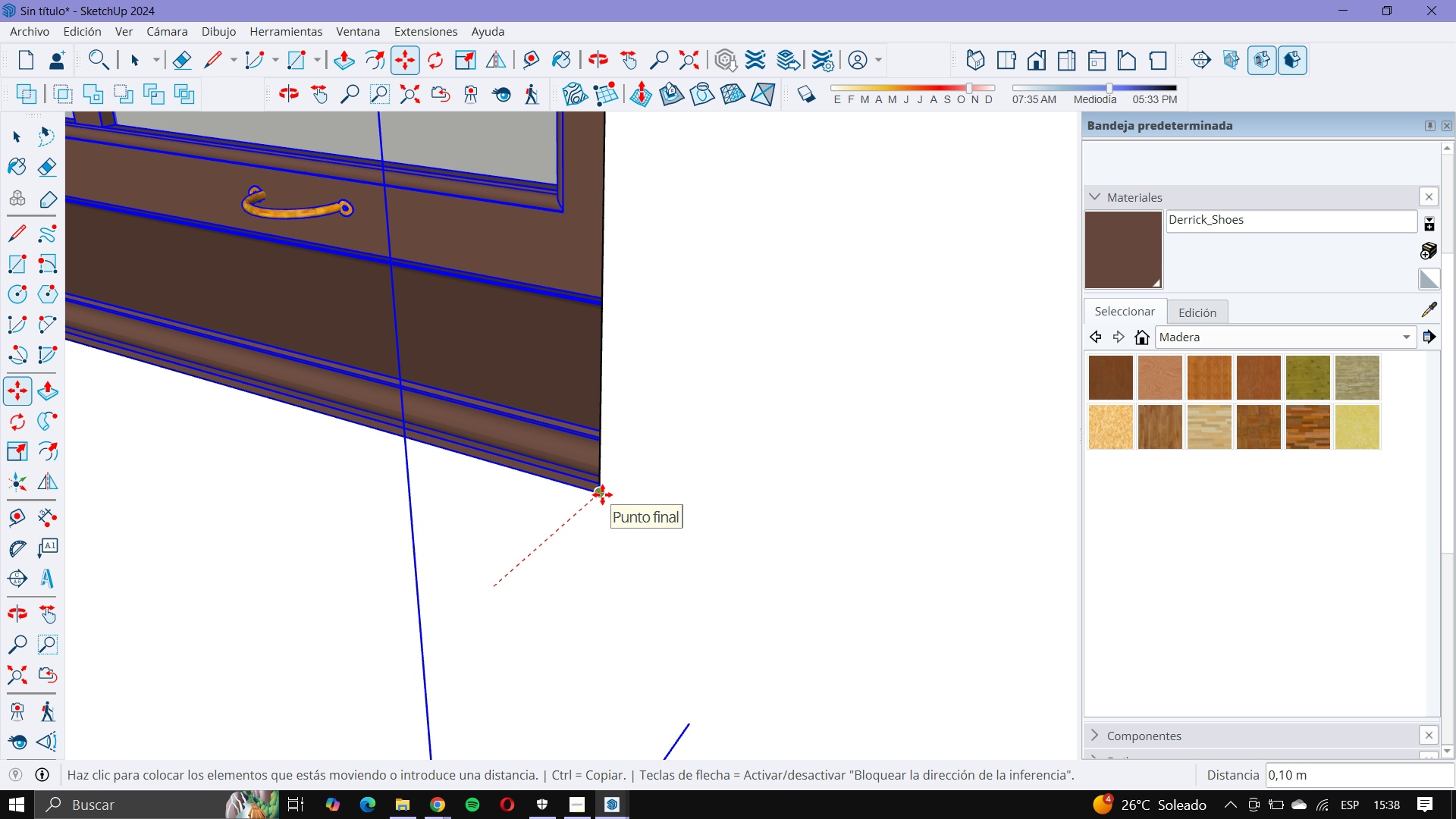 
scroll: coordinate [598, 495], scroll_direction: down, amount: 26.0
 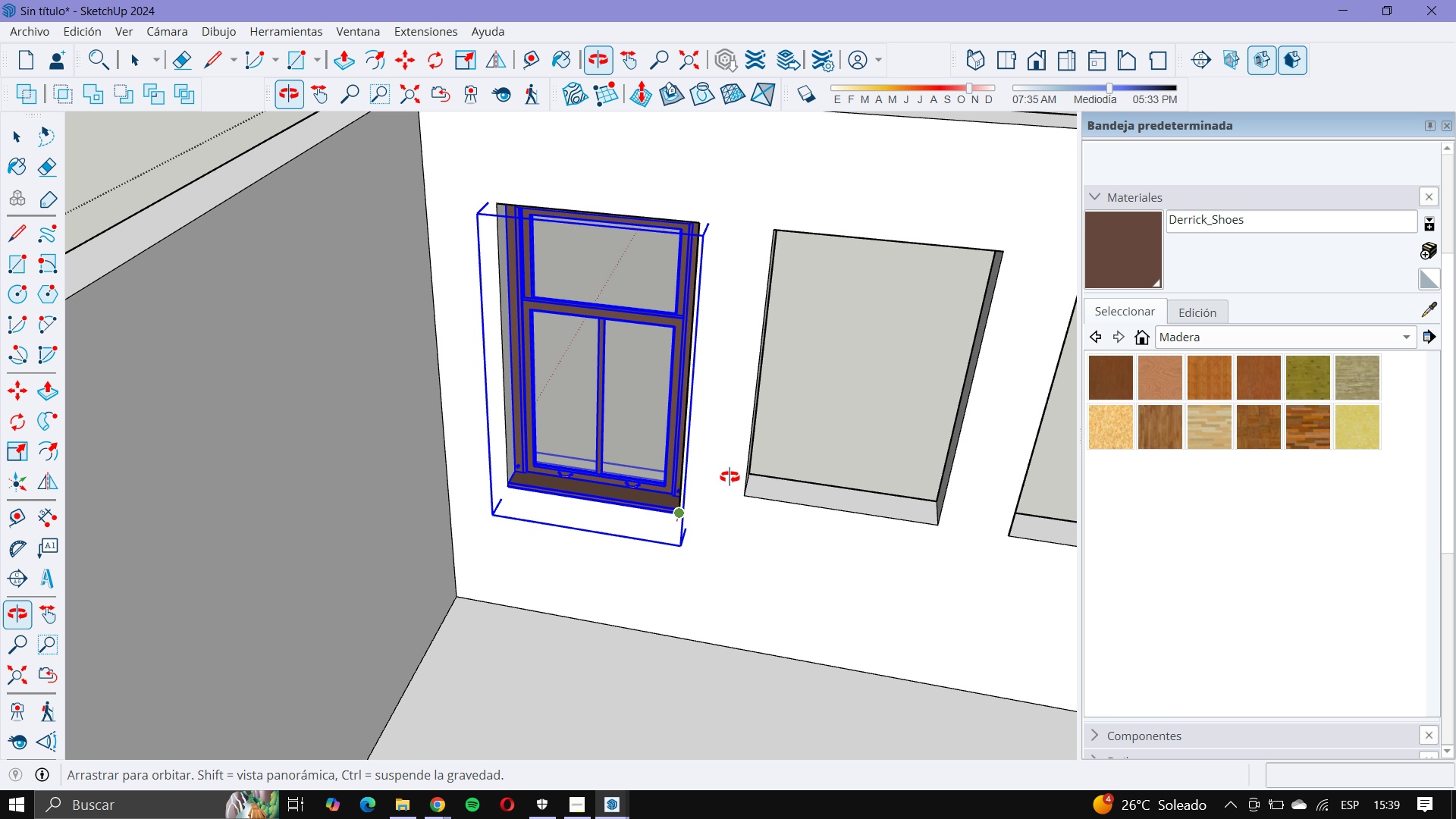 
wait(5.13)
 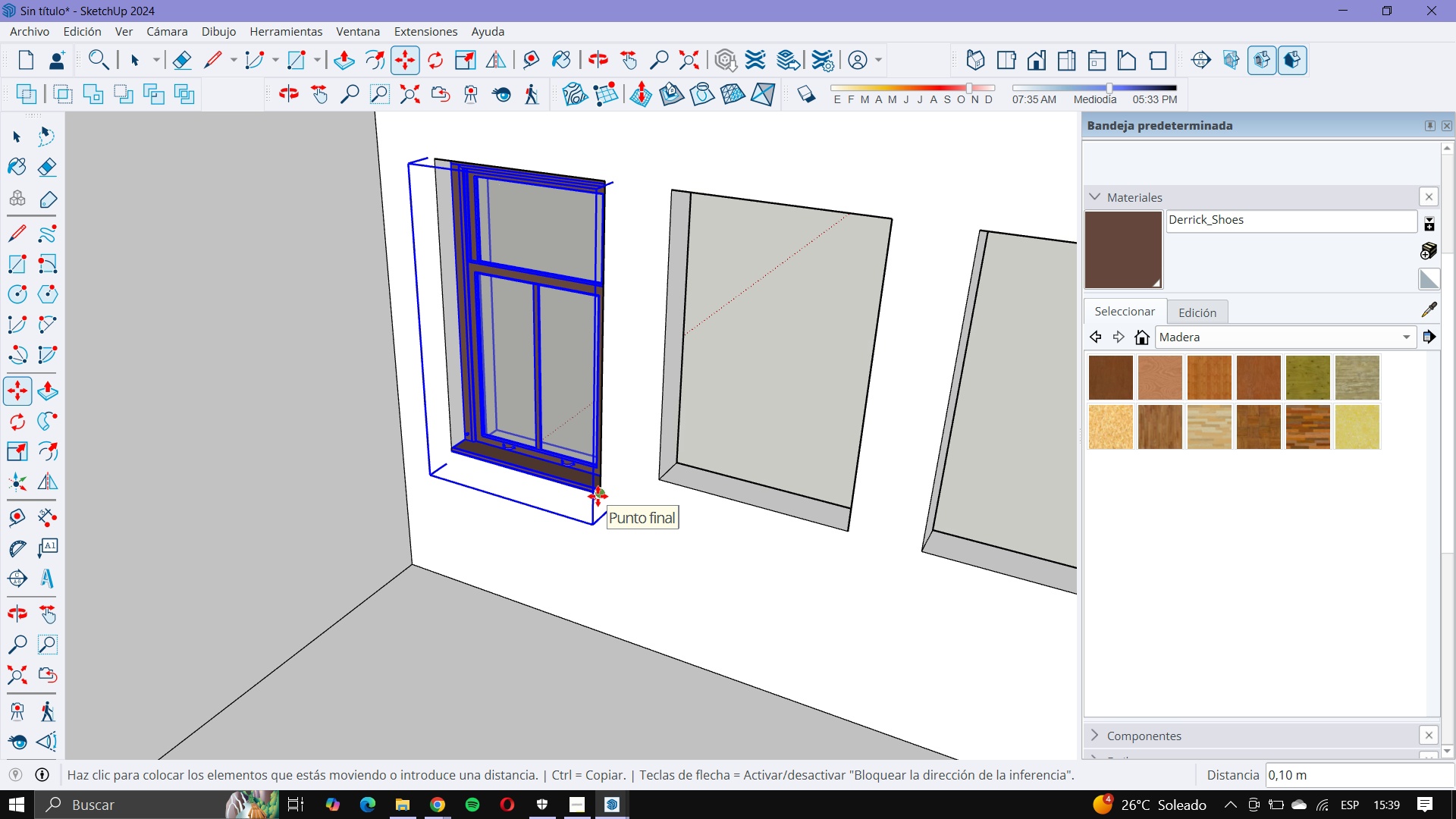 
scroll: coordinate [613, 566], scroll_direction: up, amount: 17.0
 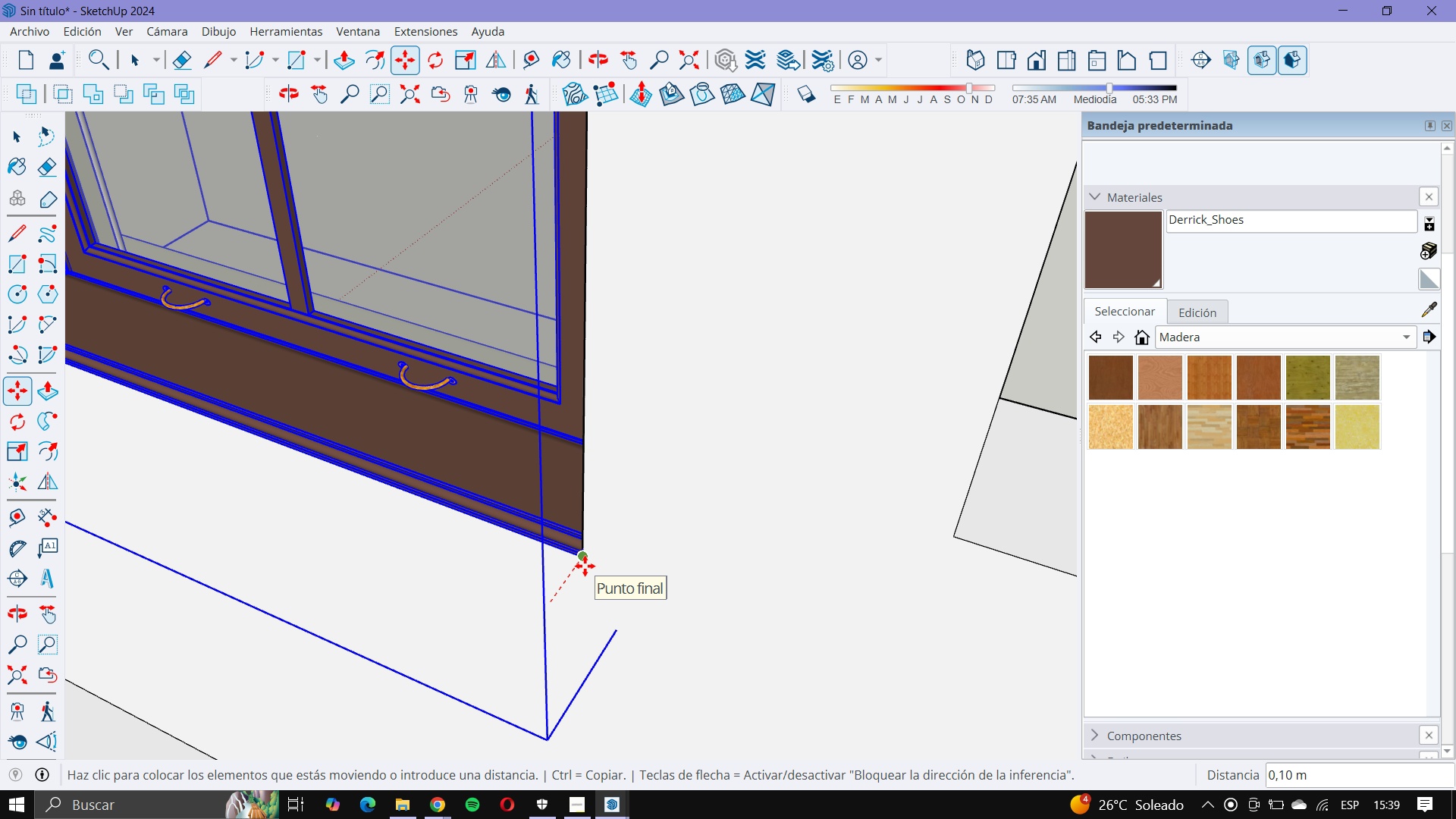 
left_click([585, 566])
 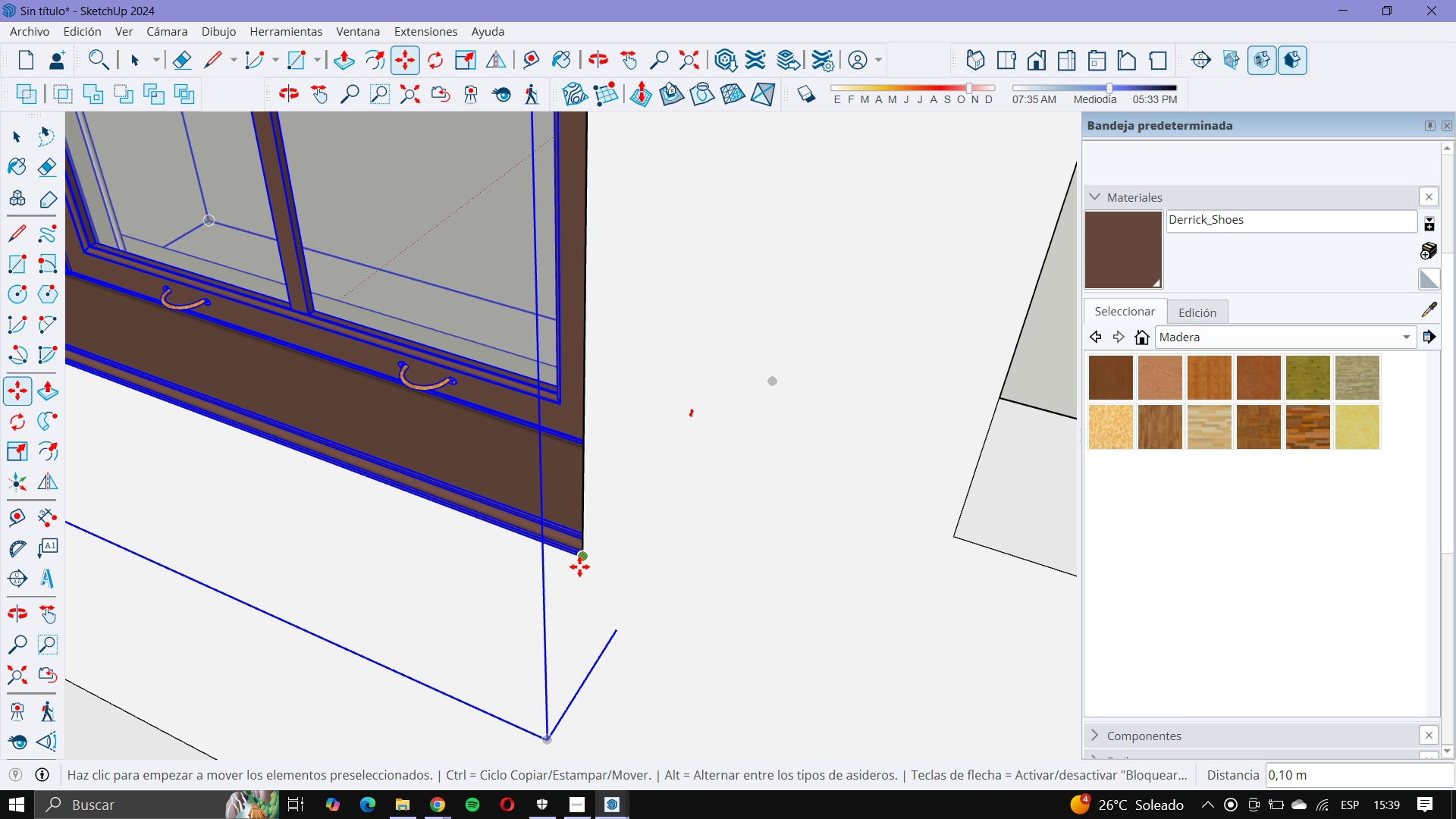 
left_click([582, 560])
 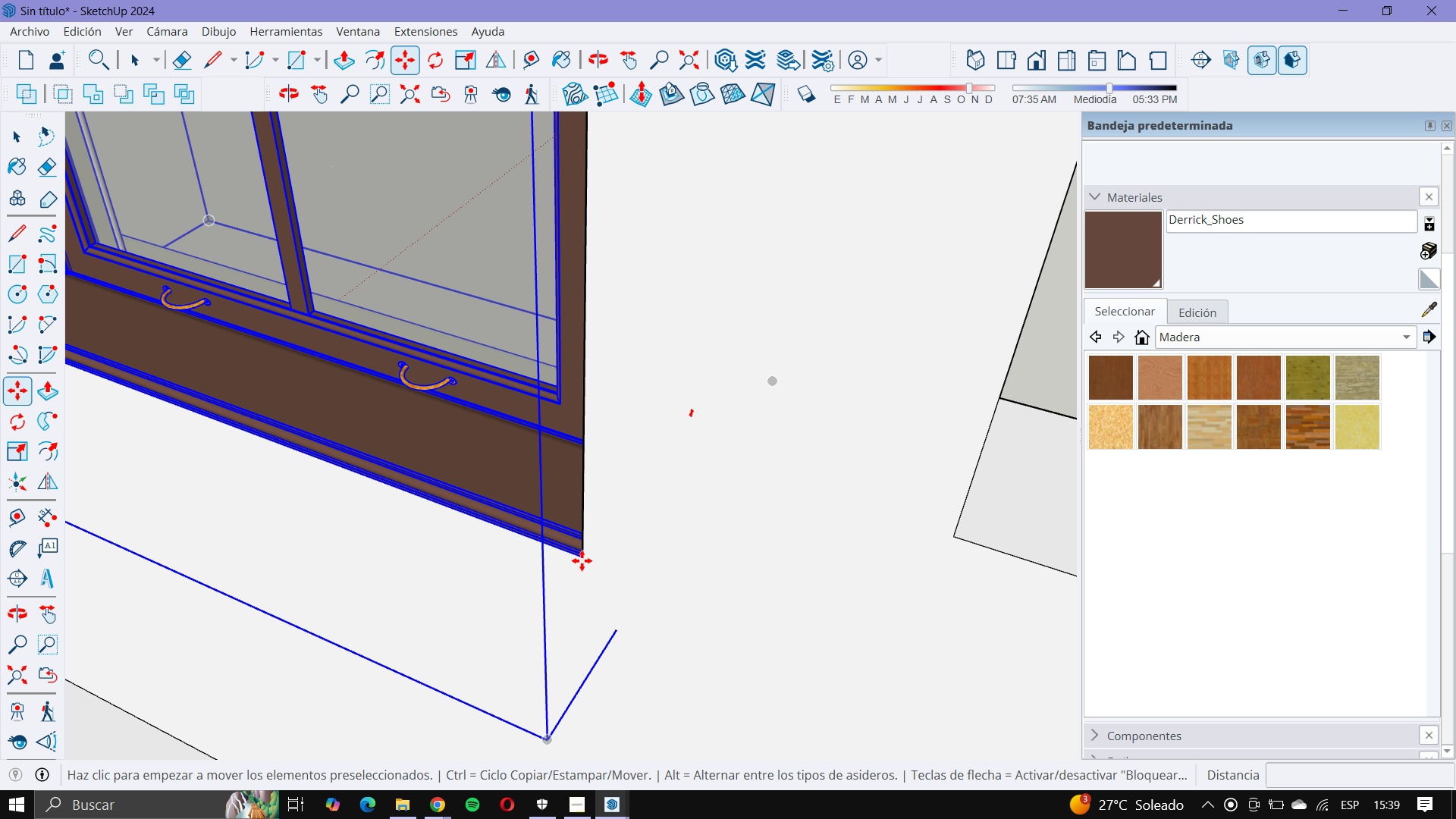 
key(Control+ControlLeft)
 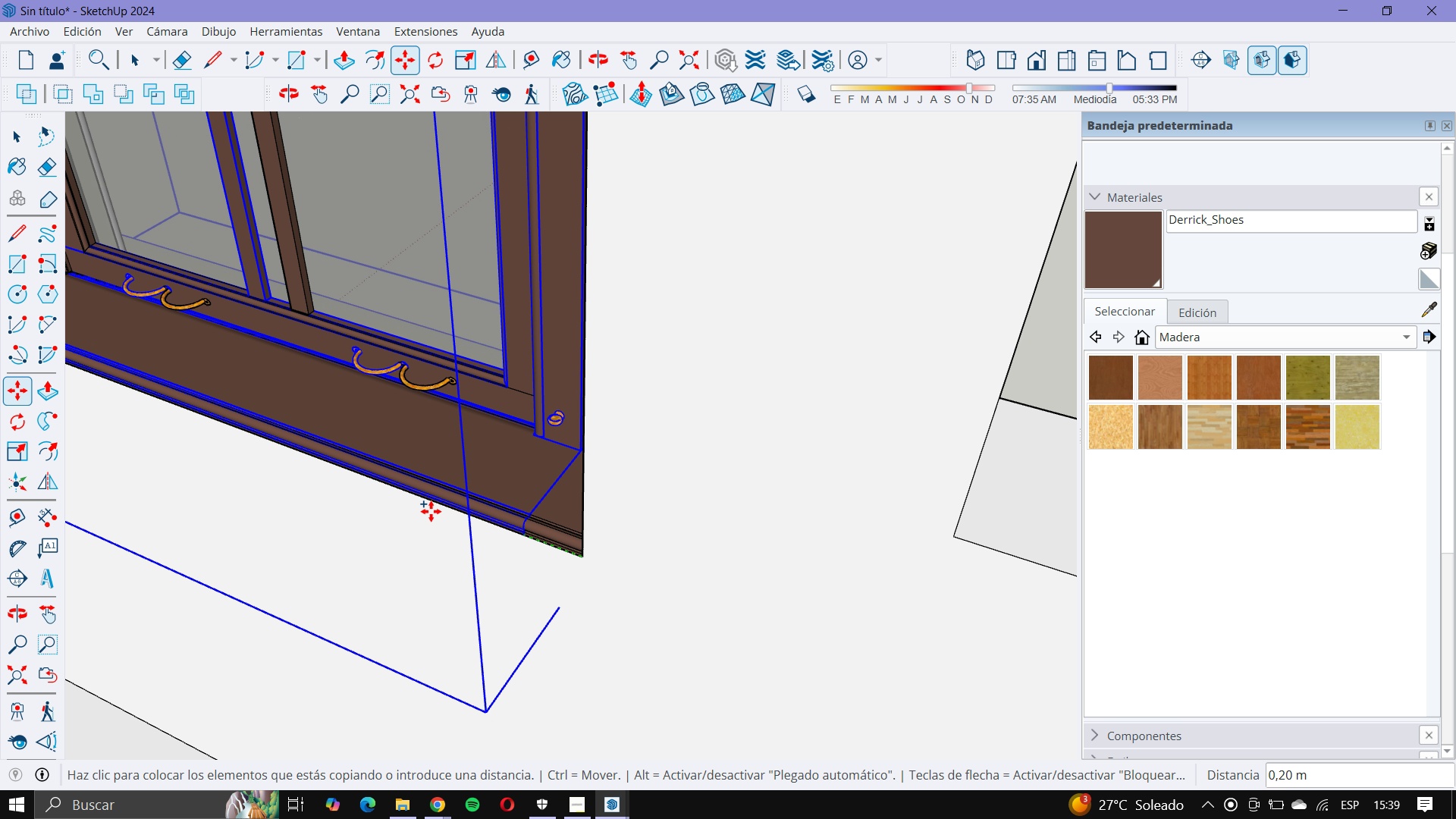 
scroll: coordinate [422, 509], scroll_direction: down, amount: 12.0
 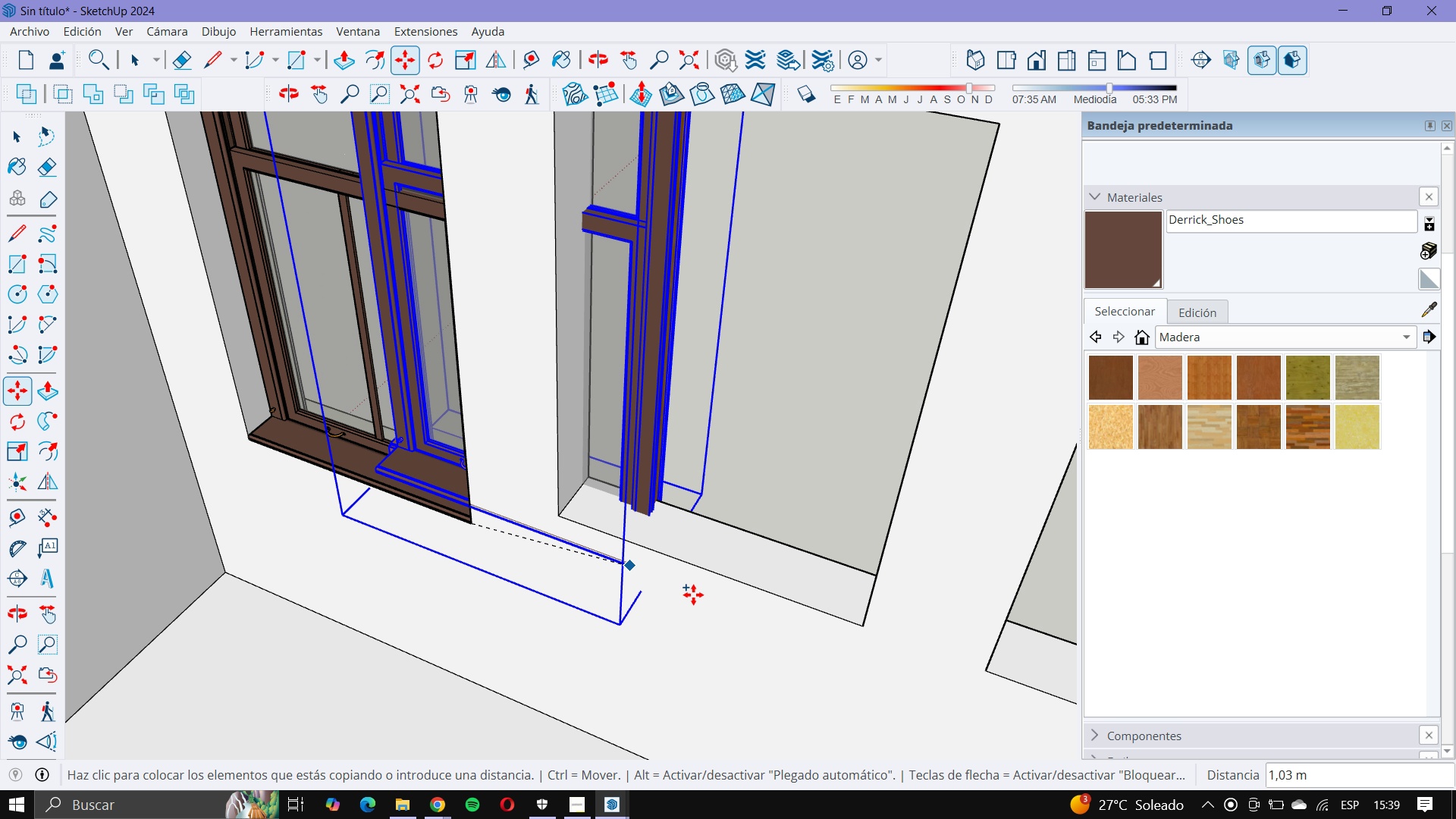 
key(ArrowRight)
 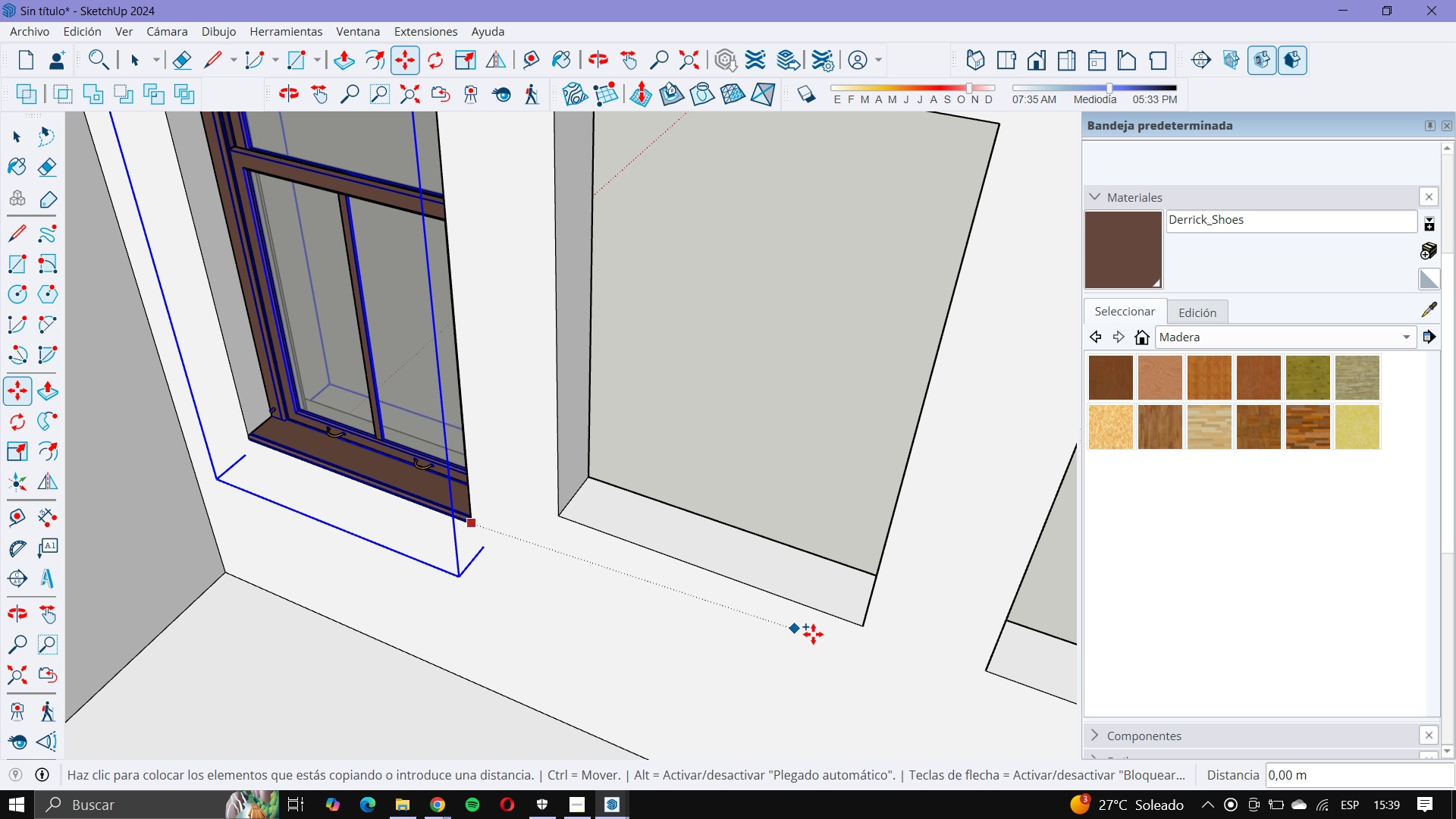 
key(ArrowLeft)
 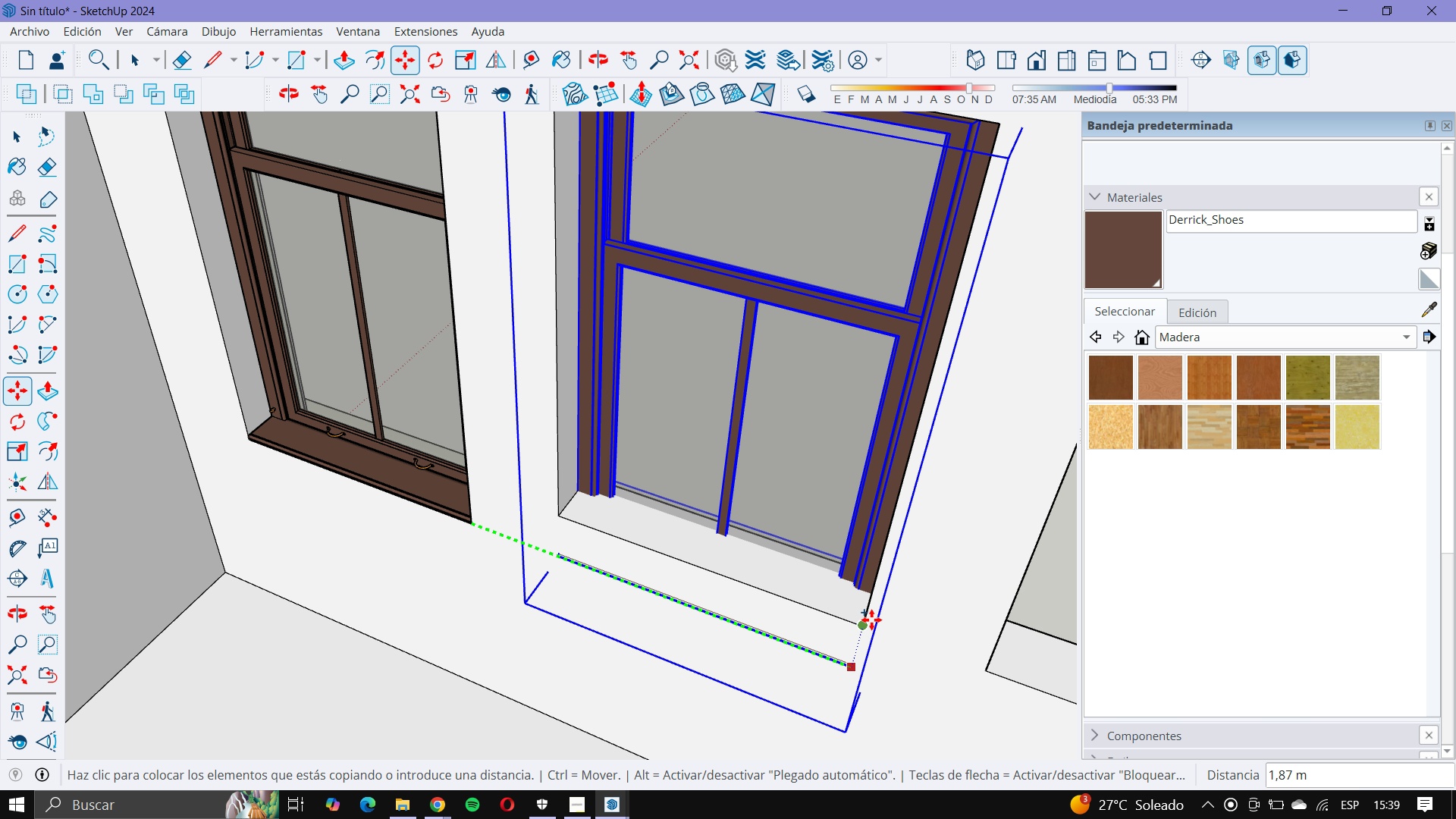 
left_click([870, 620])
 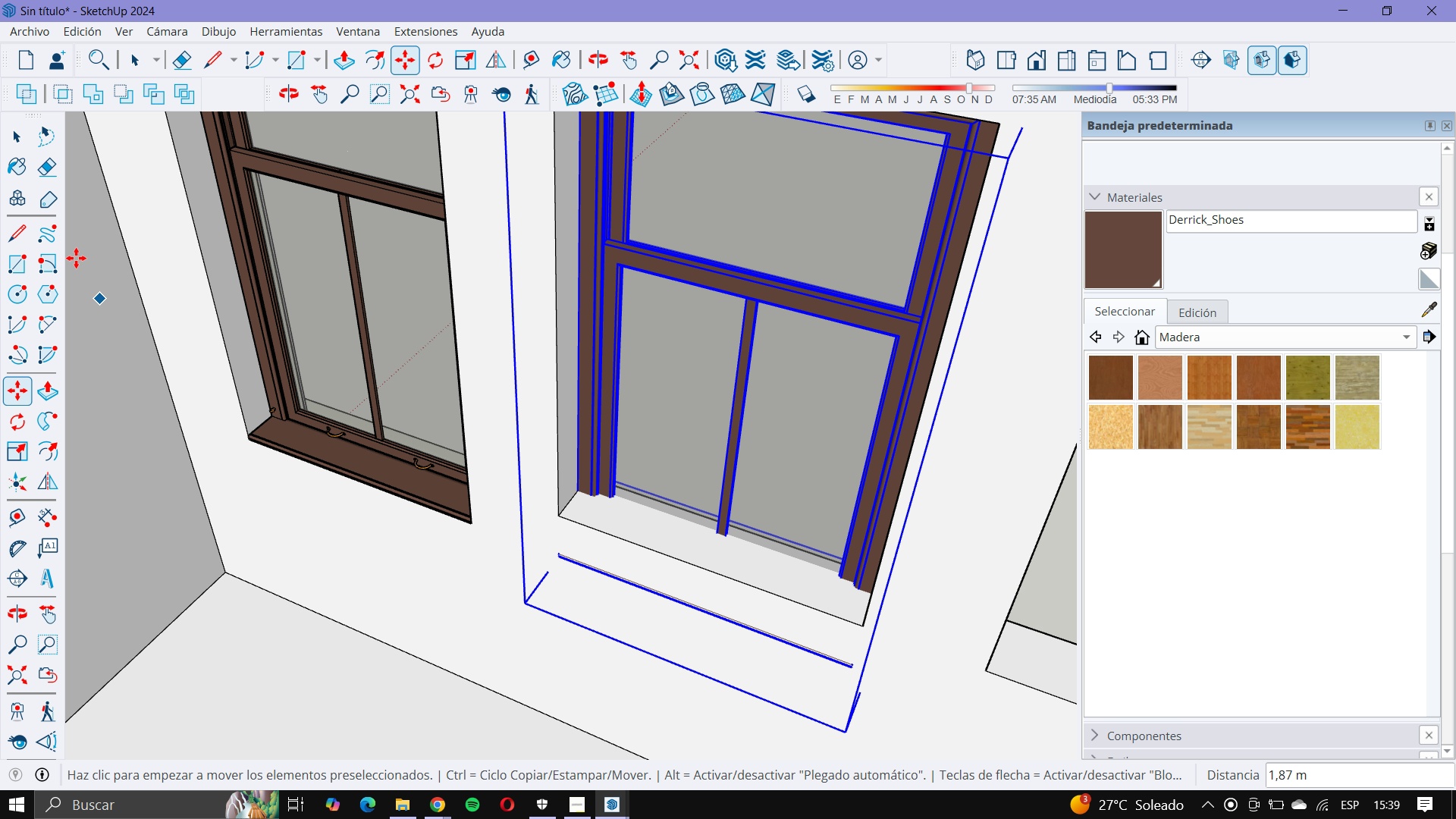 
scroll: coordinate [460, 451], scroll_direction: down, amount: 13.0
 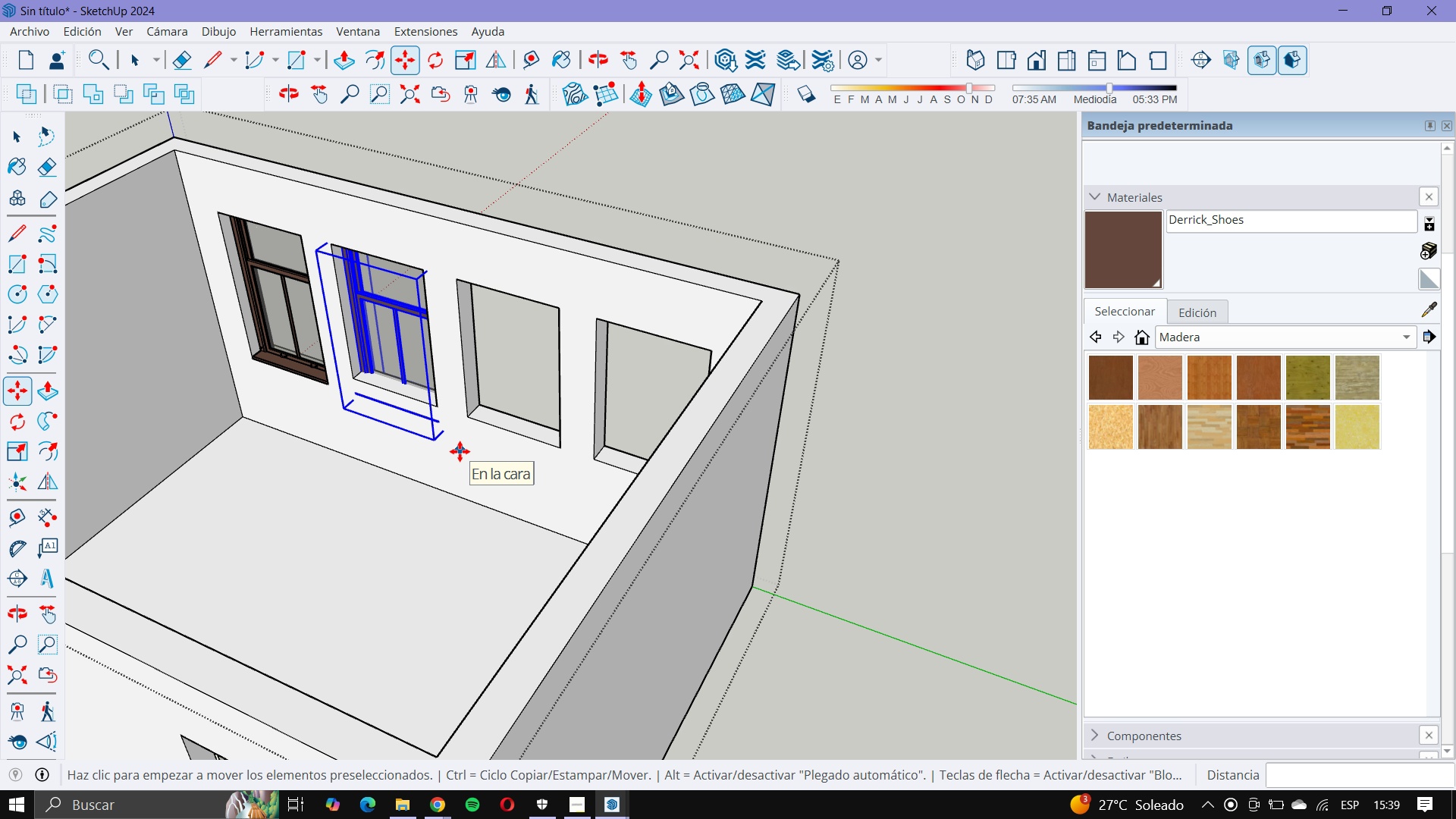 
hold_key(key=X, duration=0.3)
 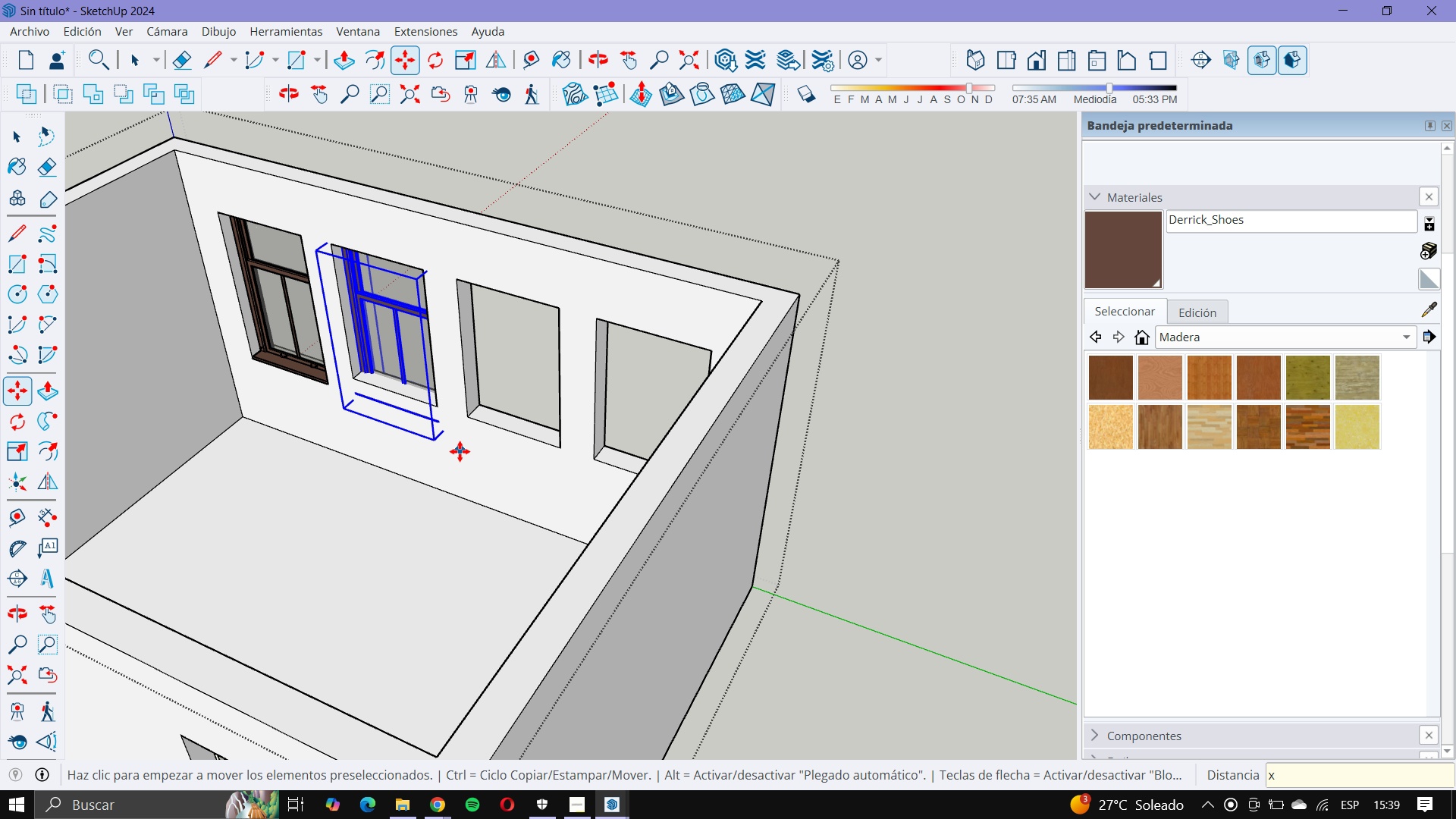 
key(Numpad3)
 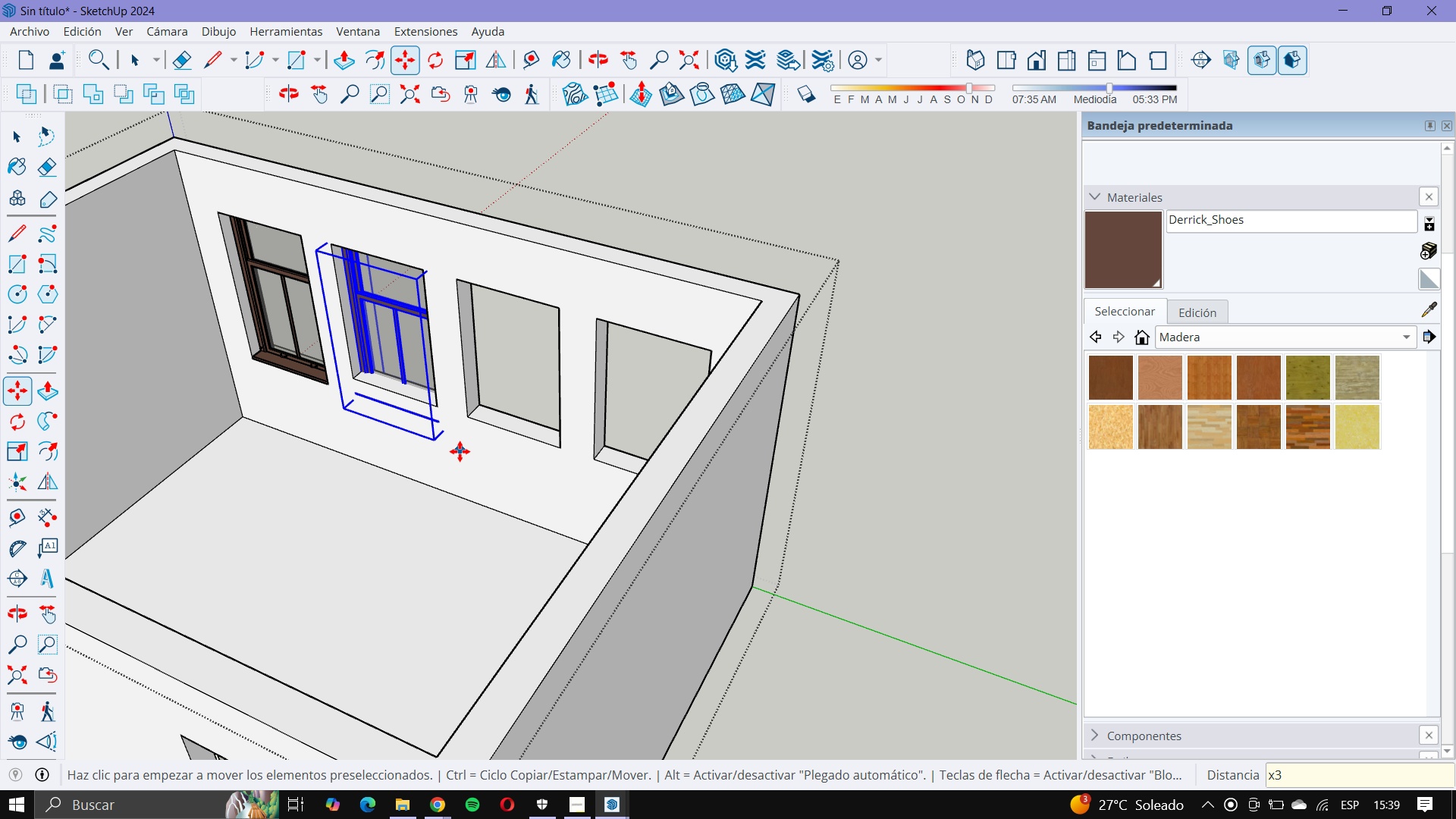 
key(NumpadEnter)
 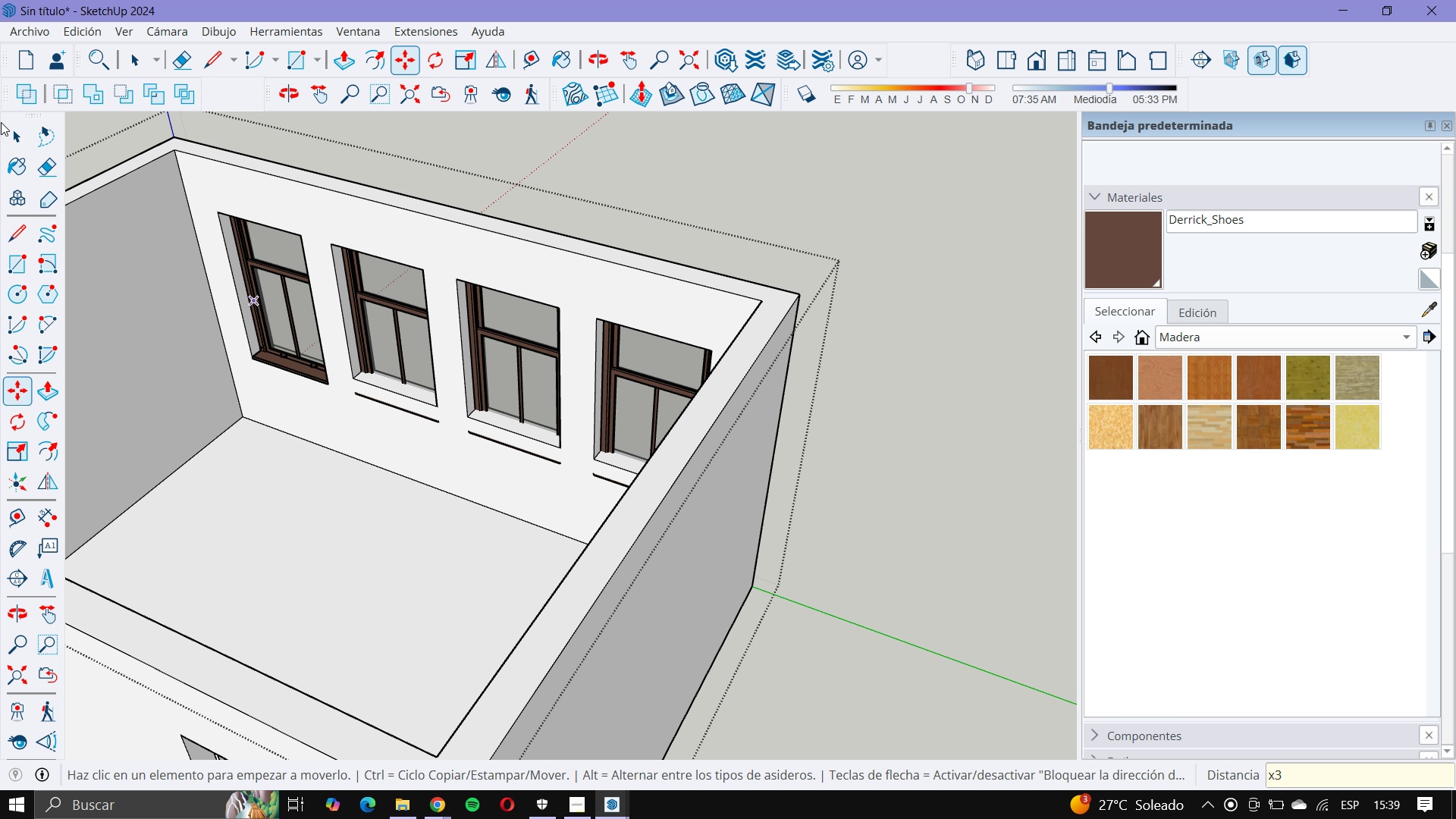 
left_click([11, 137])
 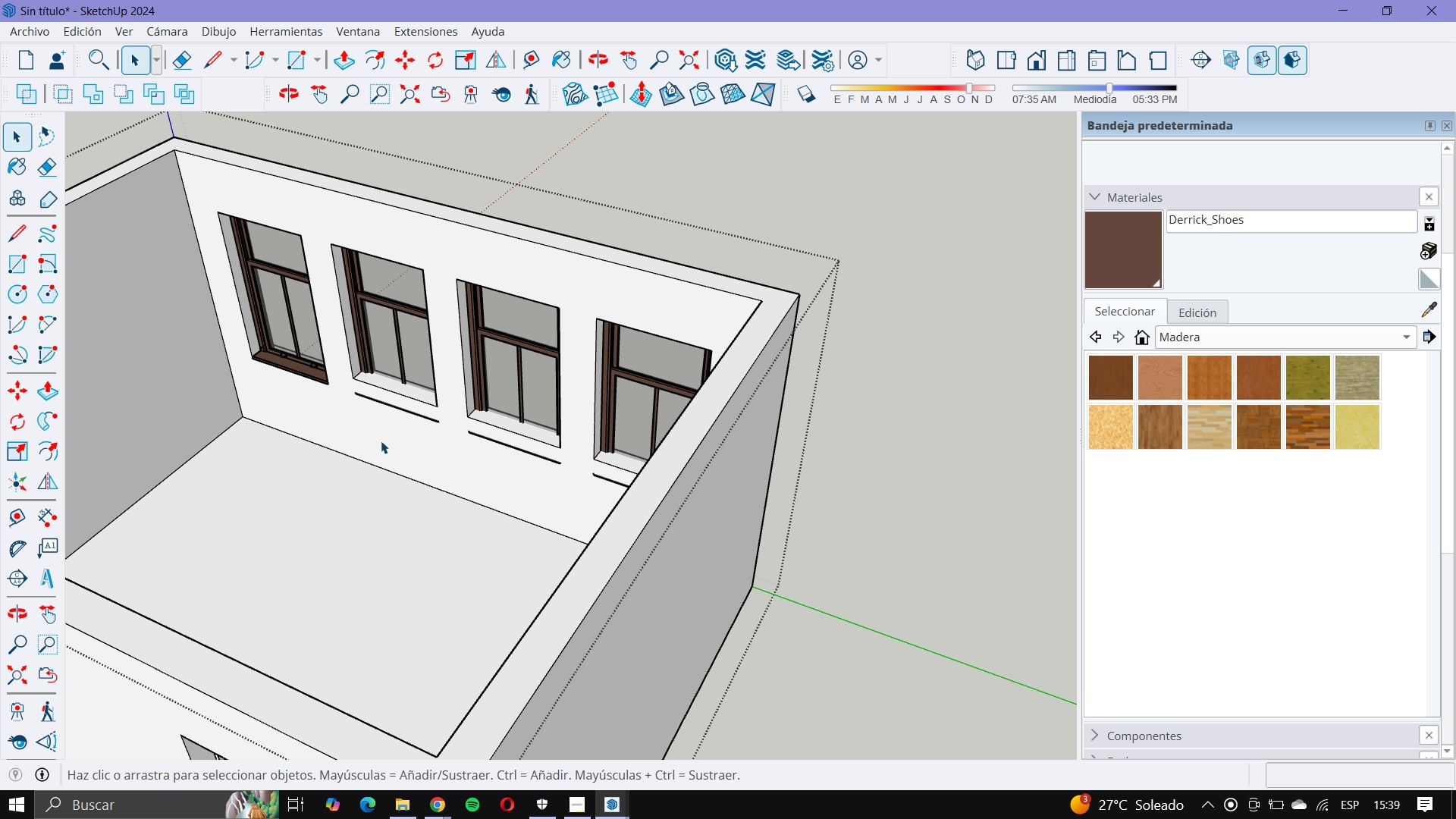 
scroll: coordinate [402, 384], scroll_direction: up, amount: 7.0
 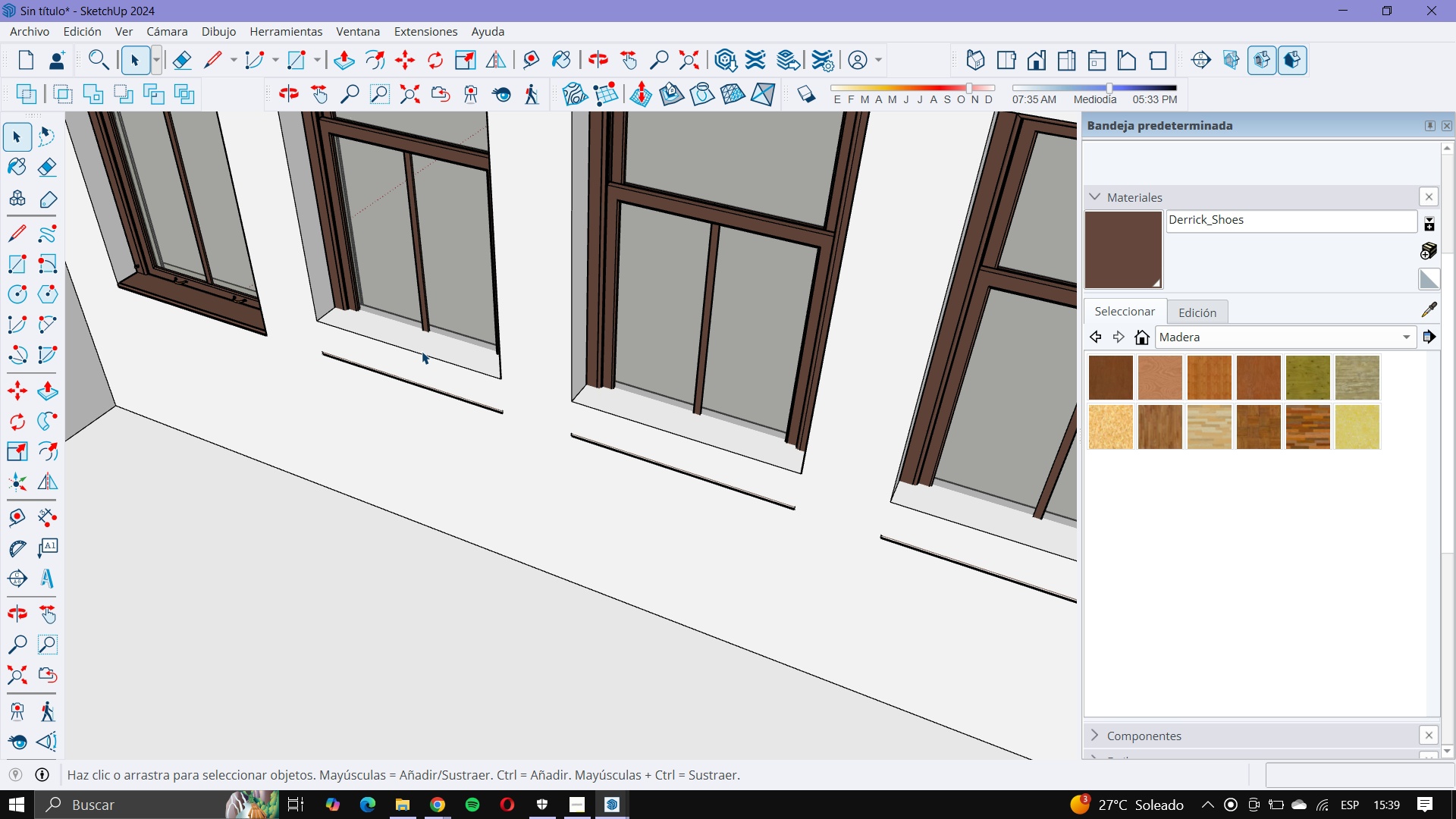 
left_click([422, 351])
 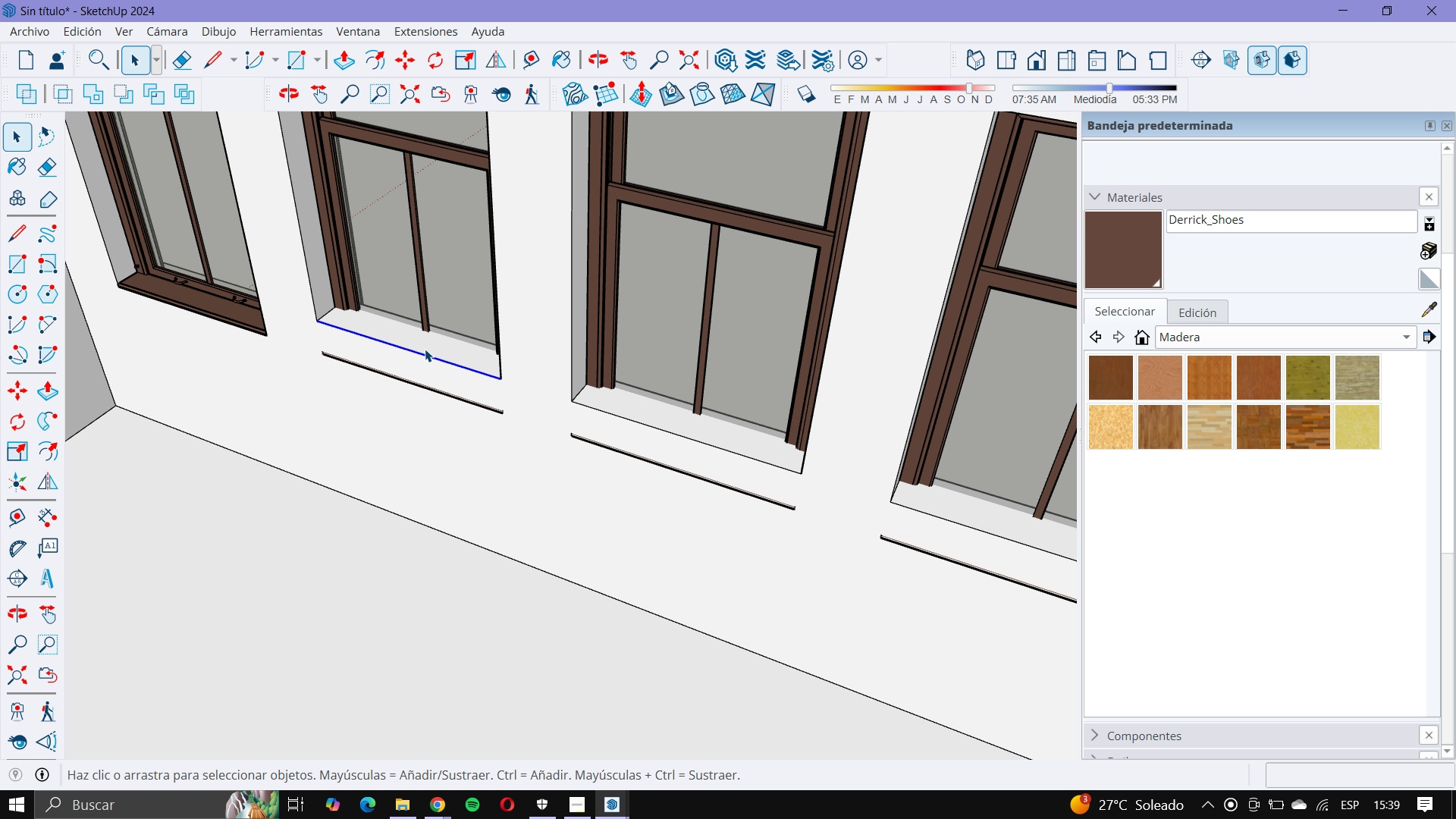 
left_click([425, 349])
 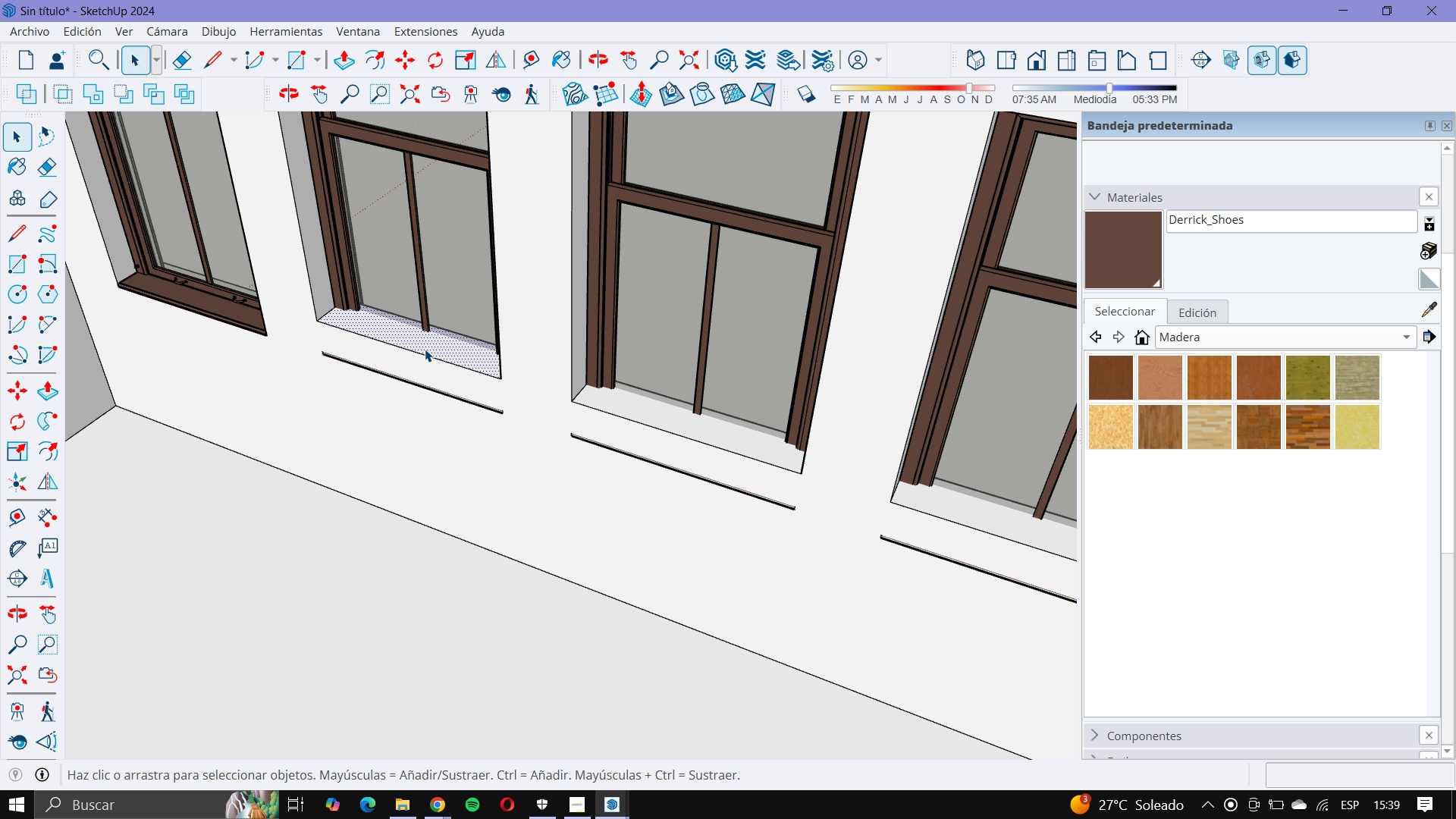 
hold_key(key=ShiftLeft, duration=2.0)
left_click([644, 407])
 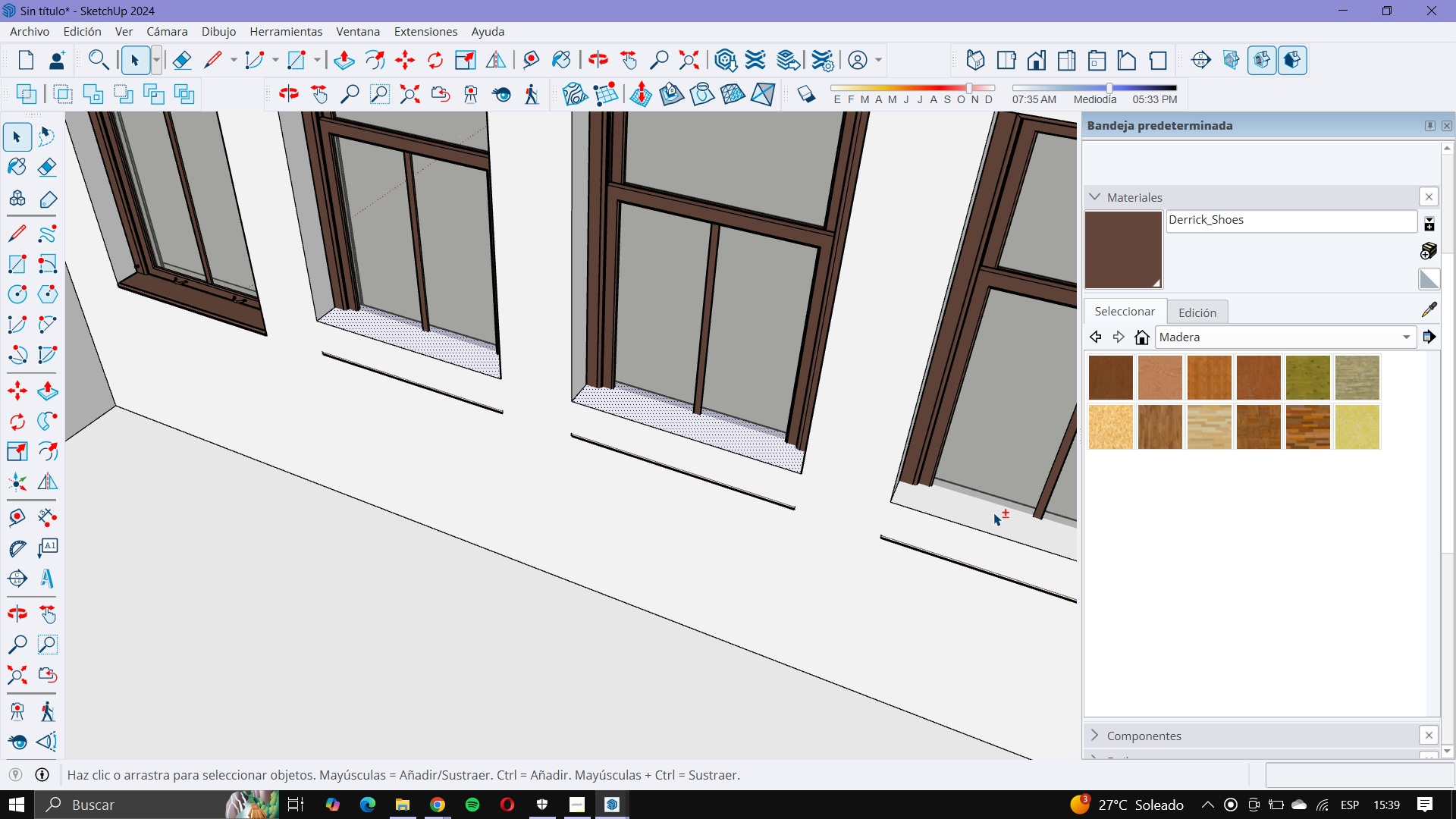 
left_click([993, 513])
 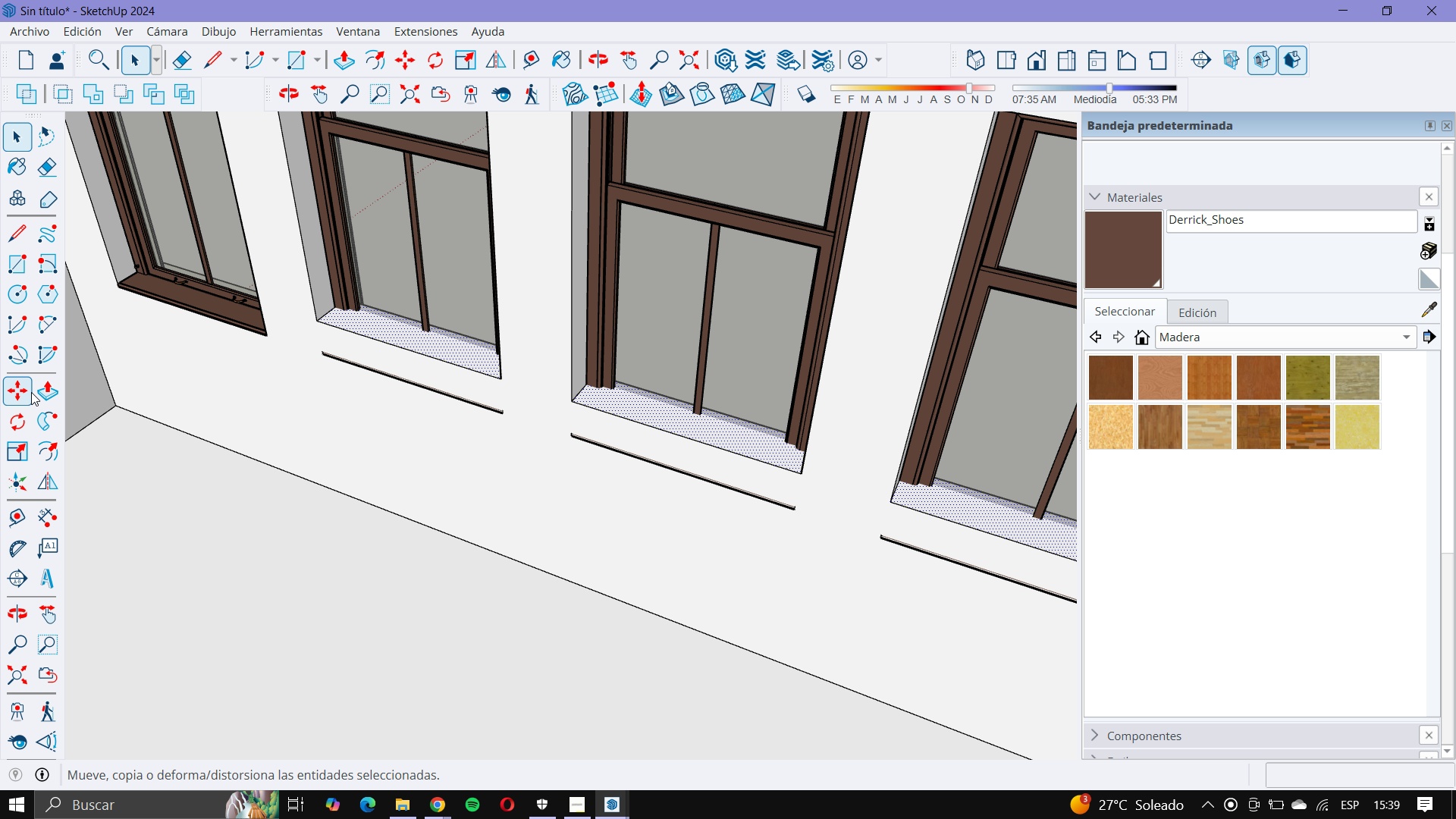 
left_click([31, 393])
 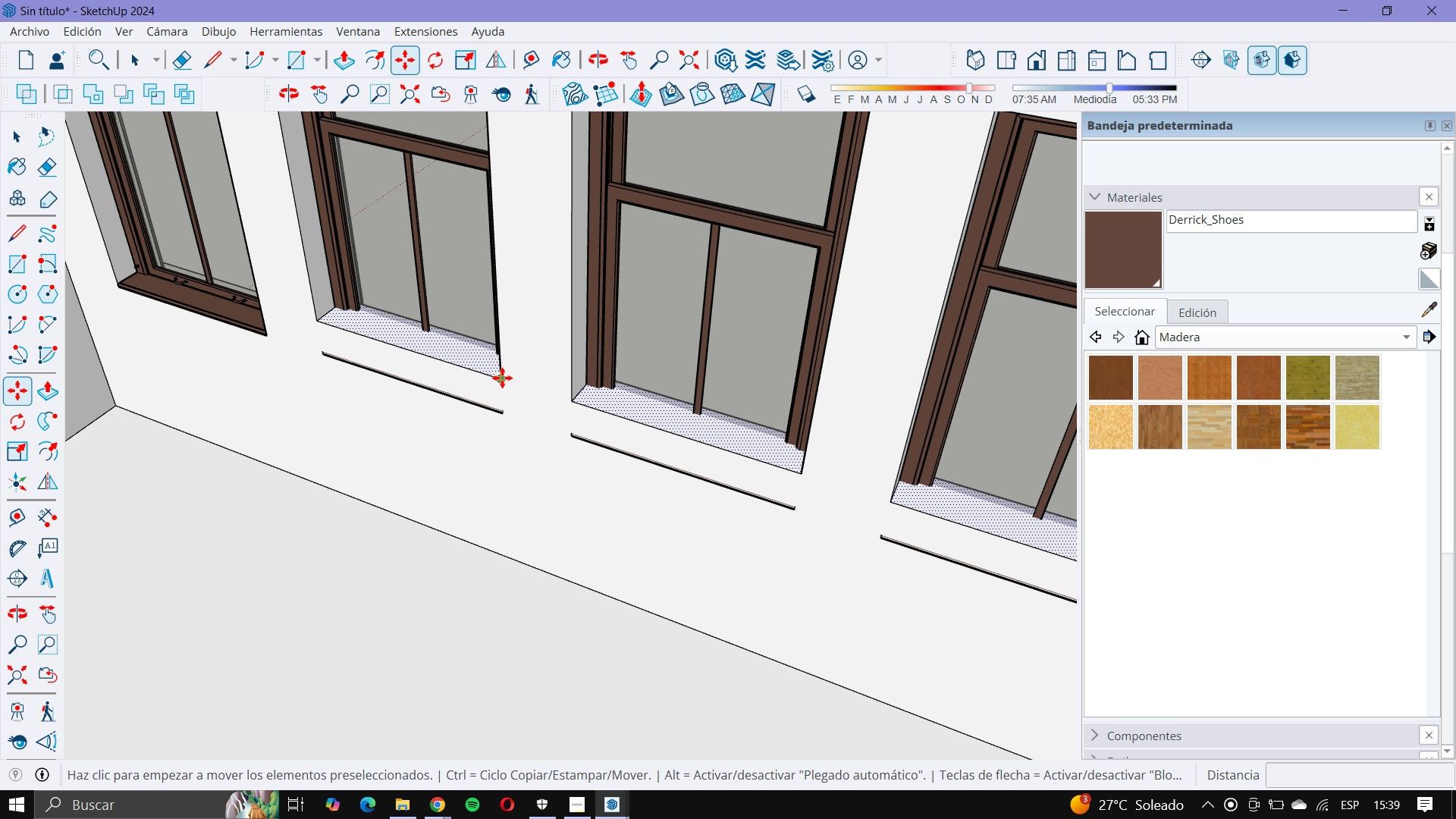 
scroll: coordinate [289, 327], scroll_direction: up, amount: 5.0
 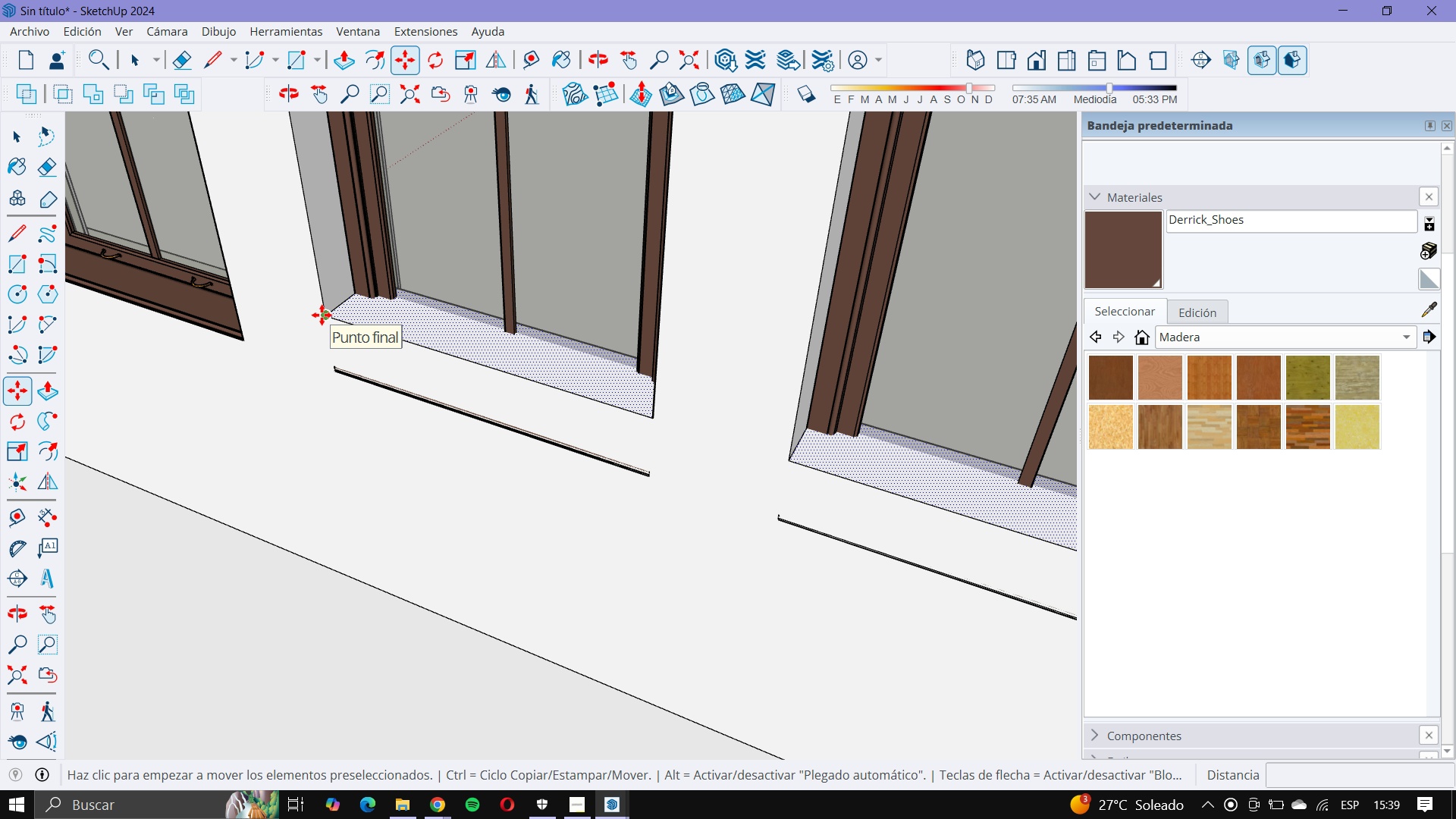 
left_click([322, 315])
 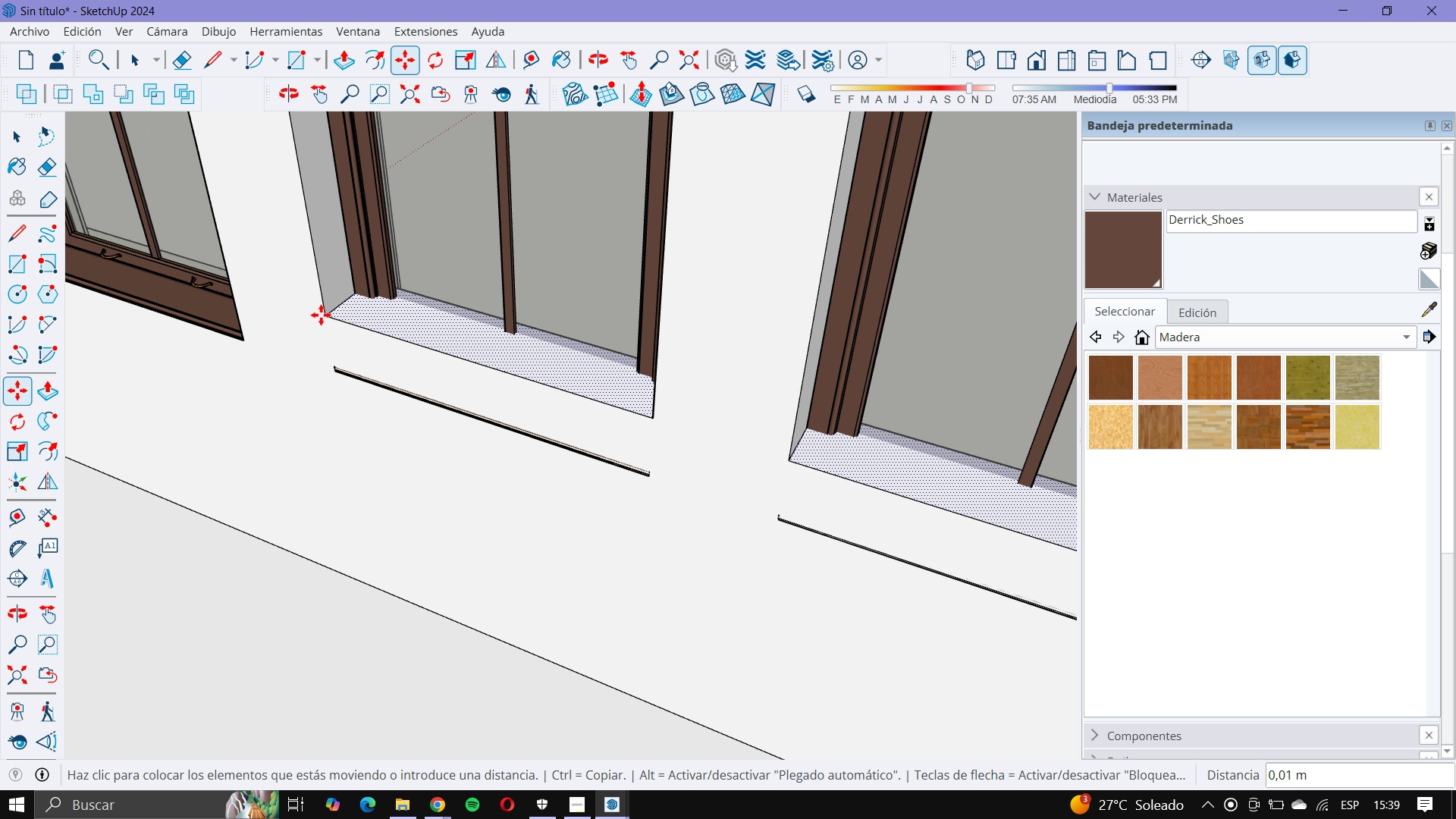 
key(ArrowUp)
 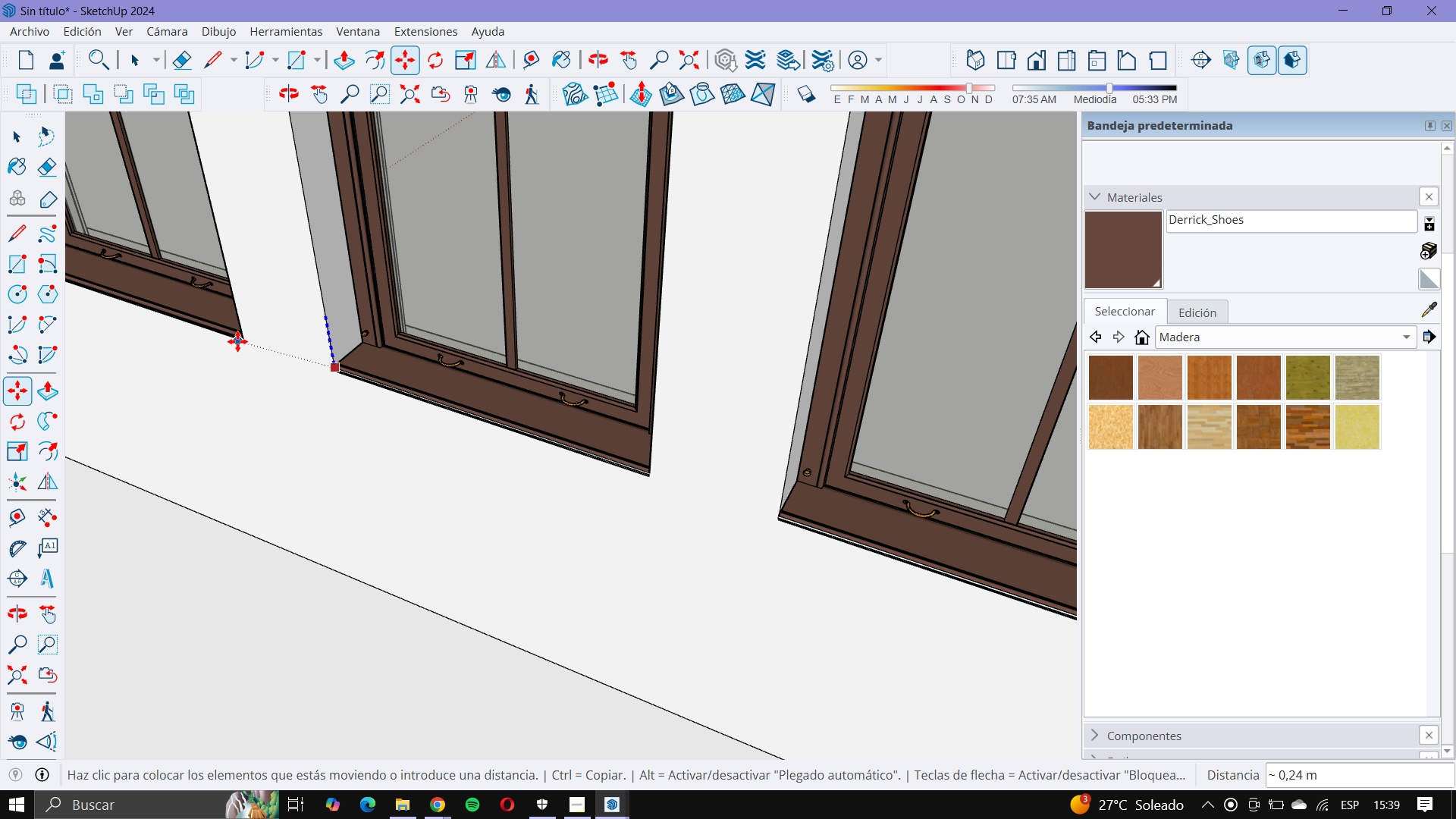 
scroll: coordinate [249, 347], scroll_direction: up, amount: 19.0
 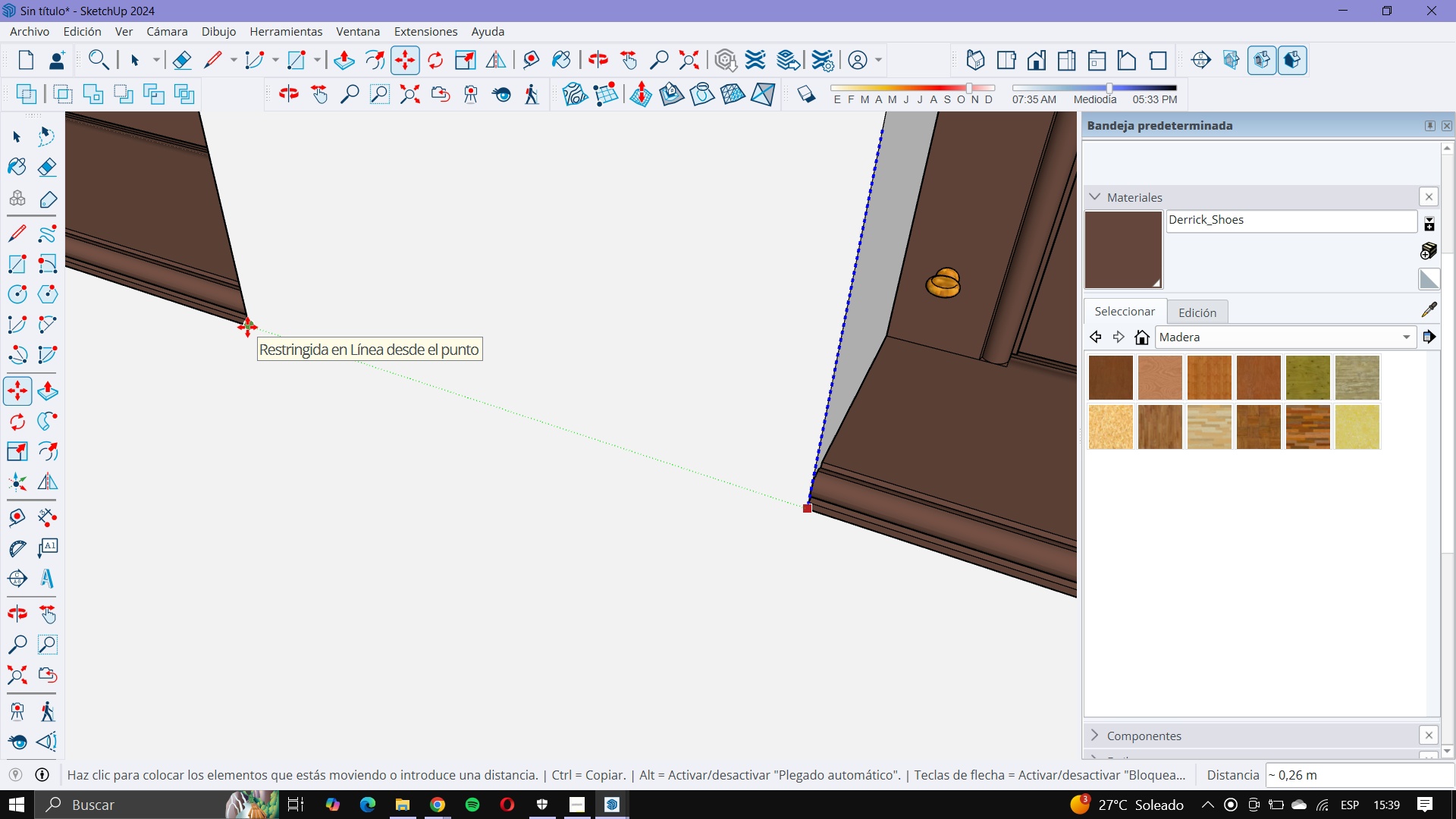 
left_click([247, 327])
 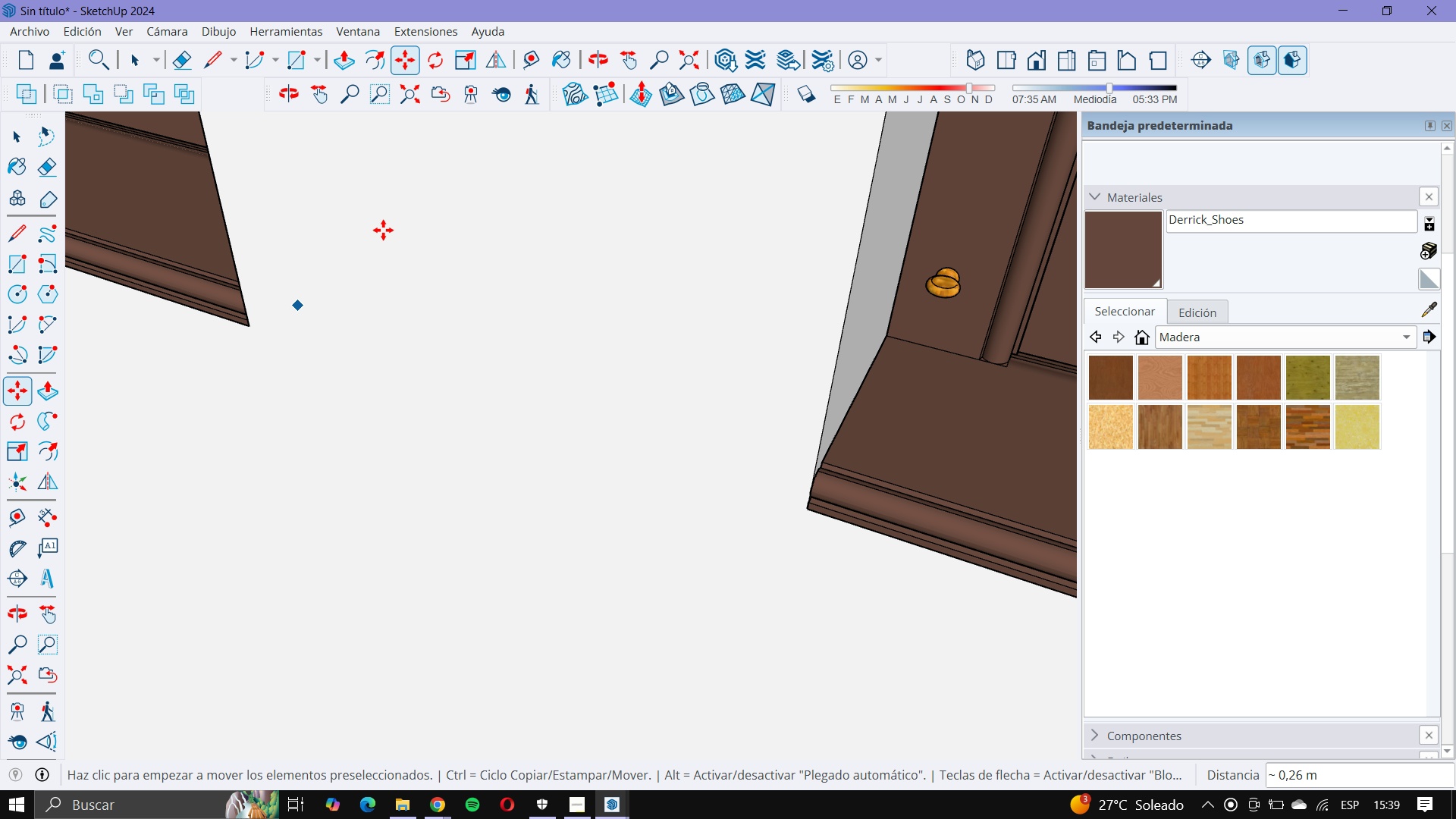 
scroll: coordinate [392, 222], scroll_direction: down, amount: 6.0
 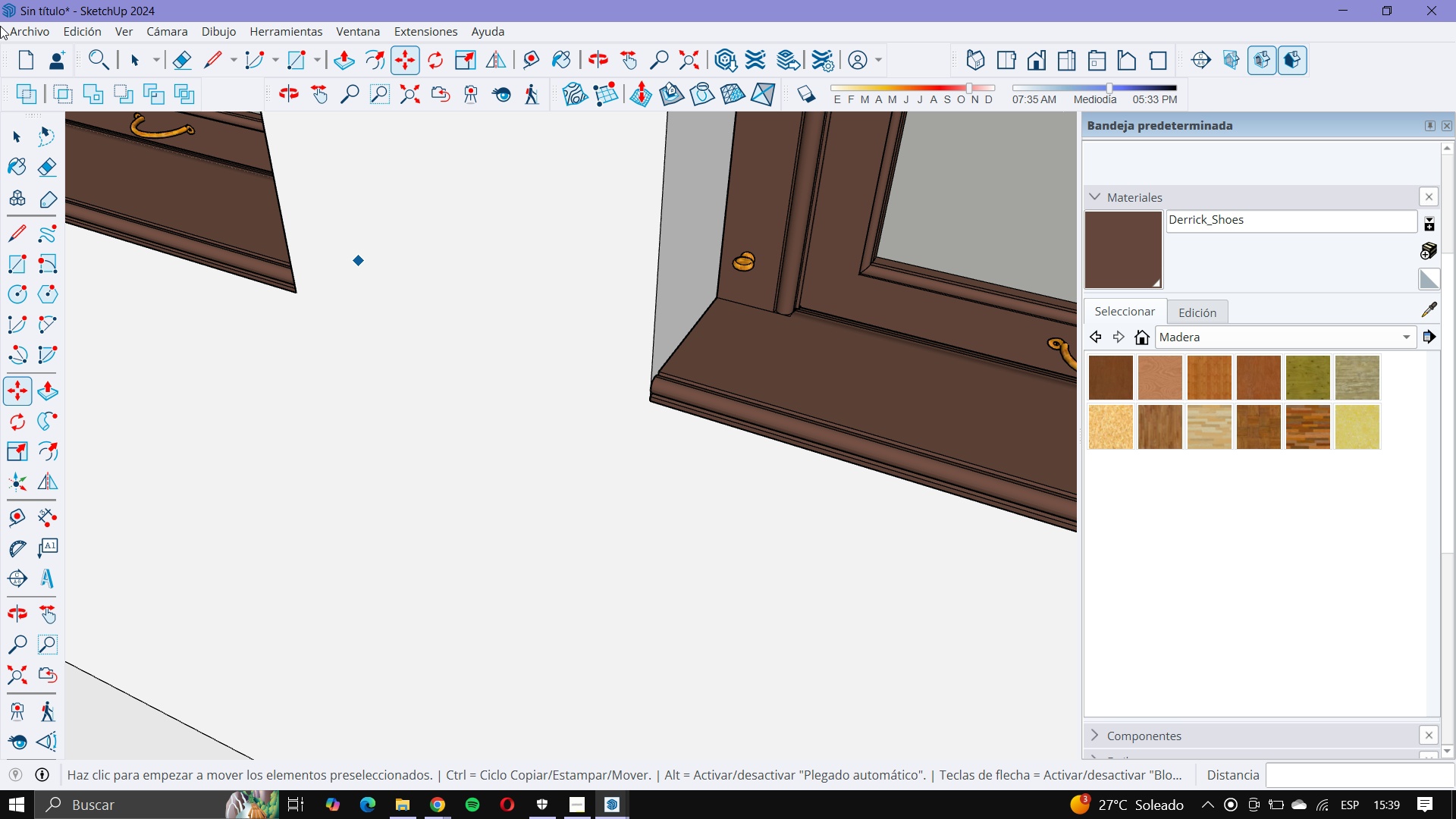 
key(Escape)
 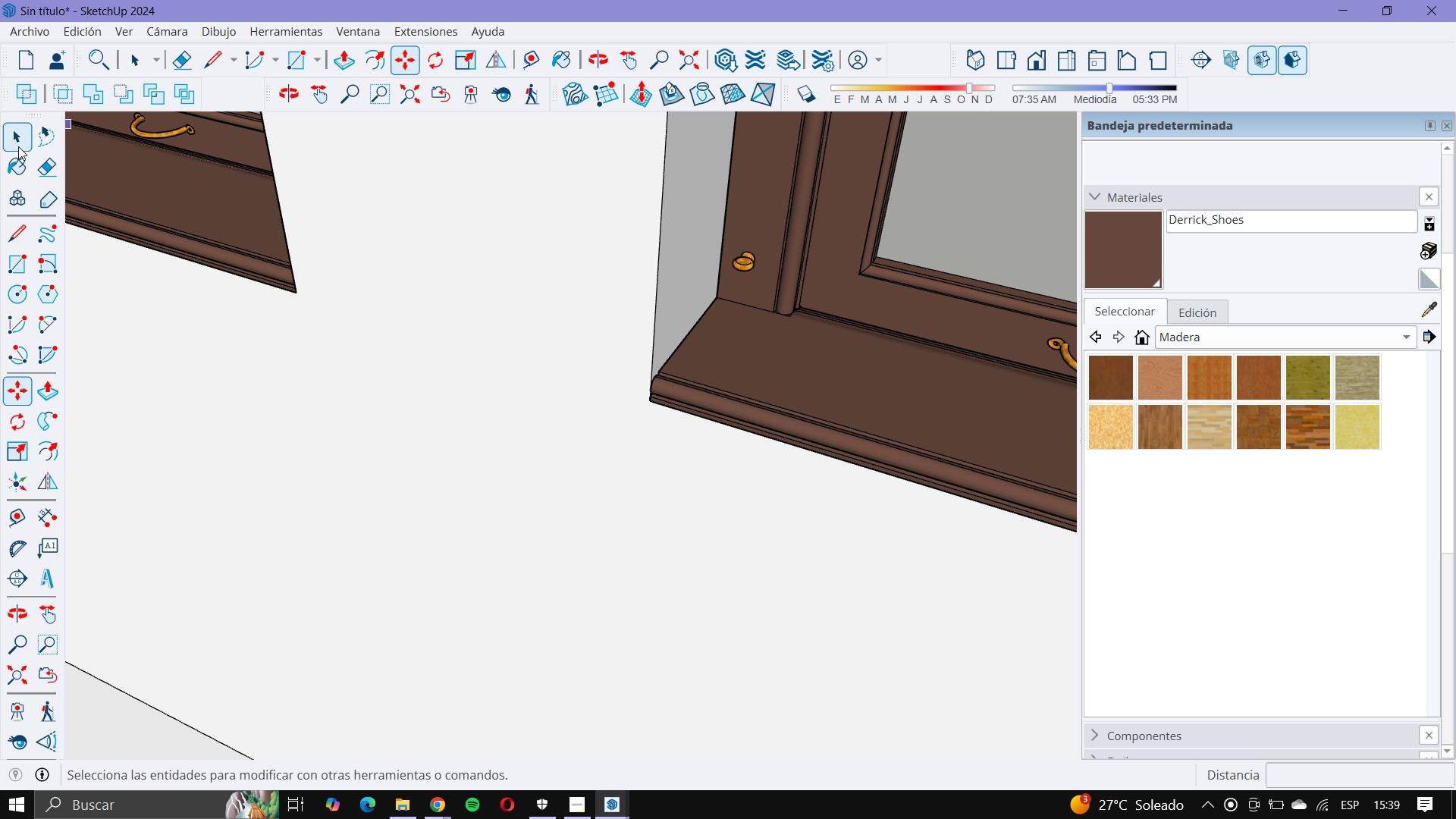 
left_click([17, 145])
 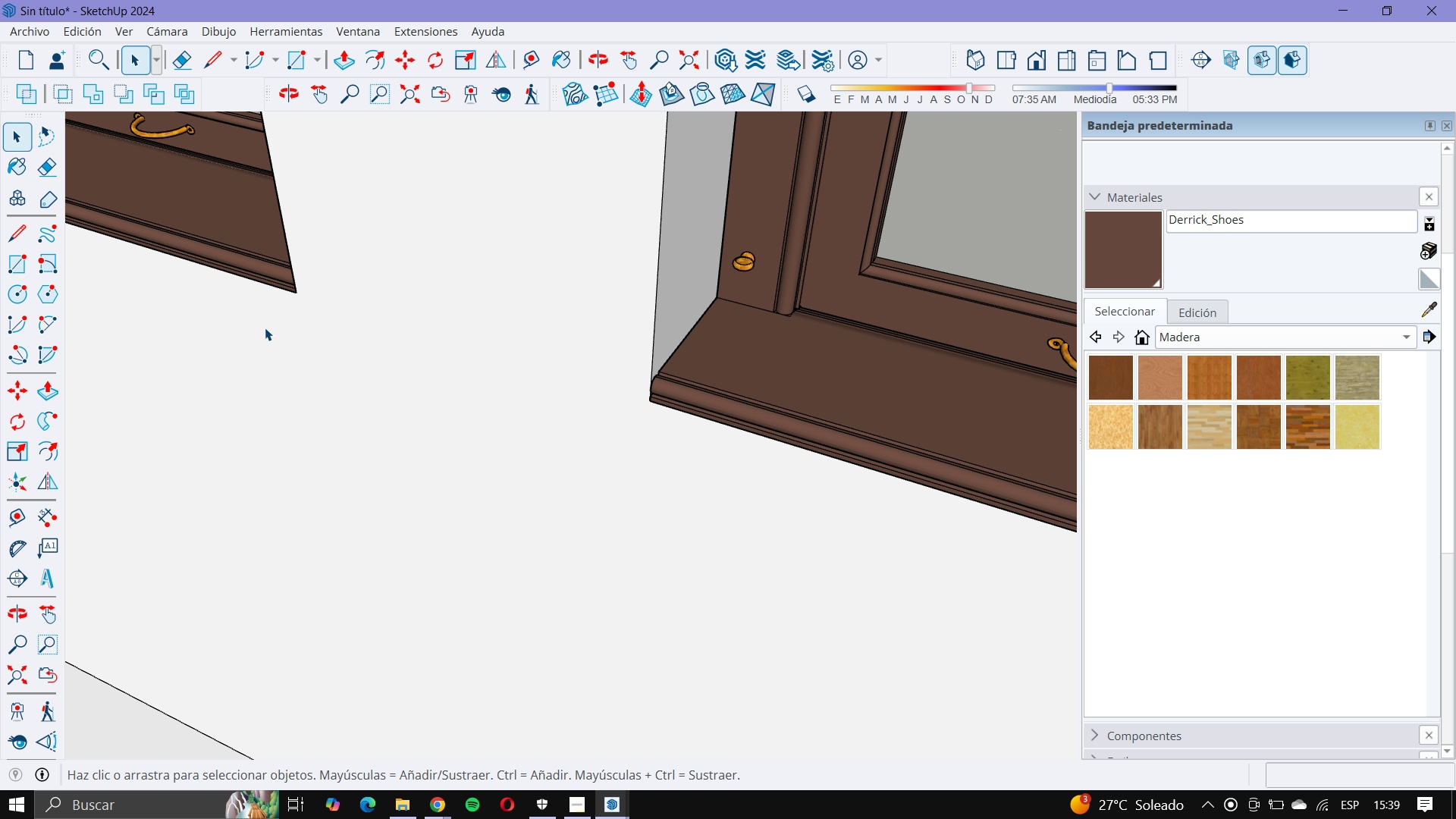 
scroll: coordinate [238, 467], scroll_direction: down, amount: 35.0
 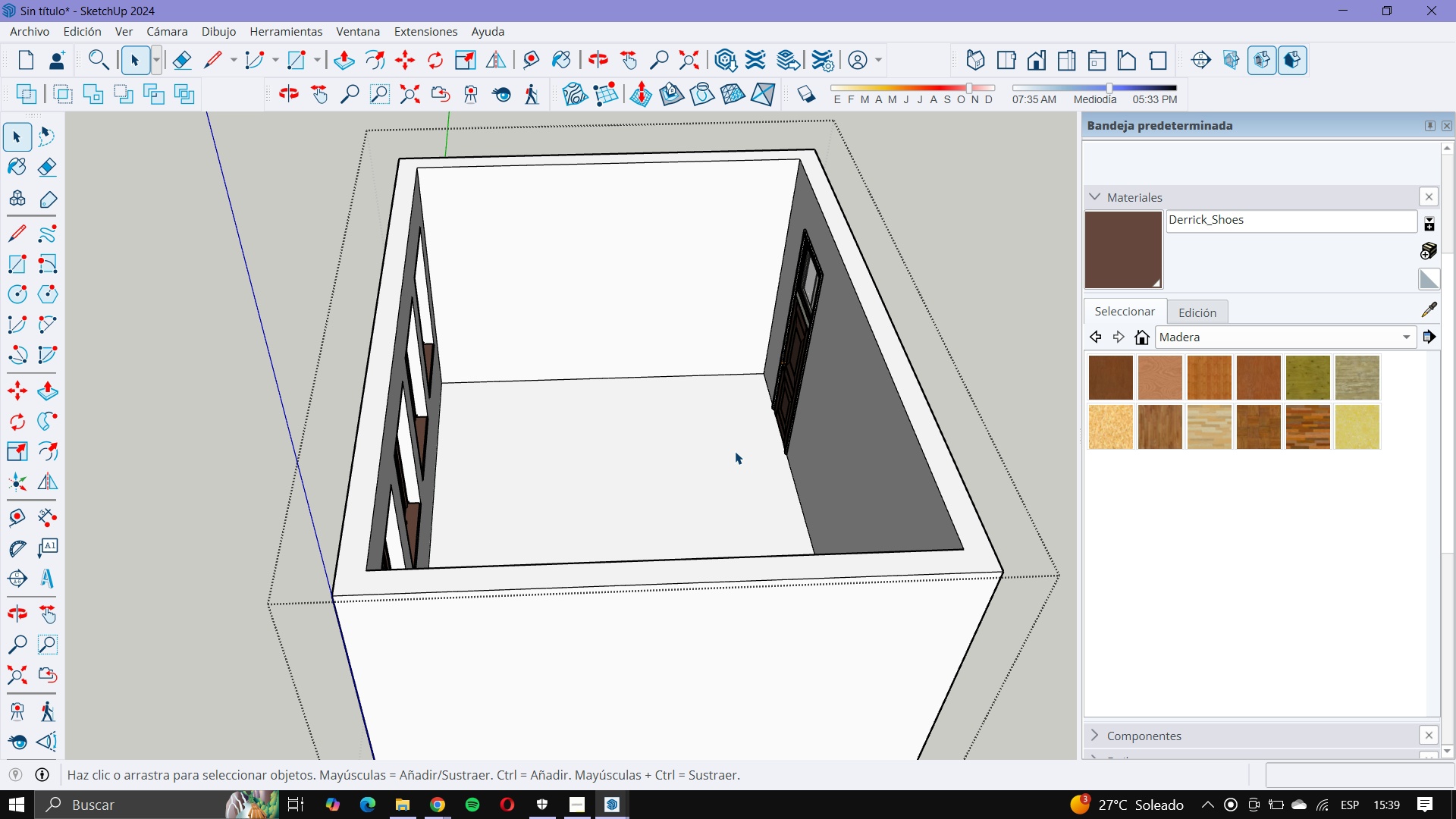 
scroll: coordinate [616, 542], scroll_direction: up, amount: 2.0
 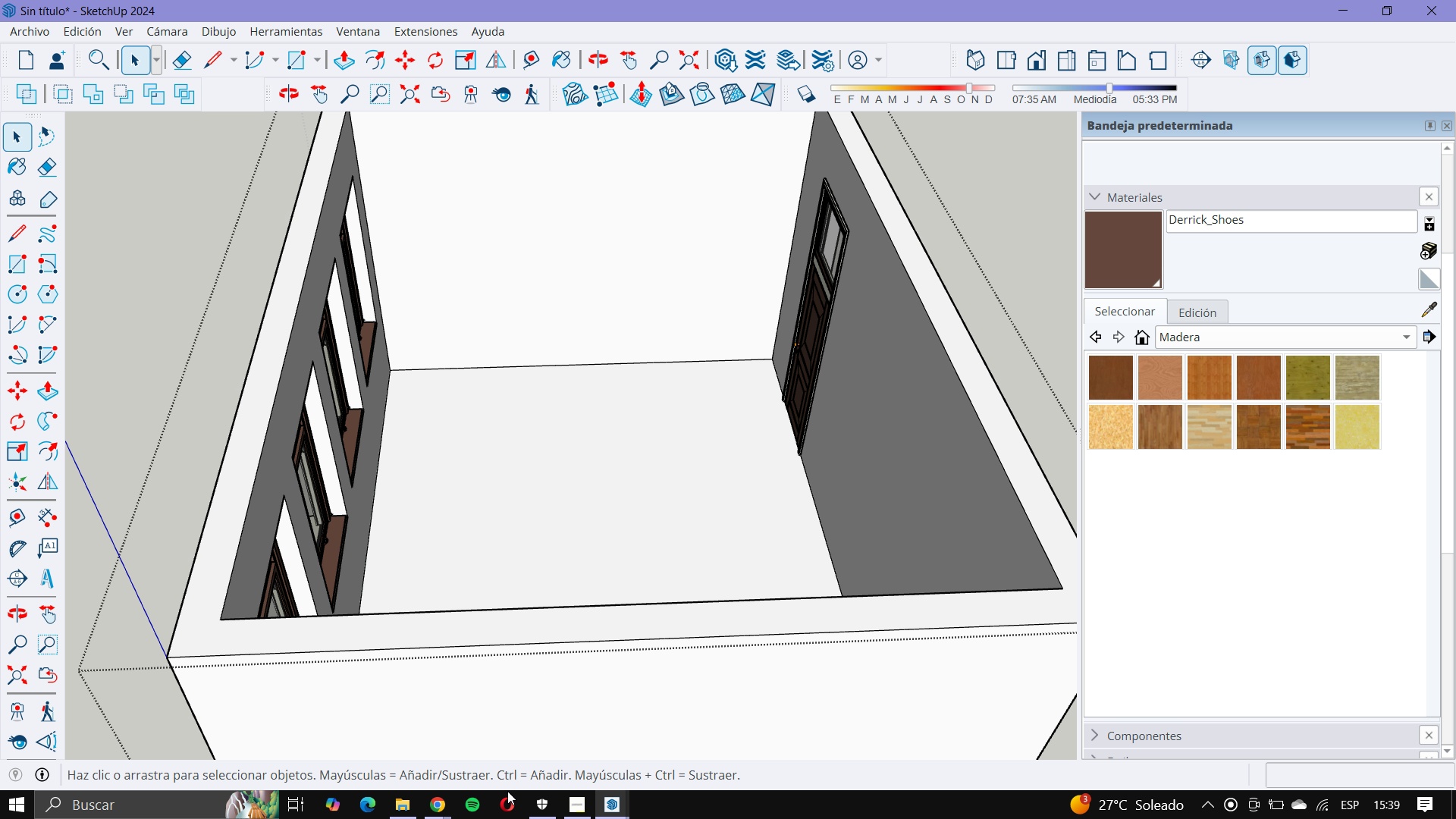 
mouse_move([468, 799])
 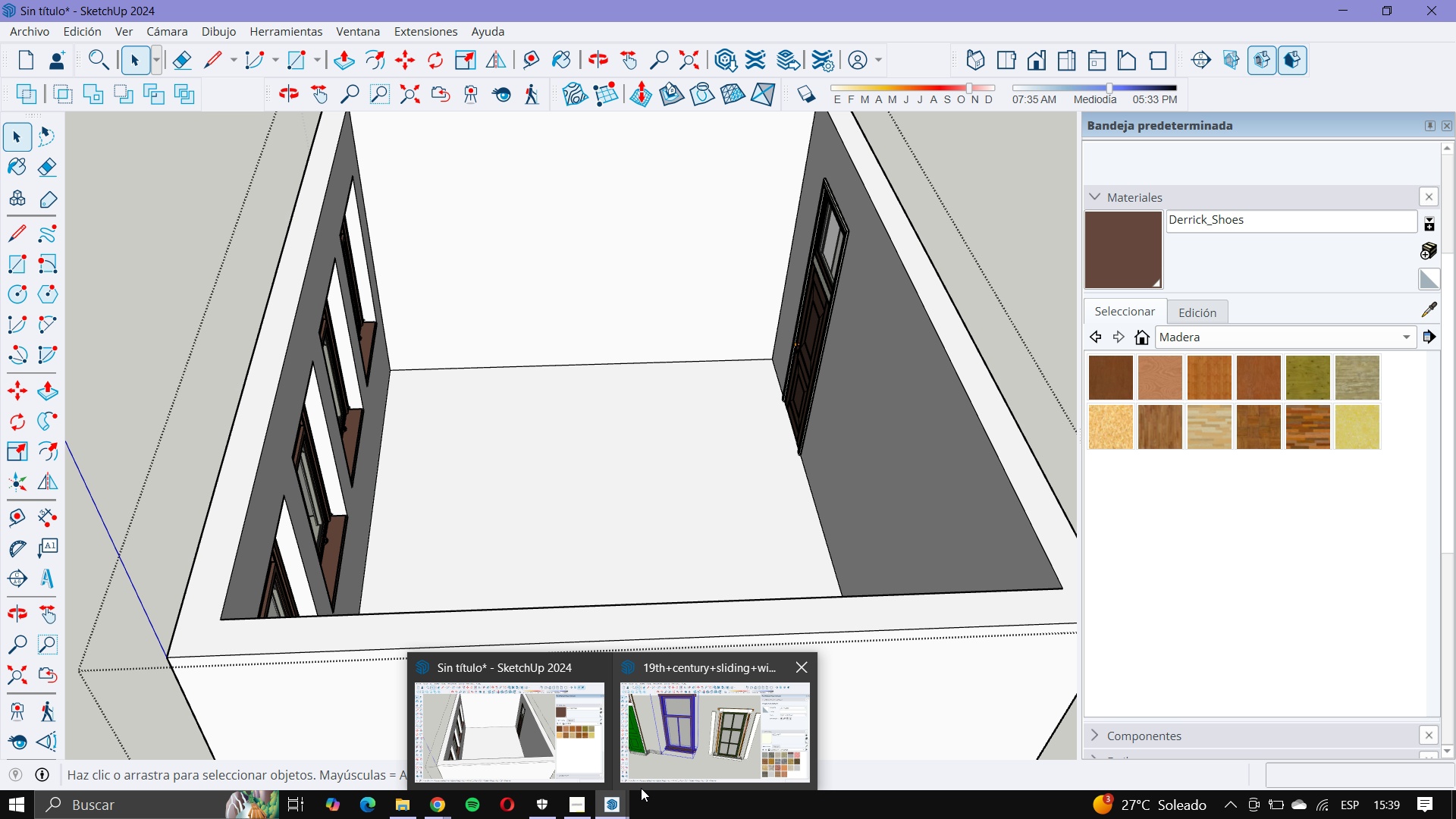 
left_click([650, 768])
 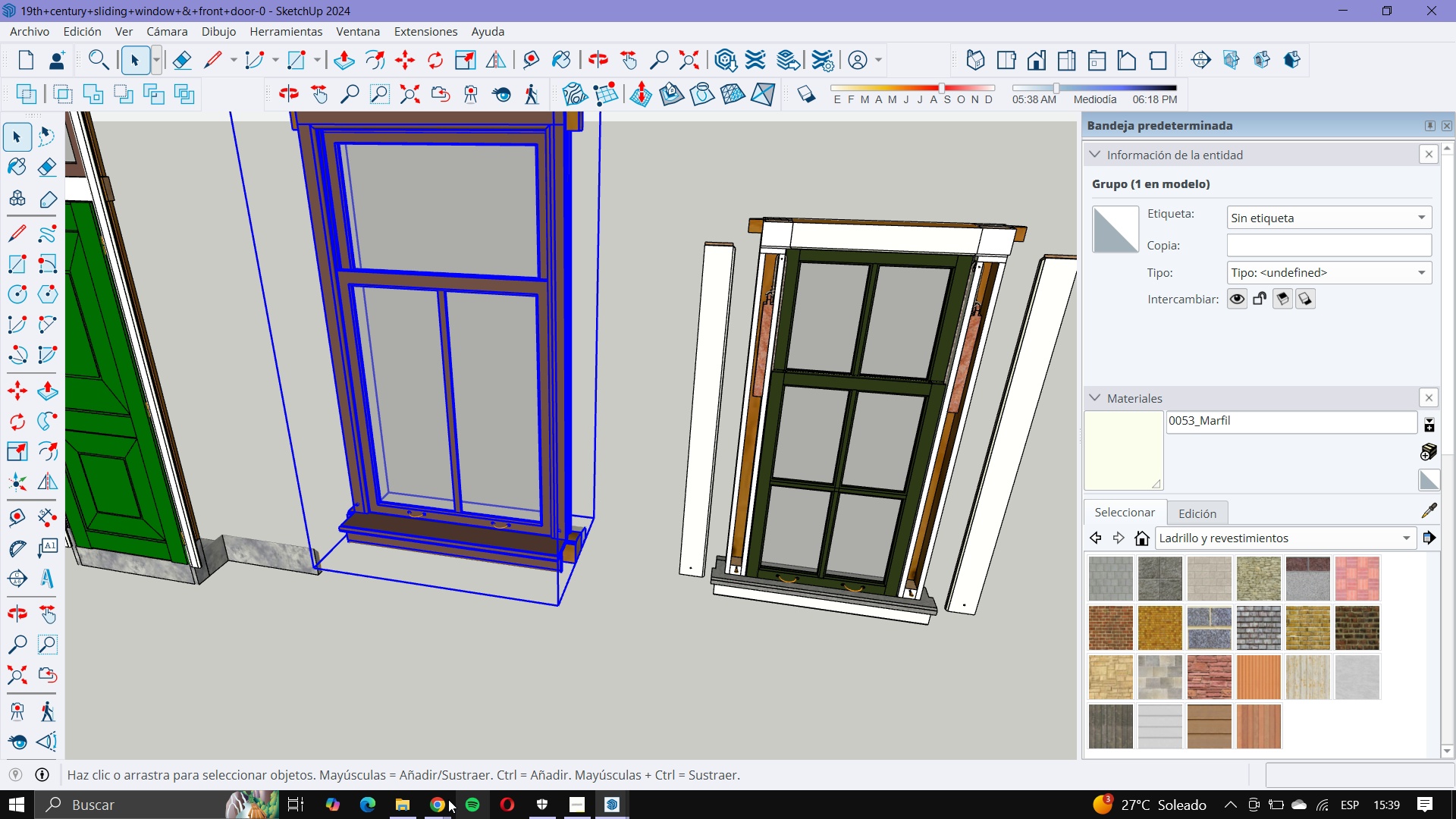 
left_click([440, 802])
 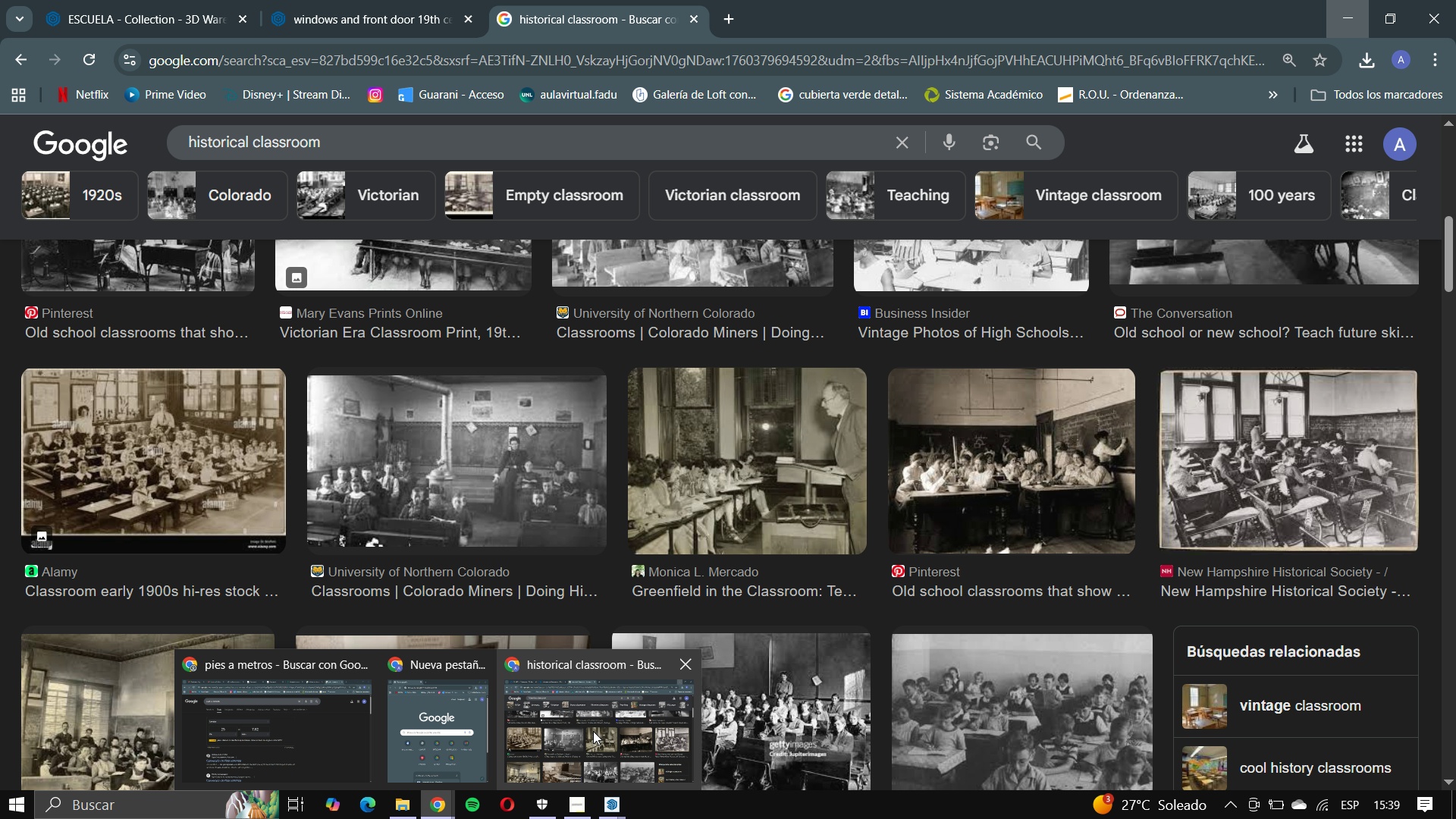 
left_click([593, 731])
 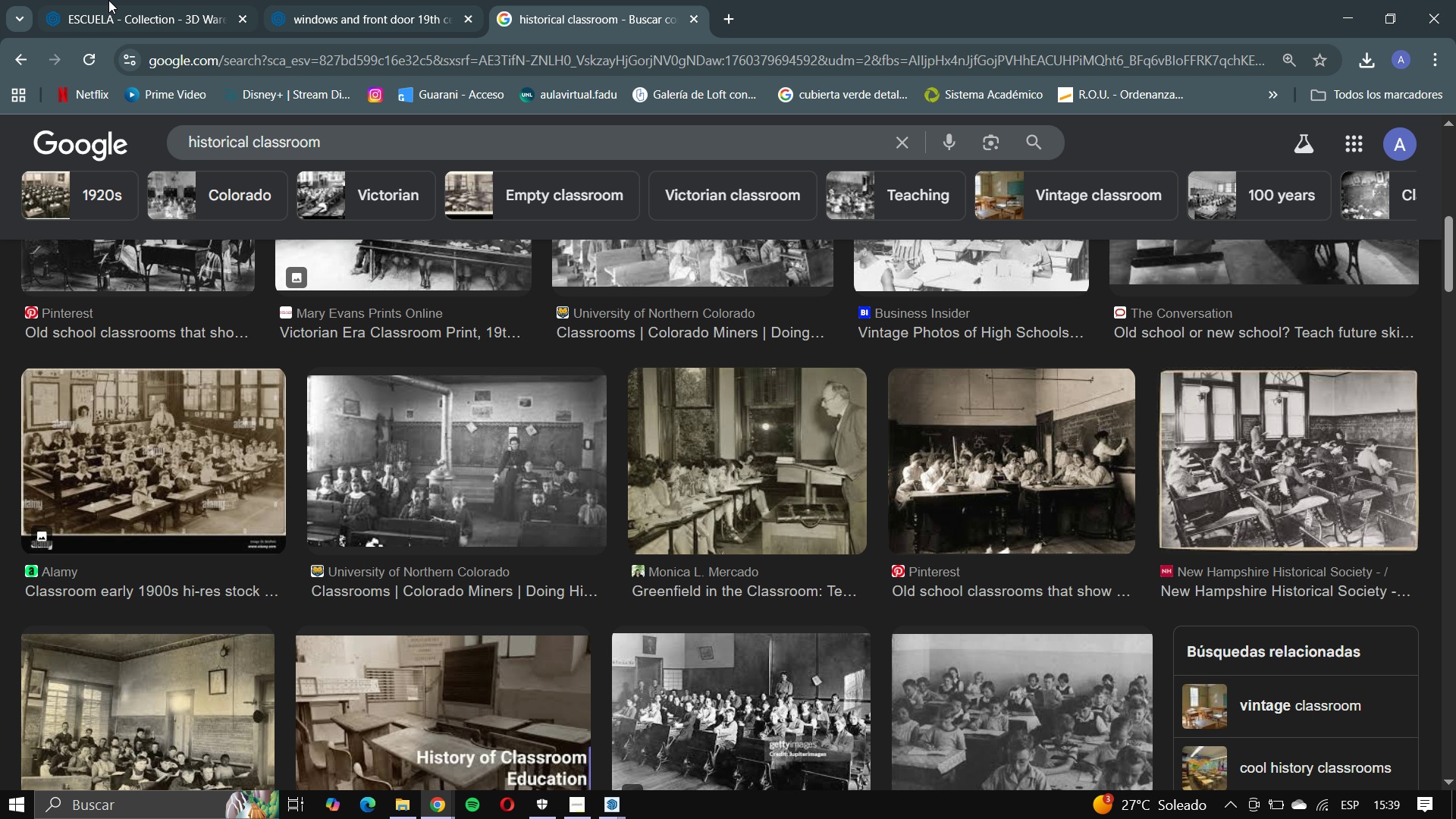 
left_click([108, 0])
 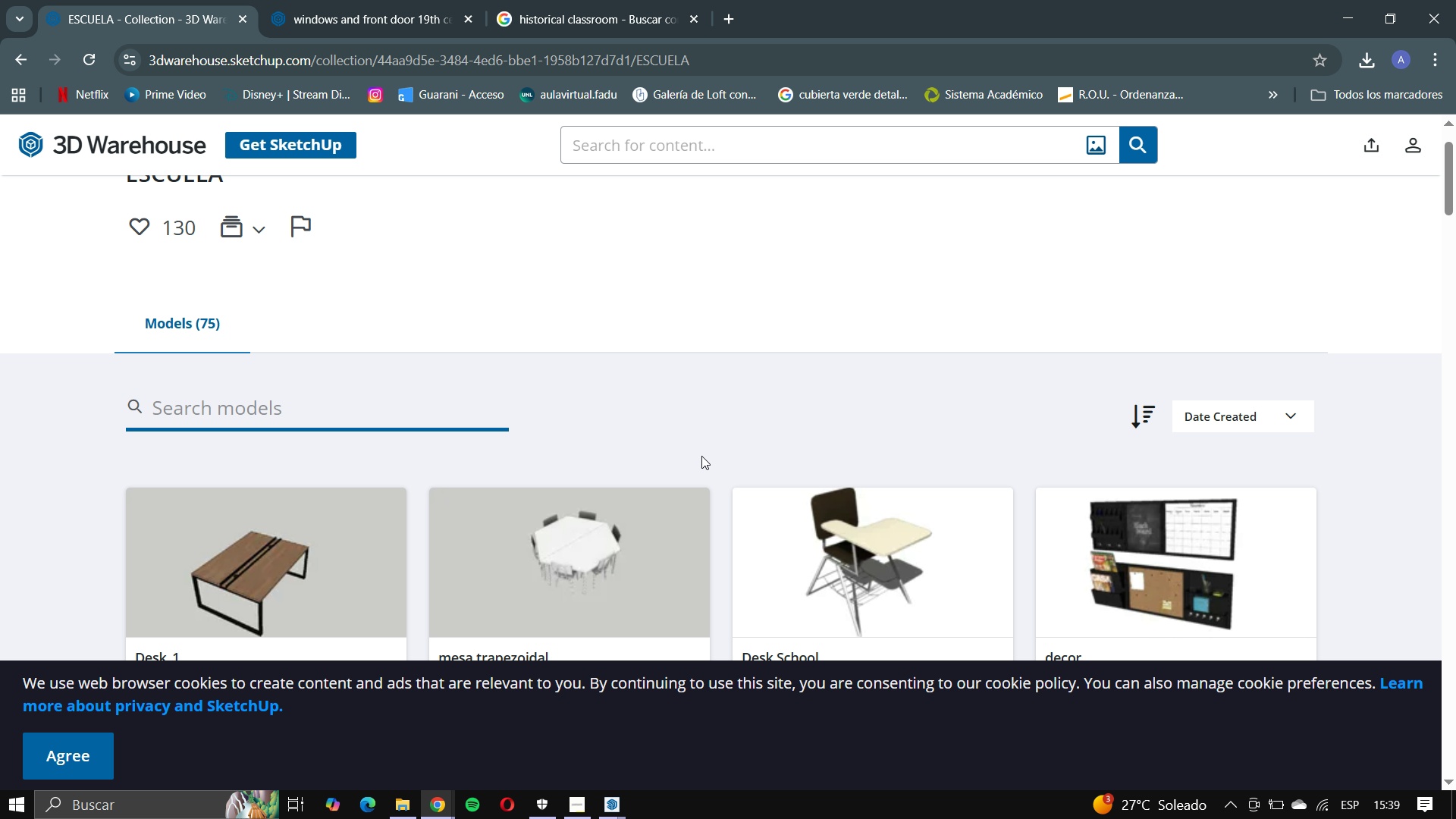 
scroll: coordinate [717, 459], scroll_direction: down, amount: 16.0
 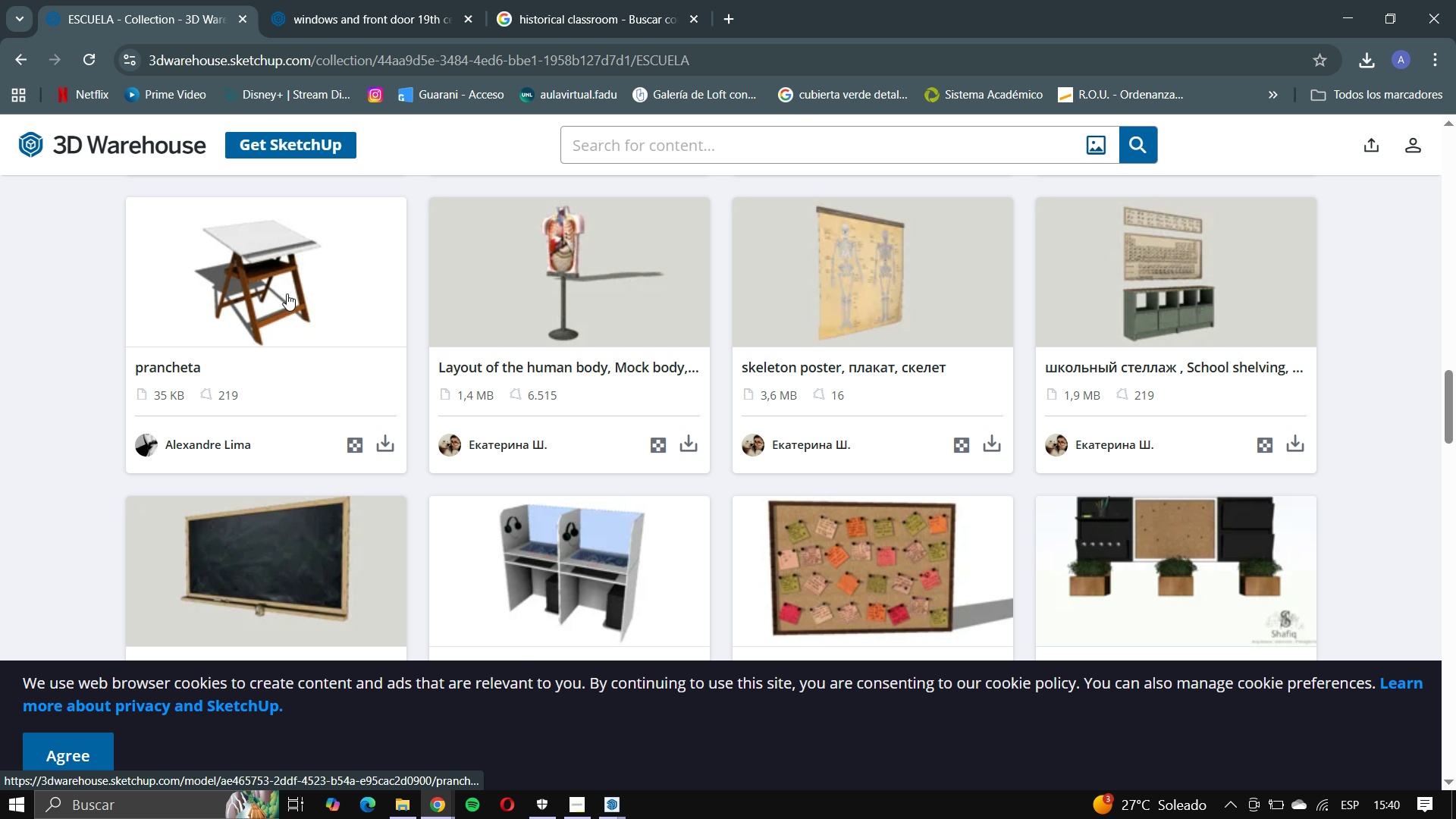 
scroll: coordinate [515, 401], scroll_direction: down, amount: 15.0
 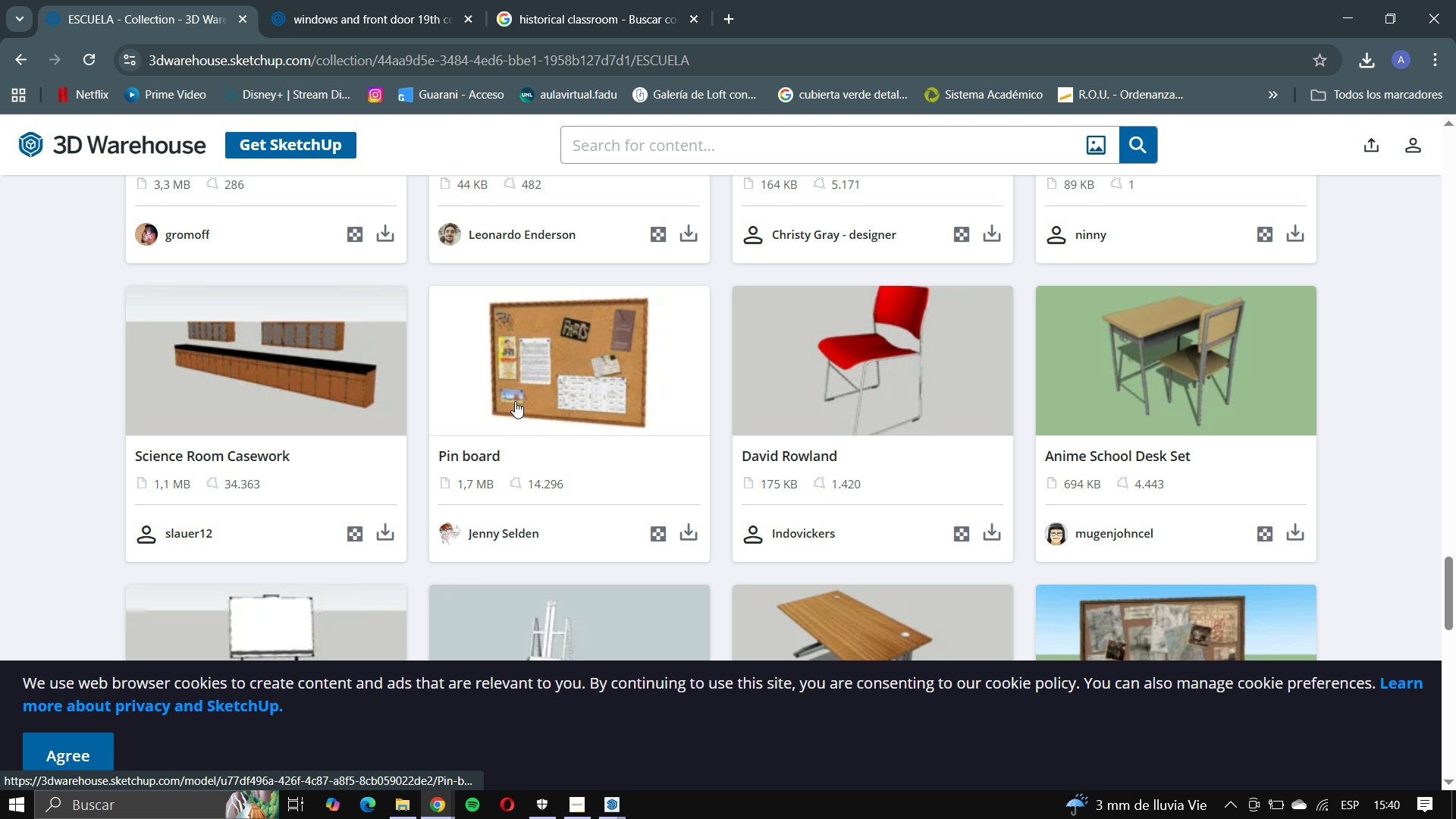 
scroll: coordinate [534, 431], scroll_direction: down, amount: 11.0
 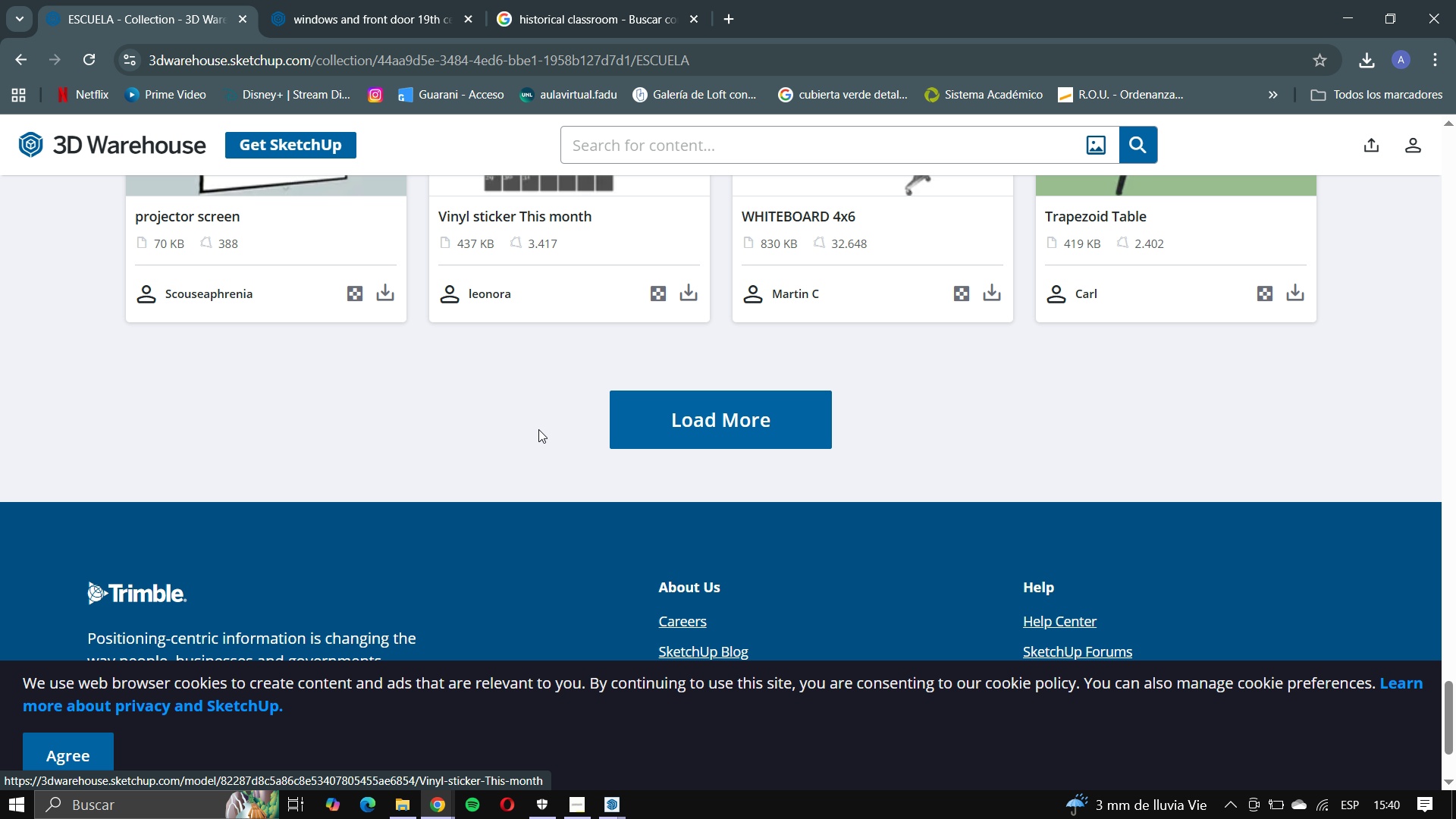 
scroll: coordinate [542, 428], scroll_direction: up, amount: 2.0
 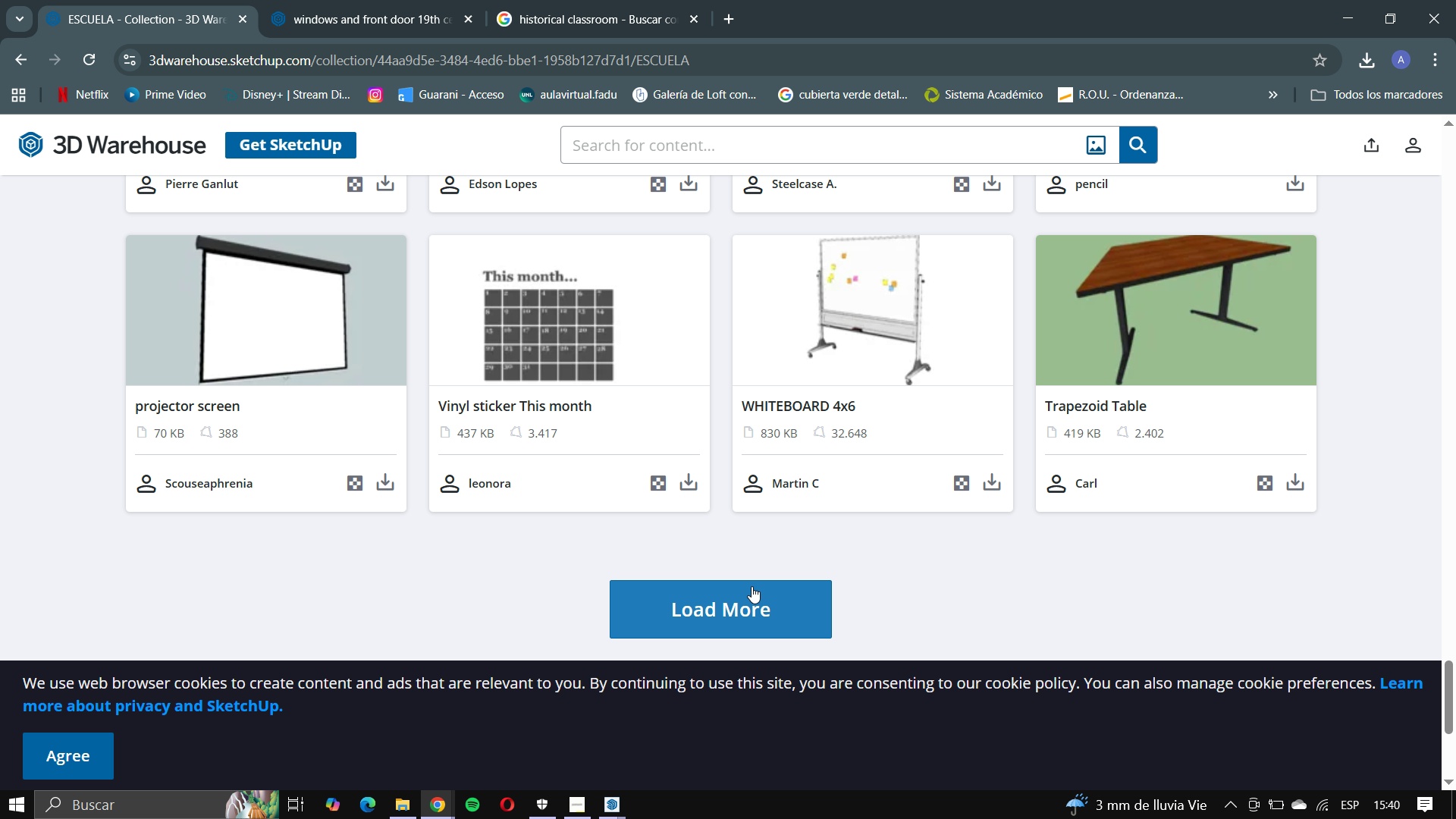 
left_click([752, 586])
 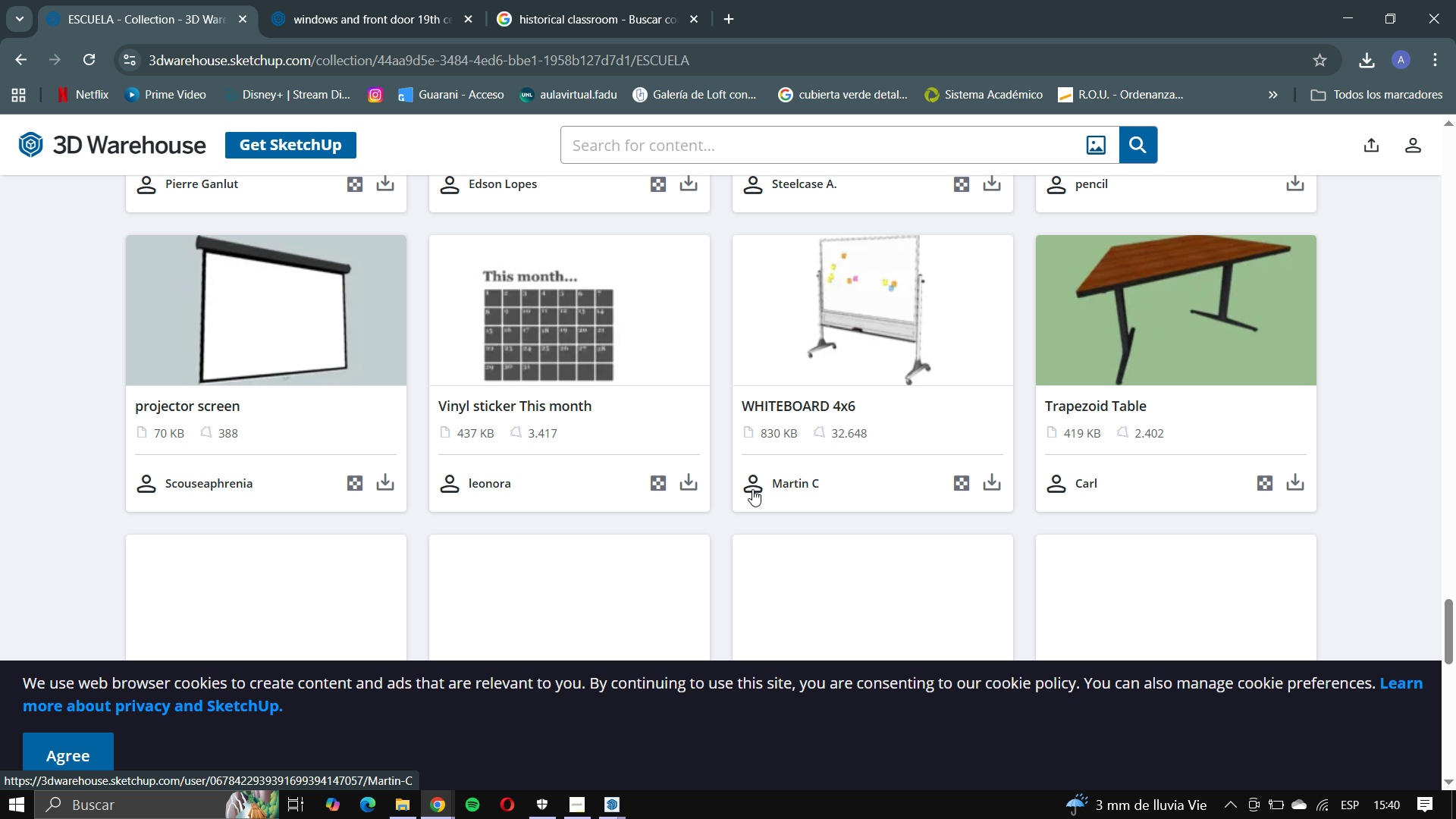 
scroll: coordinate [750, 491], scroll_direction: down, amount: 8.0
 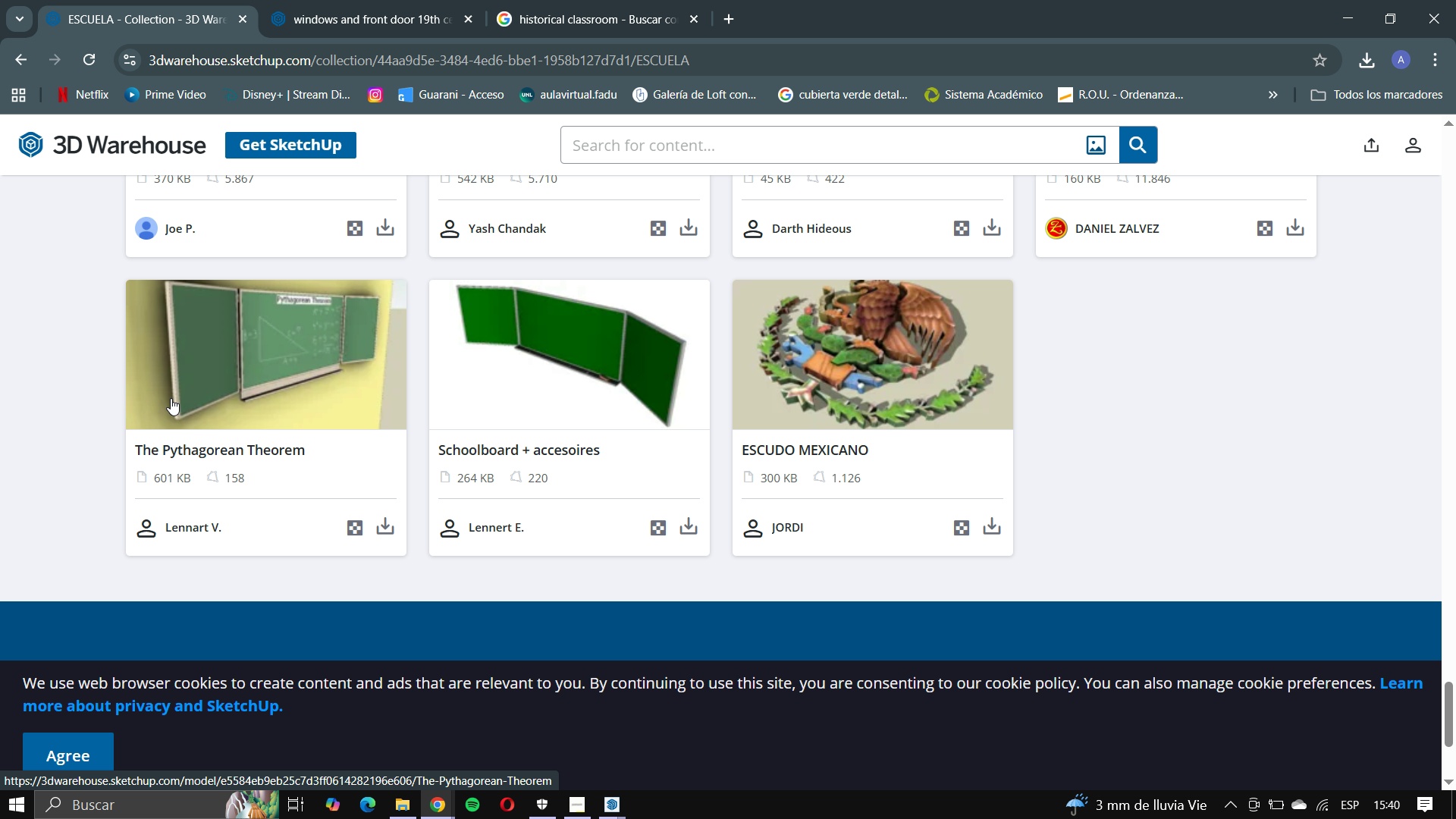 
wait(5.42)
 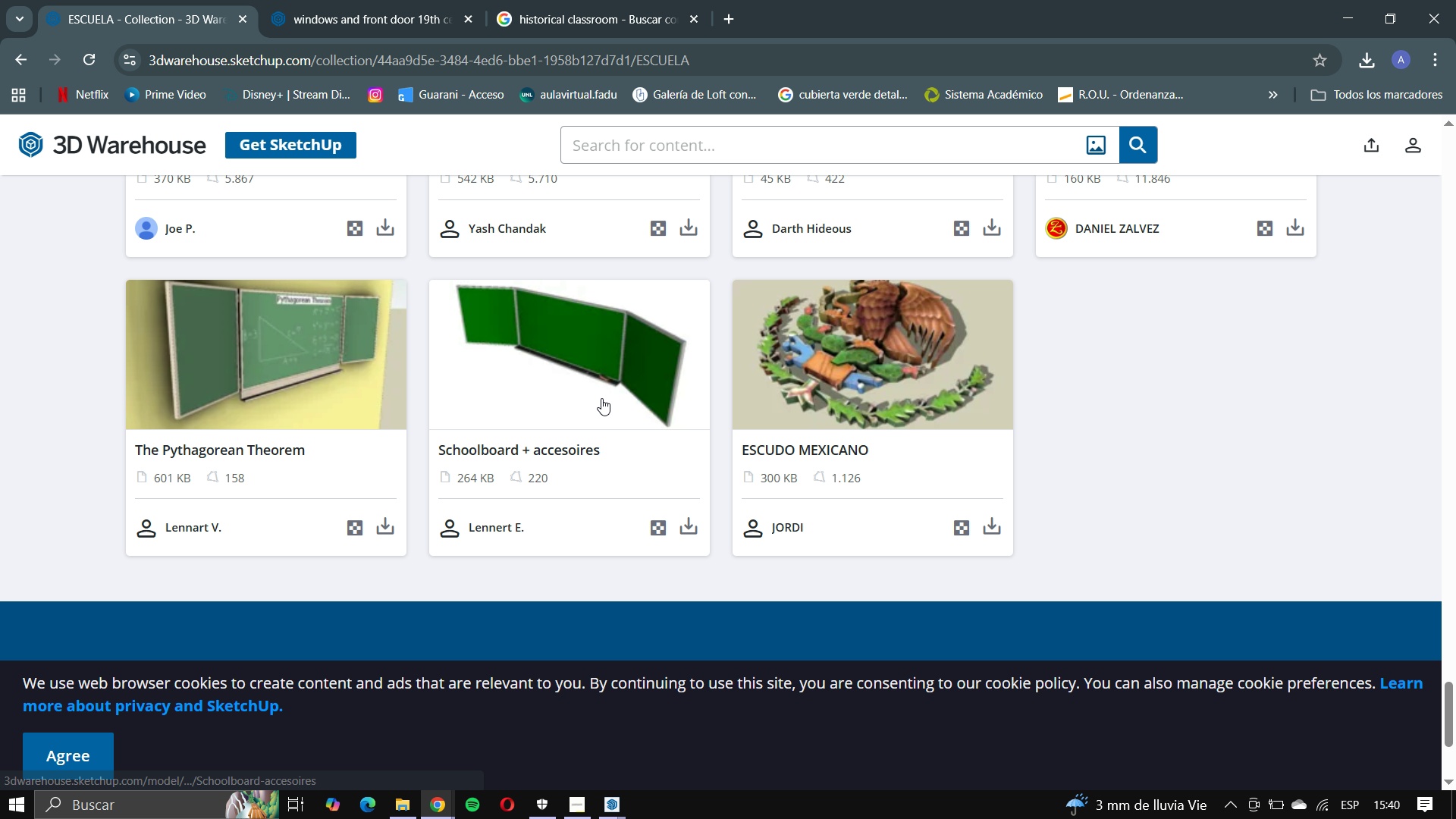 
left_click([171, 398])
 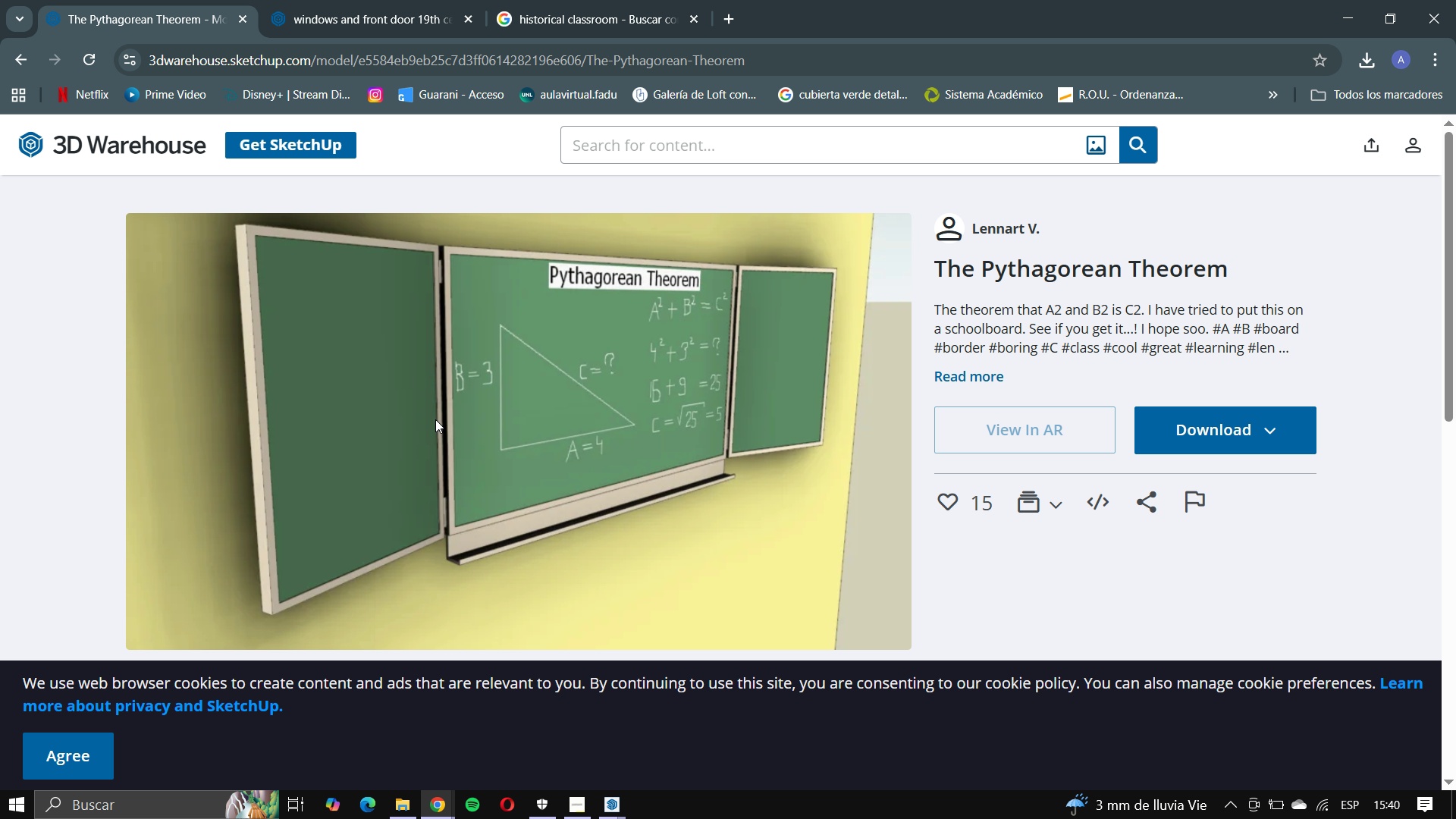 
scroll: coordinate [446, 420], scroll_direction: down, amount: 5.0
 